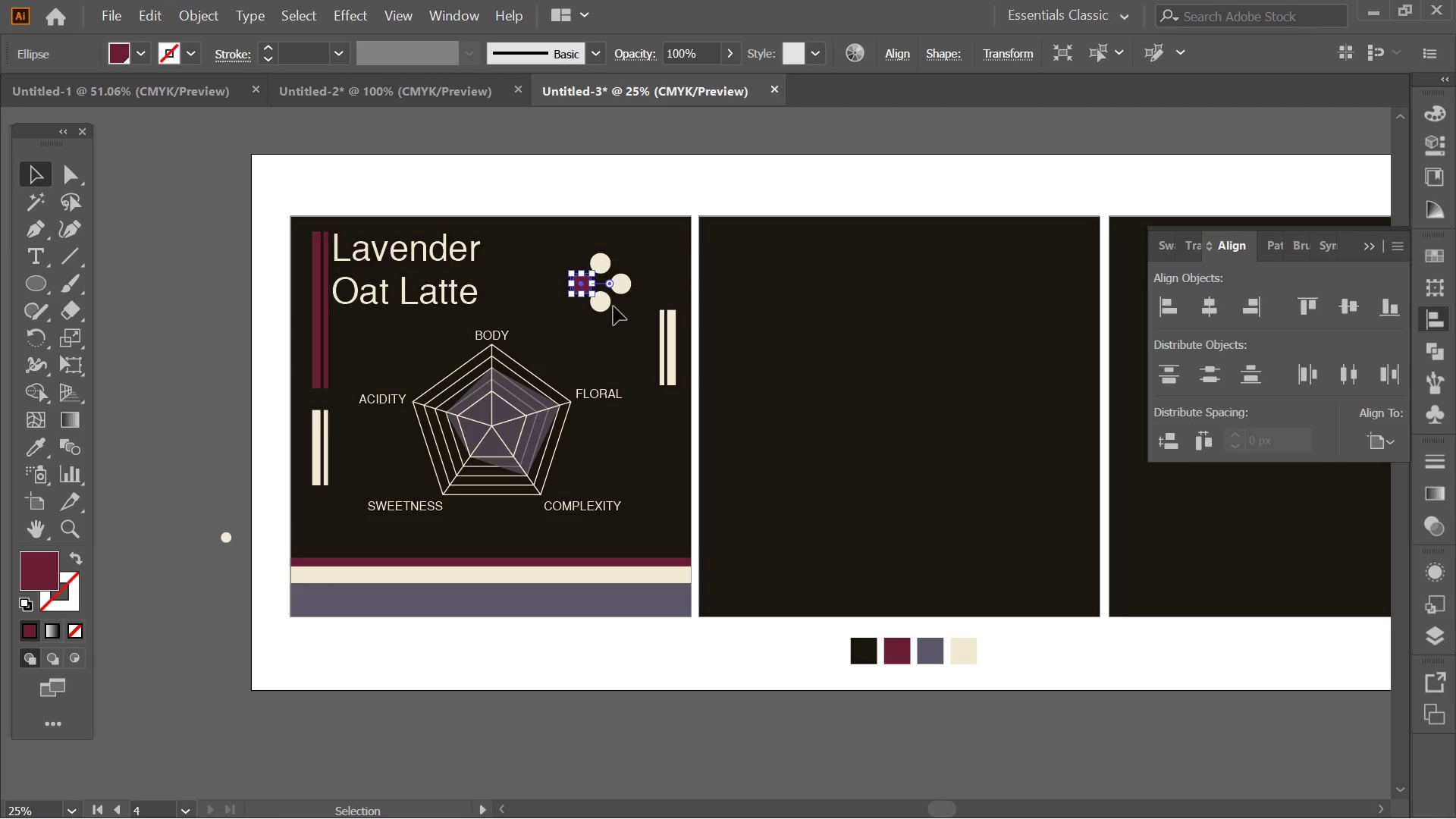 
left_click([606, 306])
 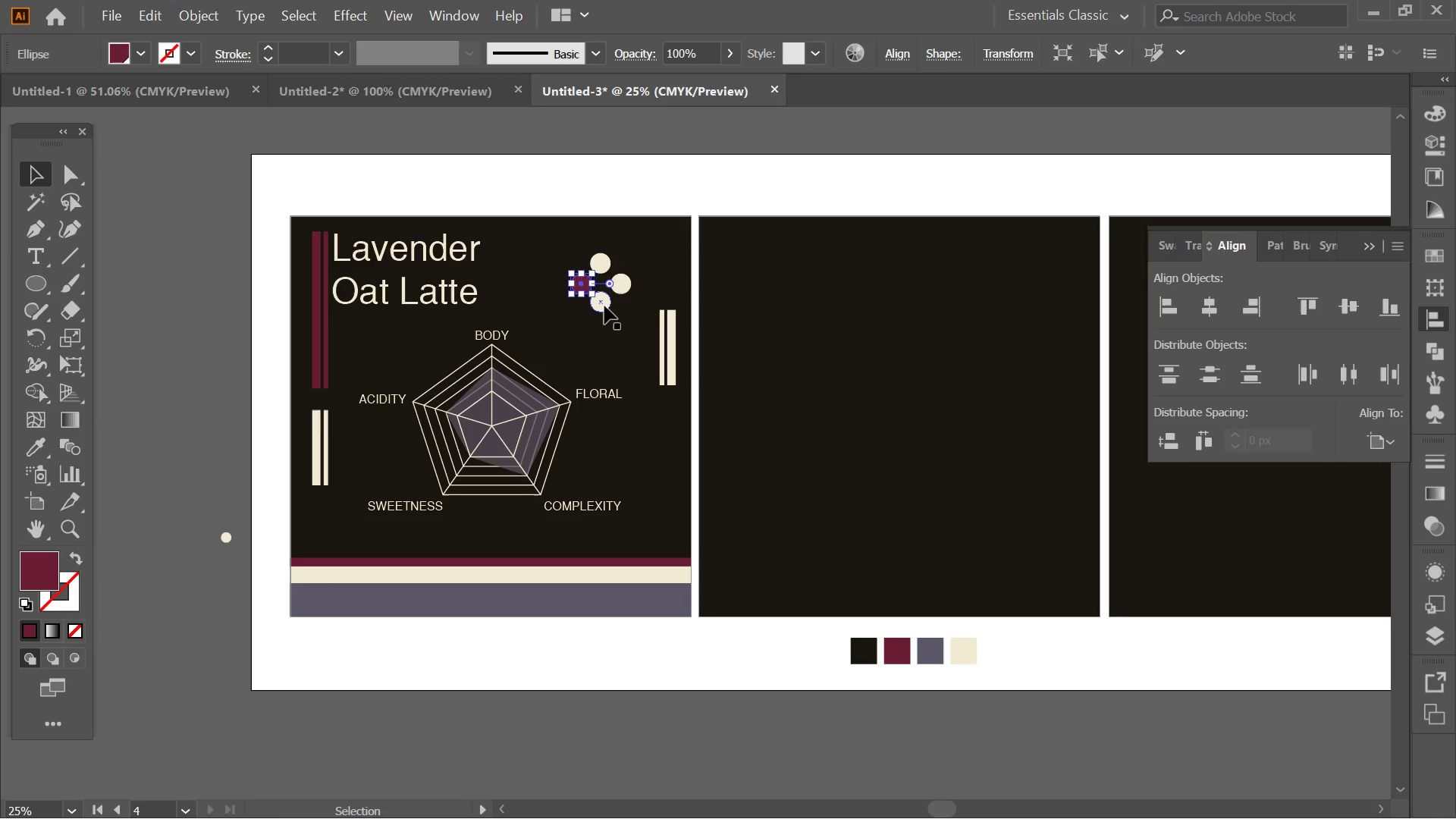 
key(Delete)
 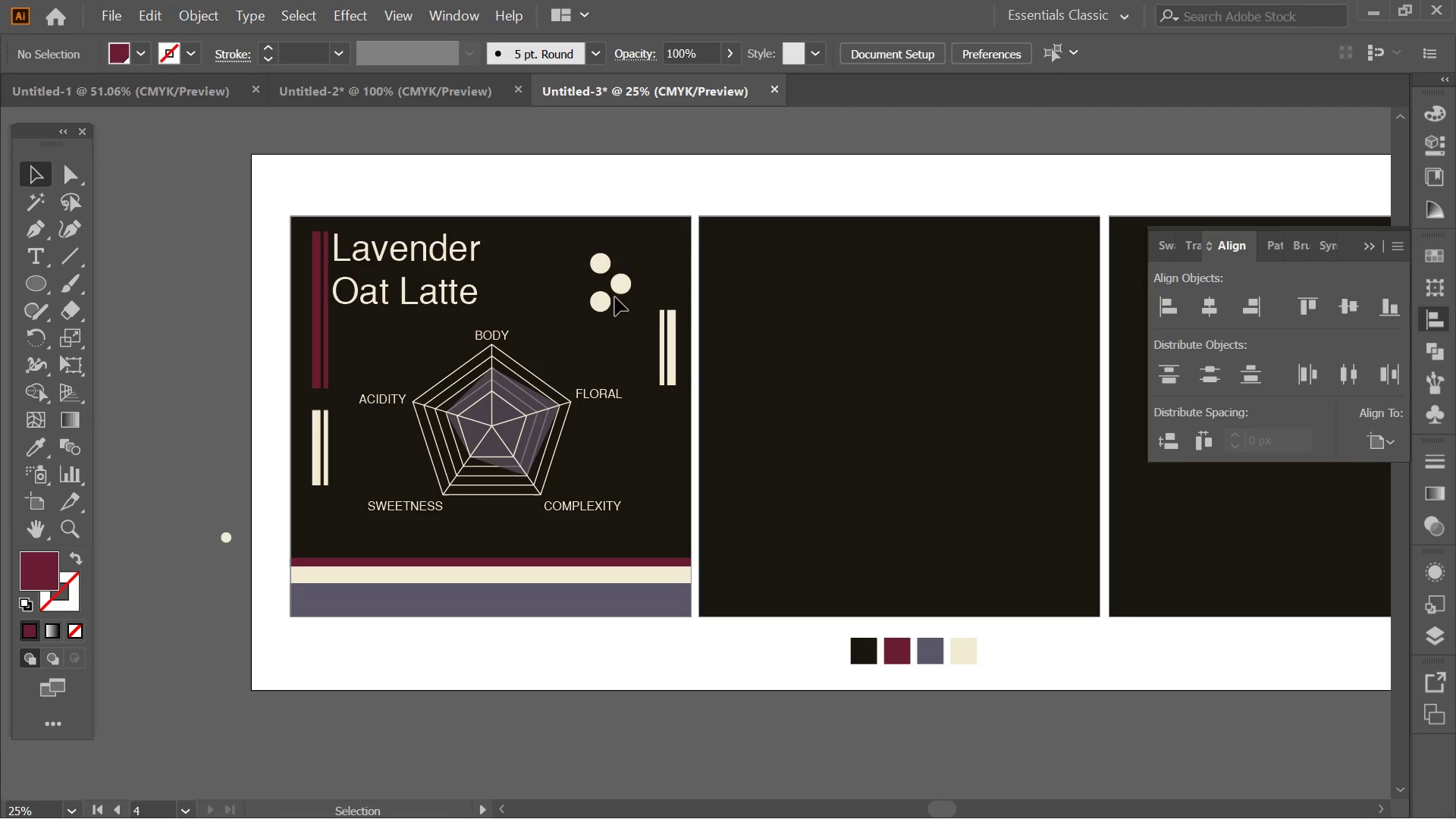 
hold_key(key=ControlLeft, duration=0.67)
 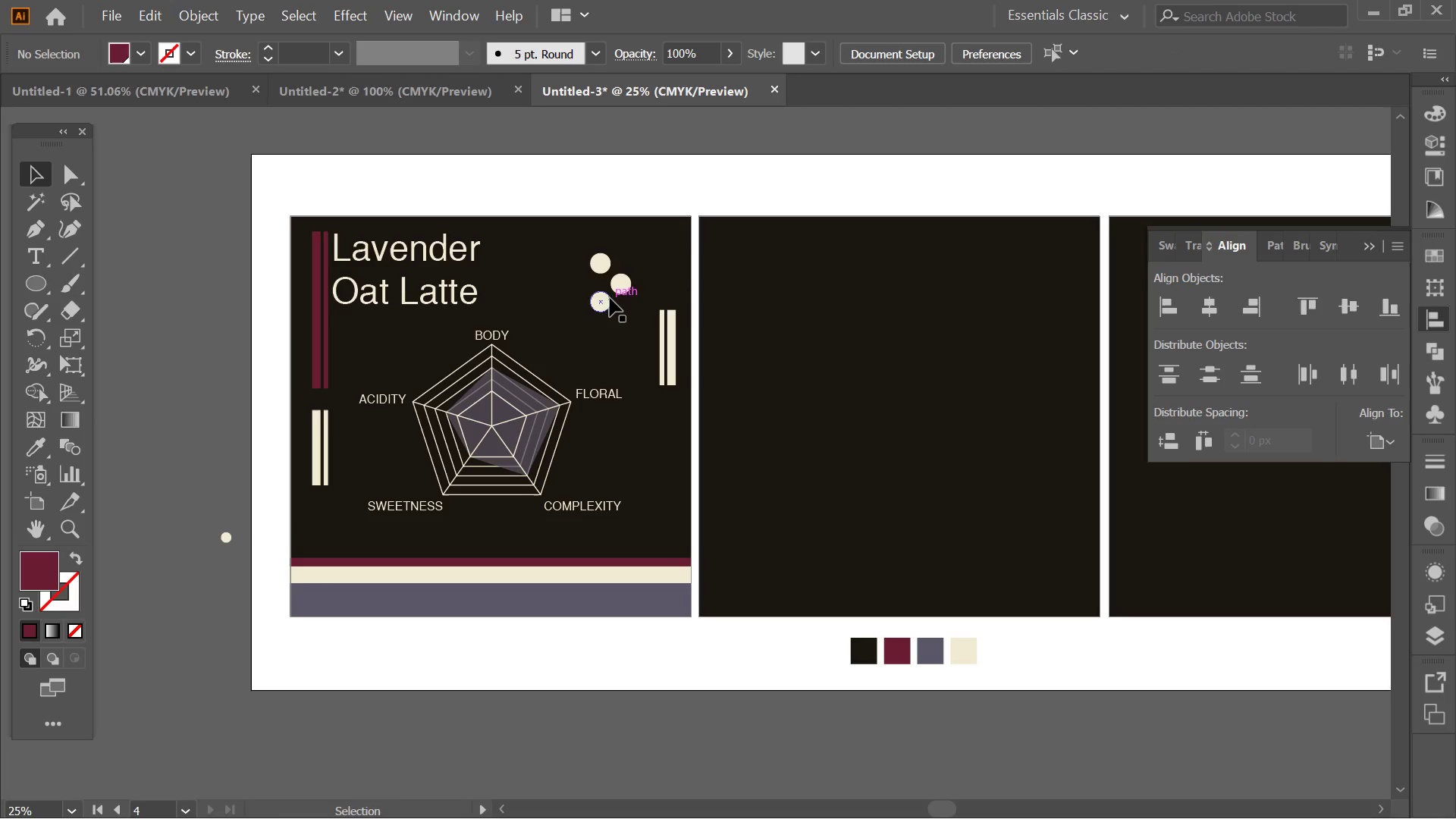 
left_click([610, 298])
 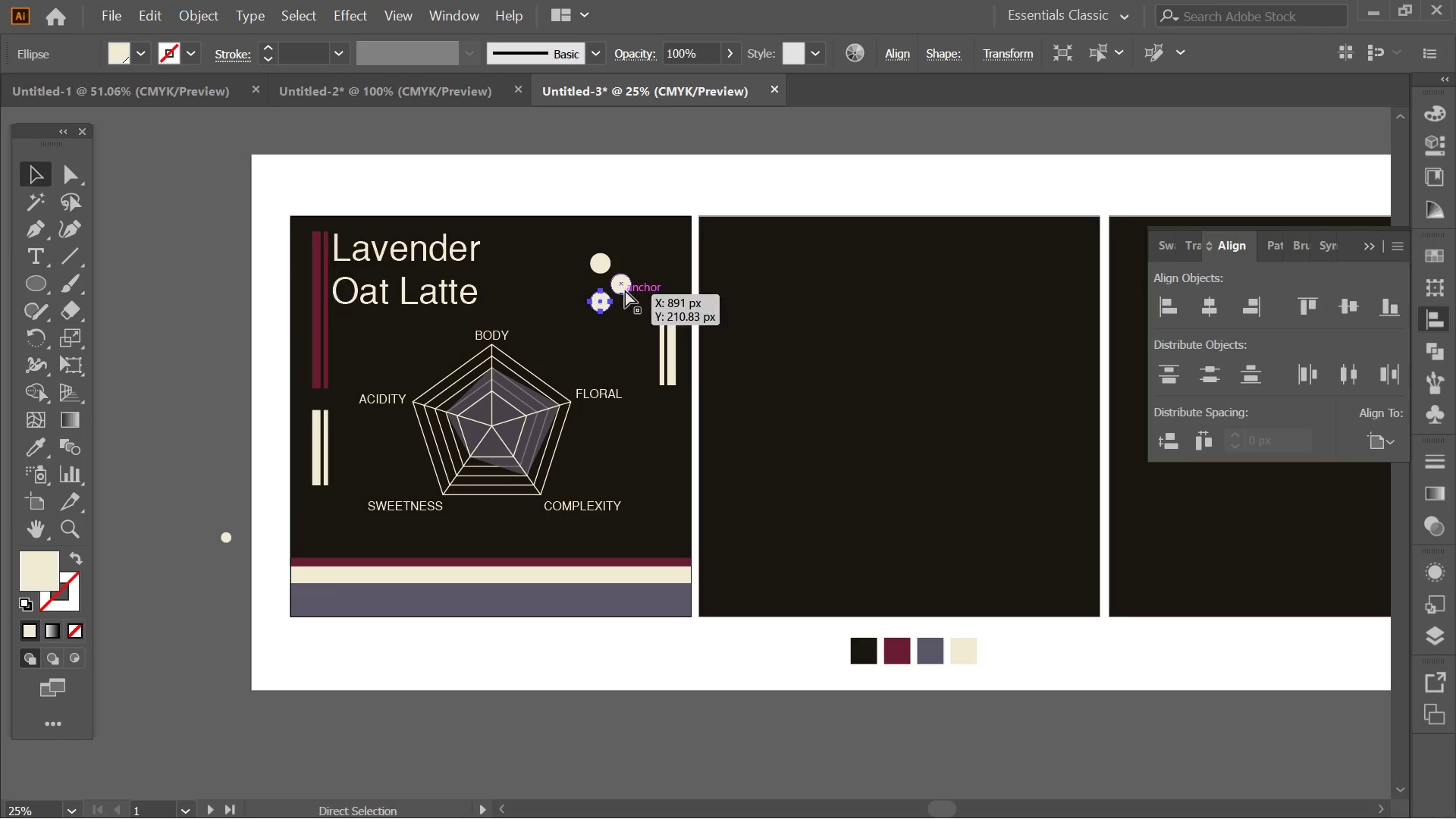 
hold_key(key=ControlLeft, duration=0.95)
double_click([595, 260])
 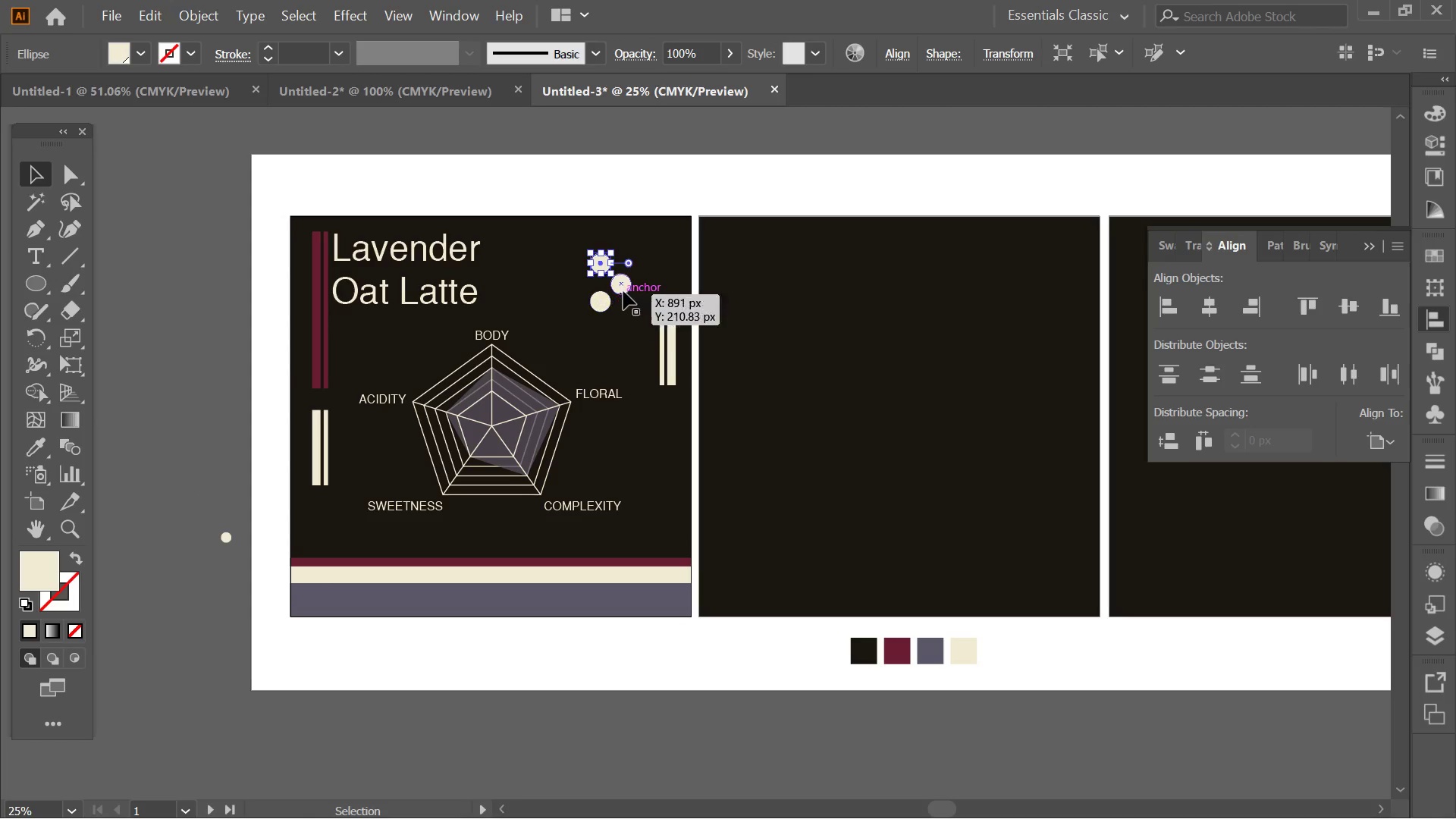 
left_click([625, 288])
 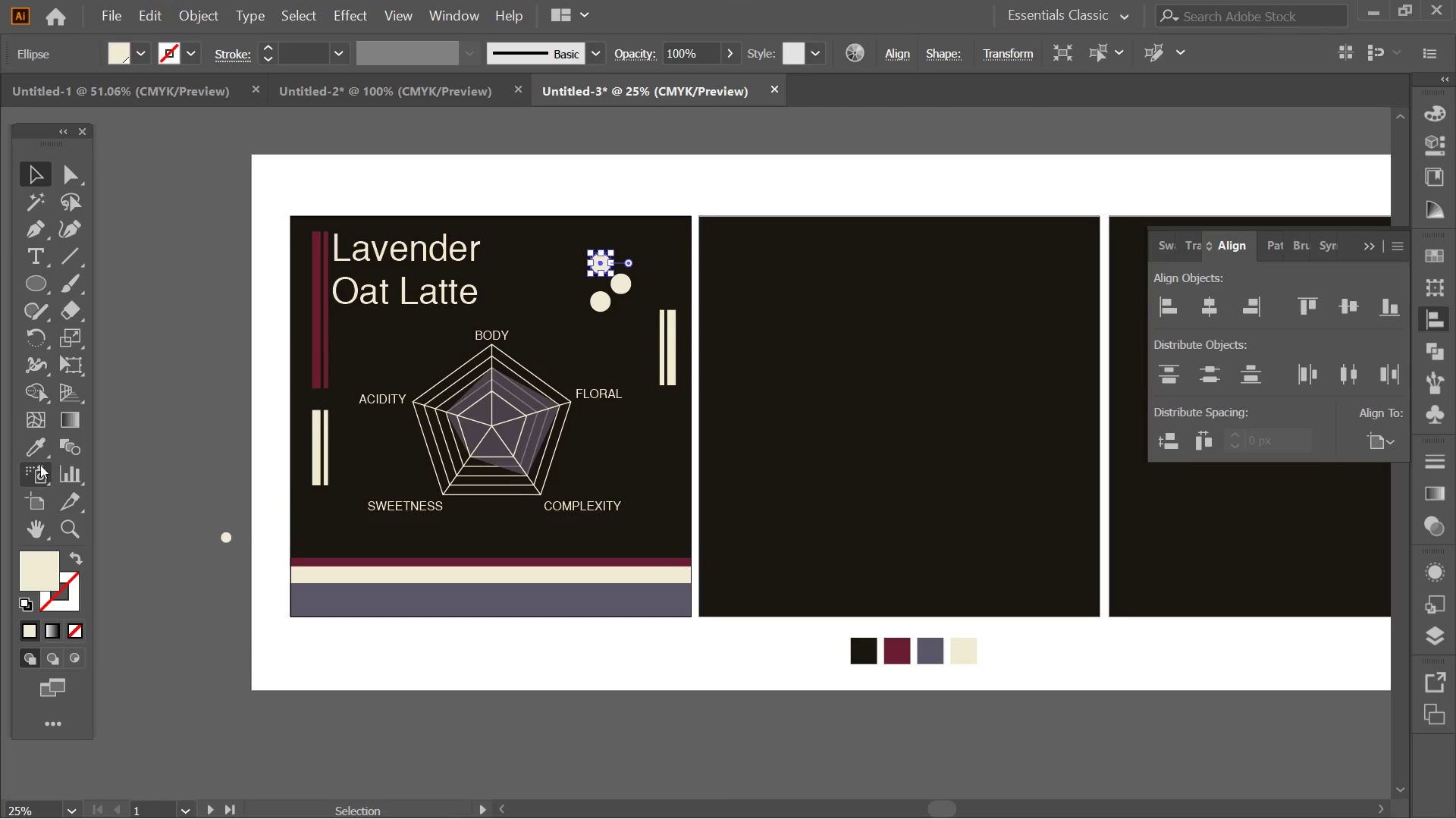 
left_click([37, 447])
 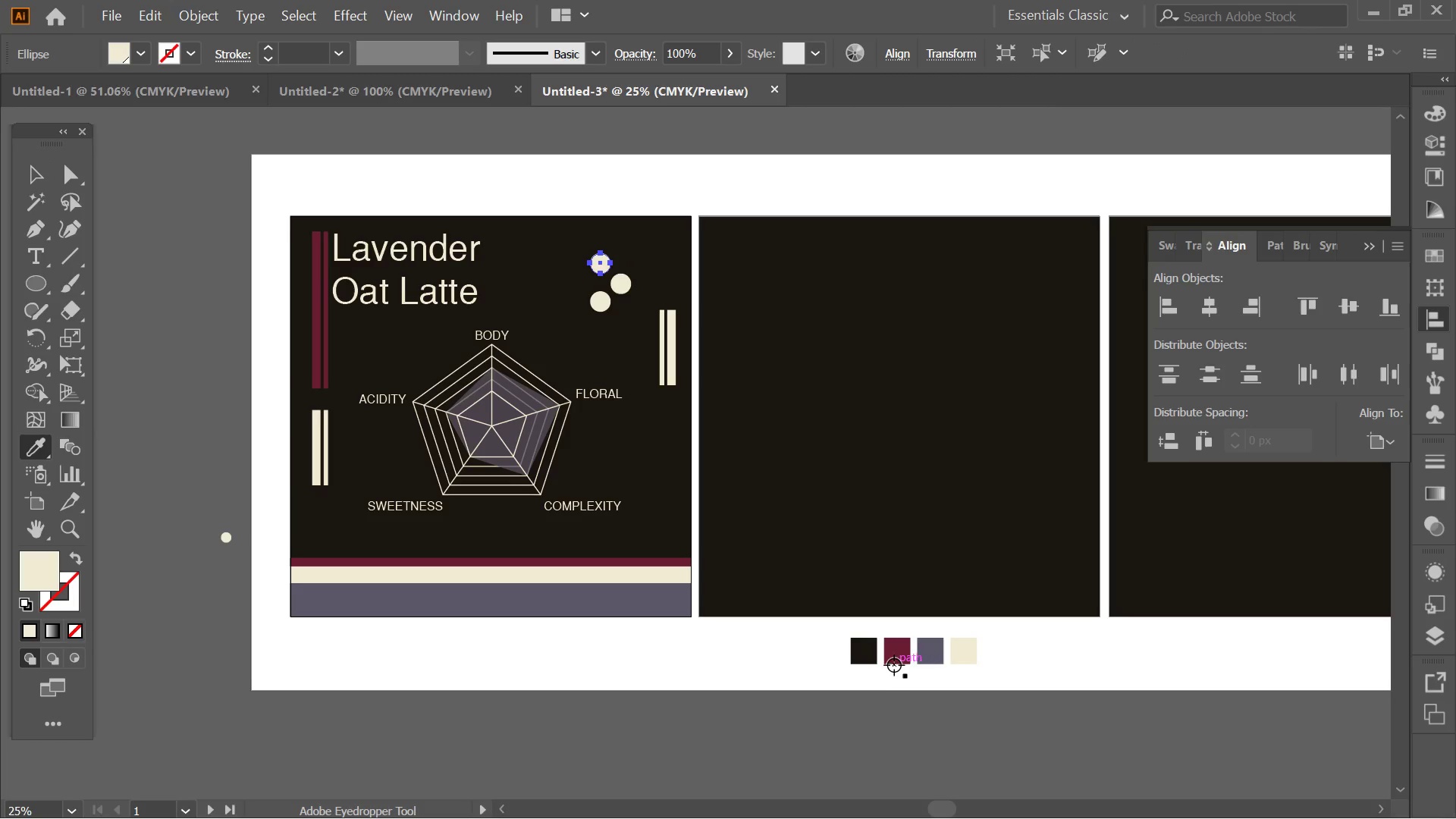 
left_click([894, 665])
 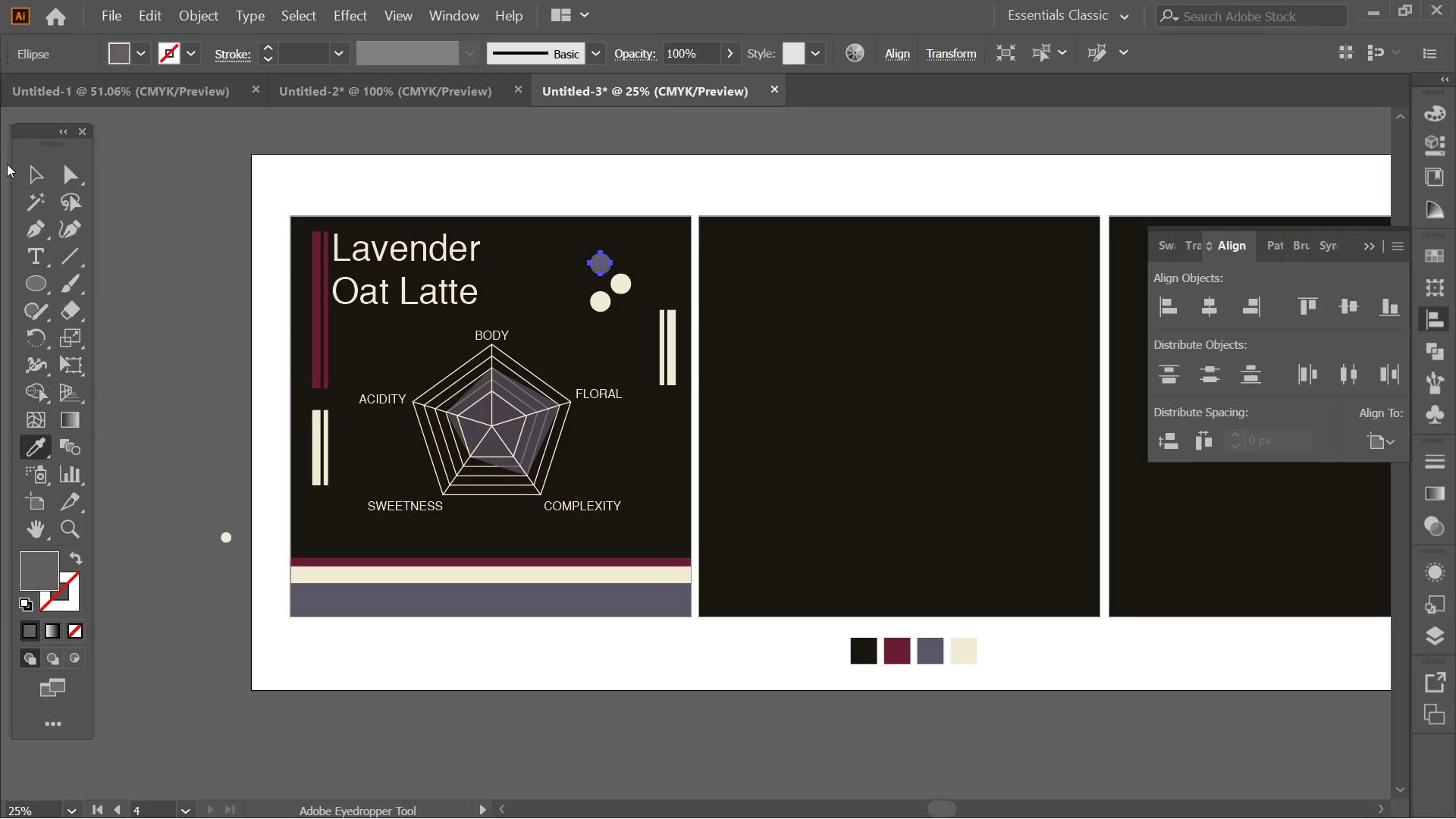 
double_click([28, 181])
 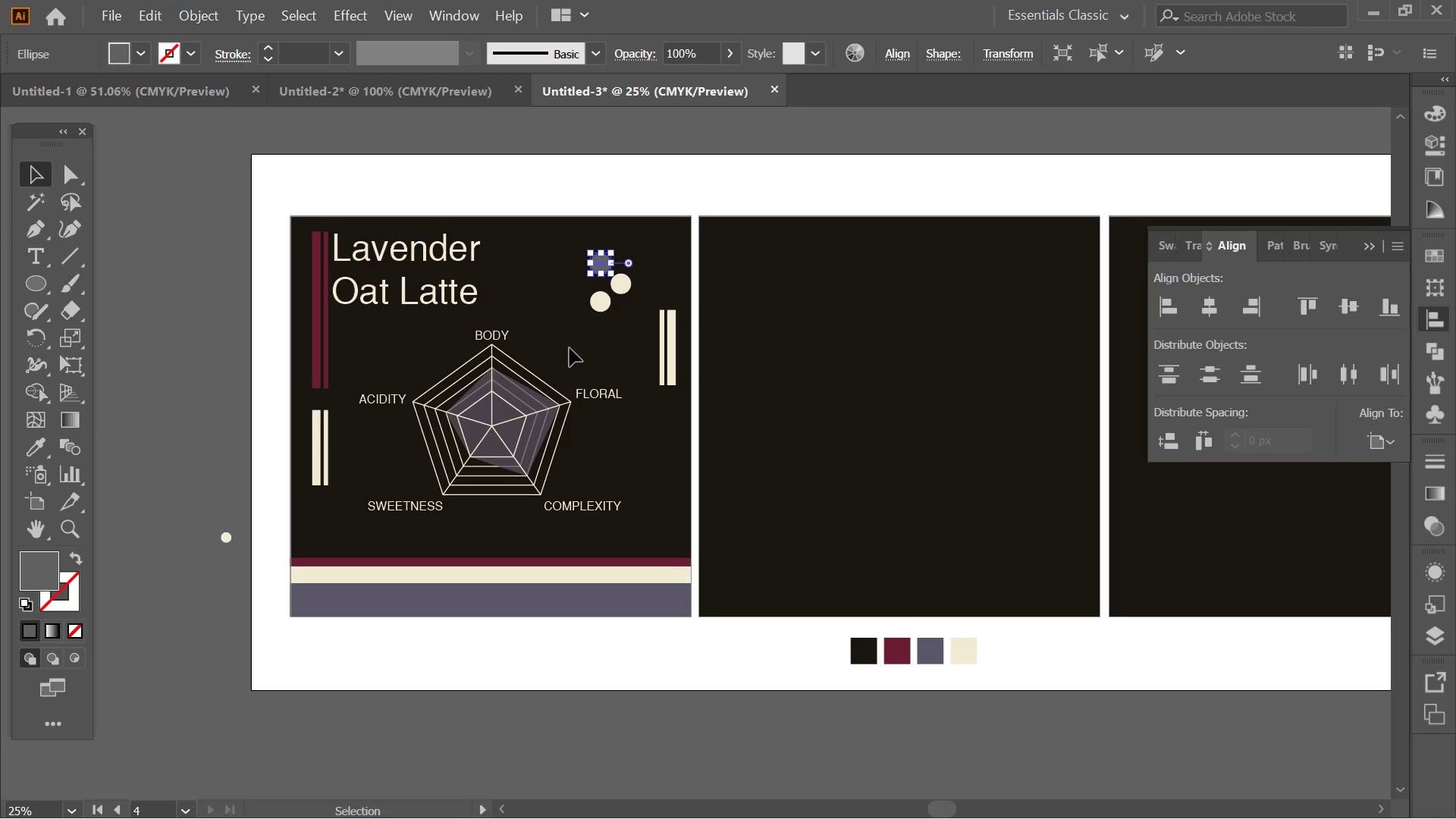 
left_click([605, 297])
 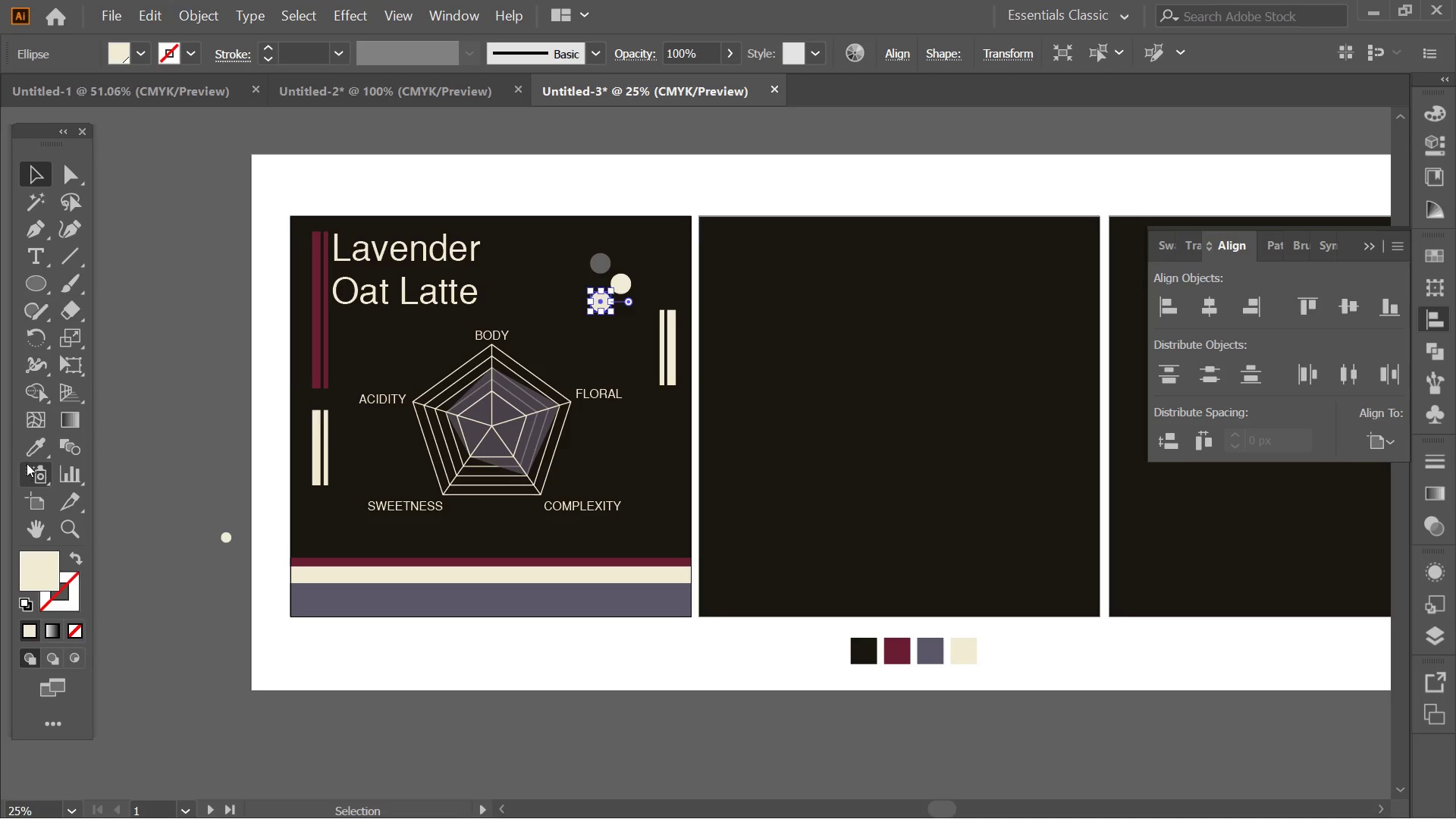 
left_click([33, 452])
 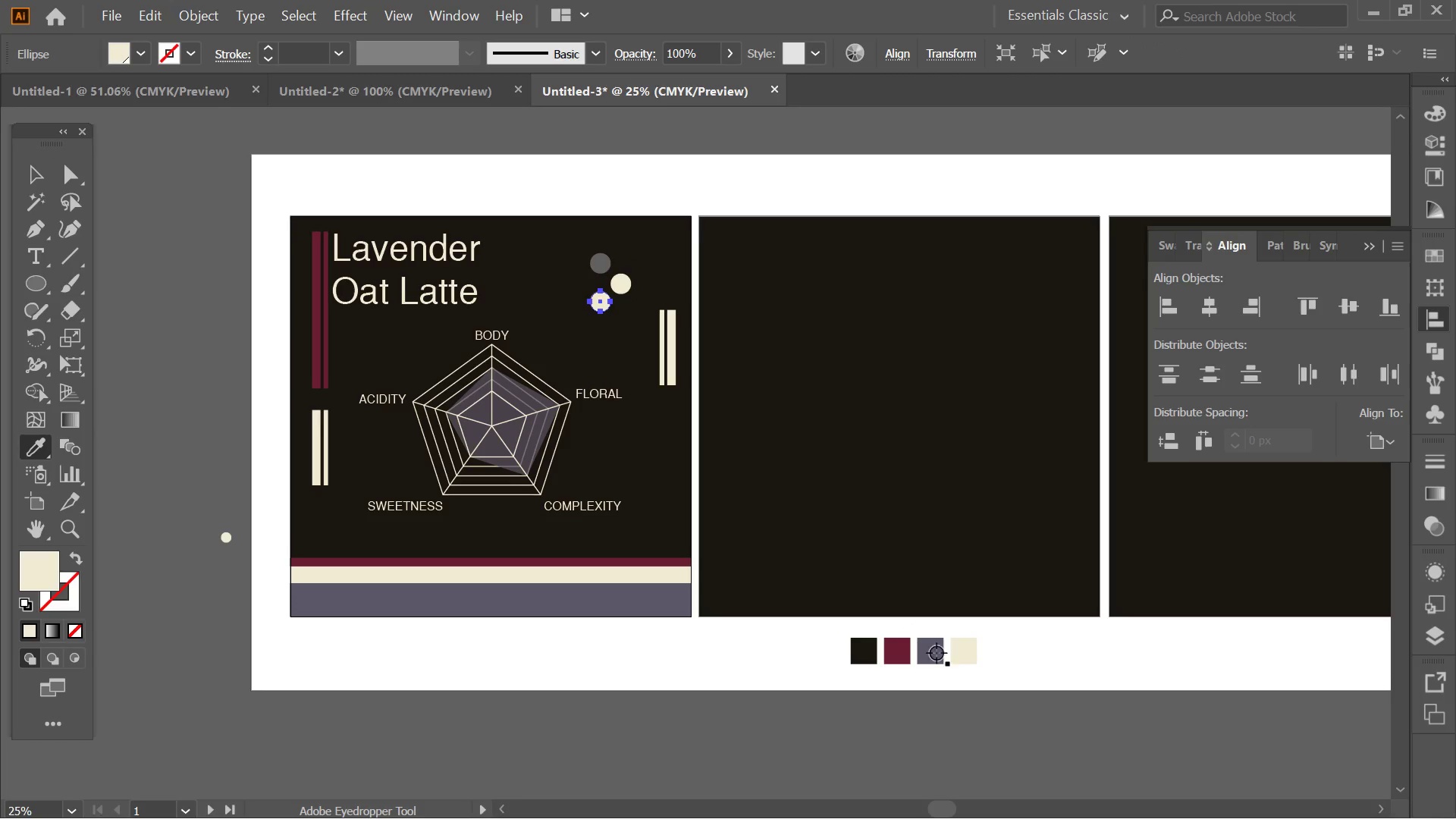 
left_click([940, 654])
 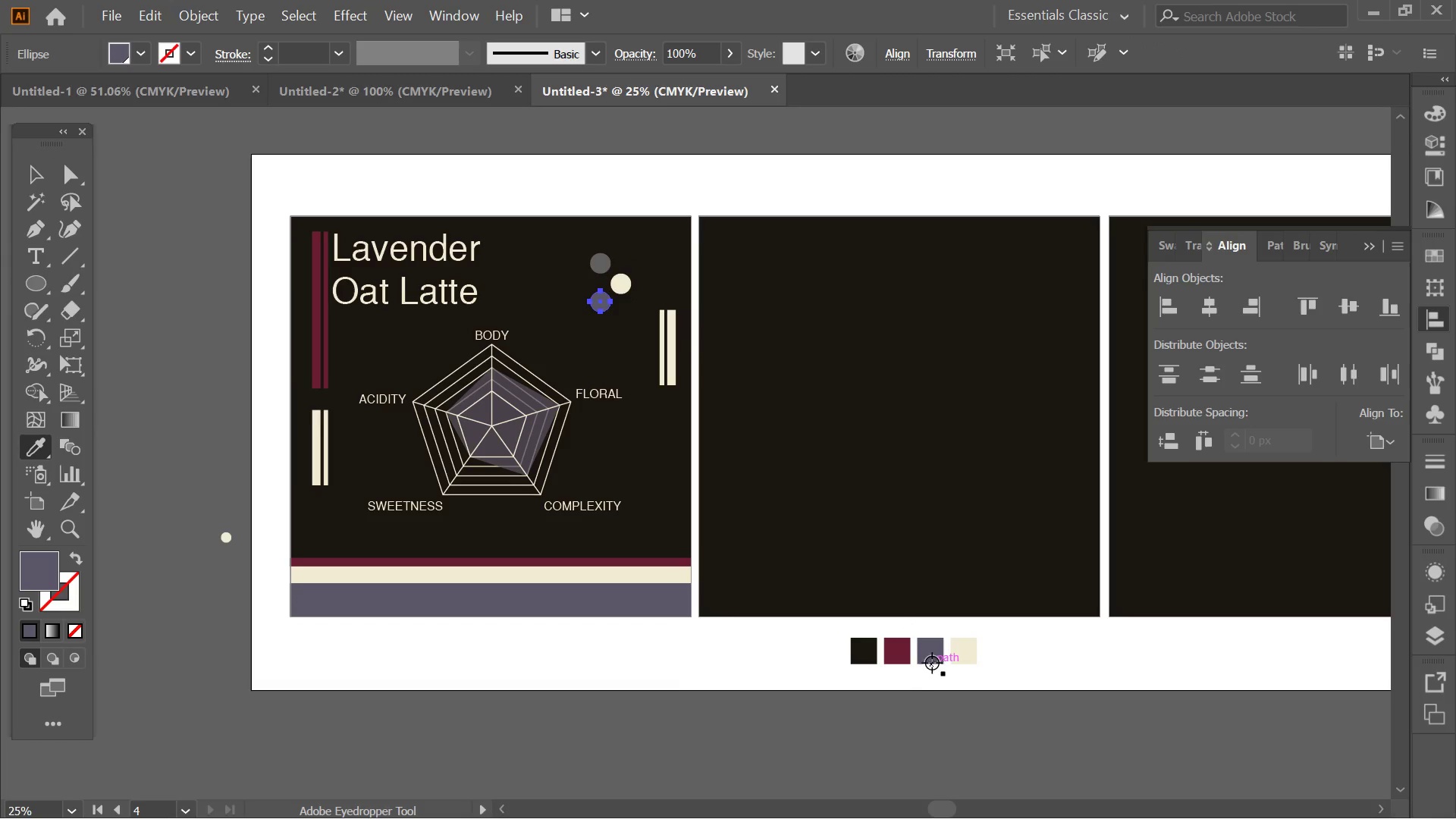 
left_click([937, 651])
 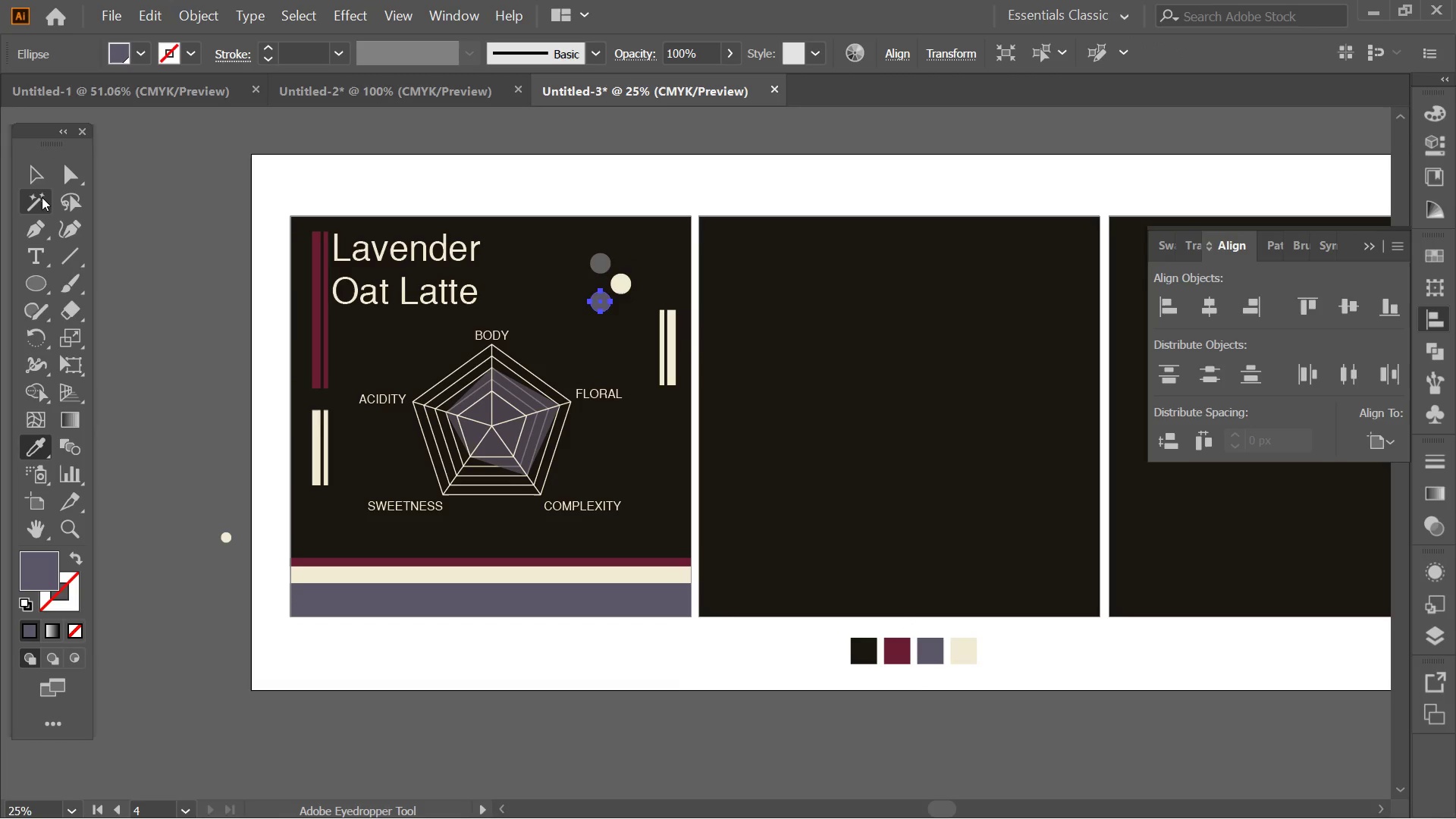 
left_click([35, 176])
 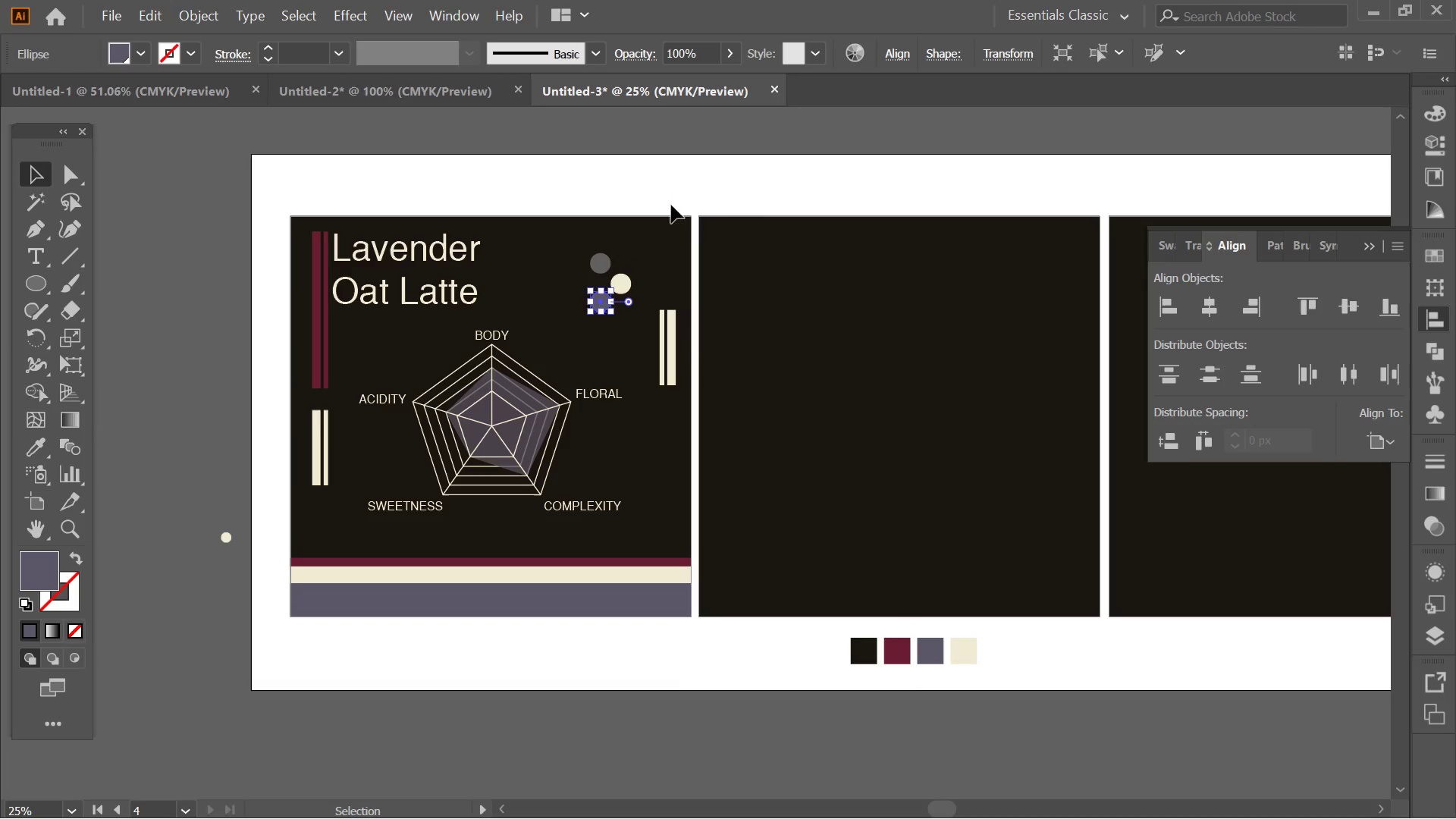 
left_click([660, 185])
 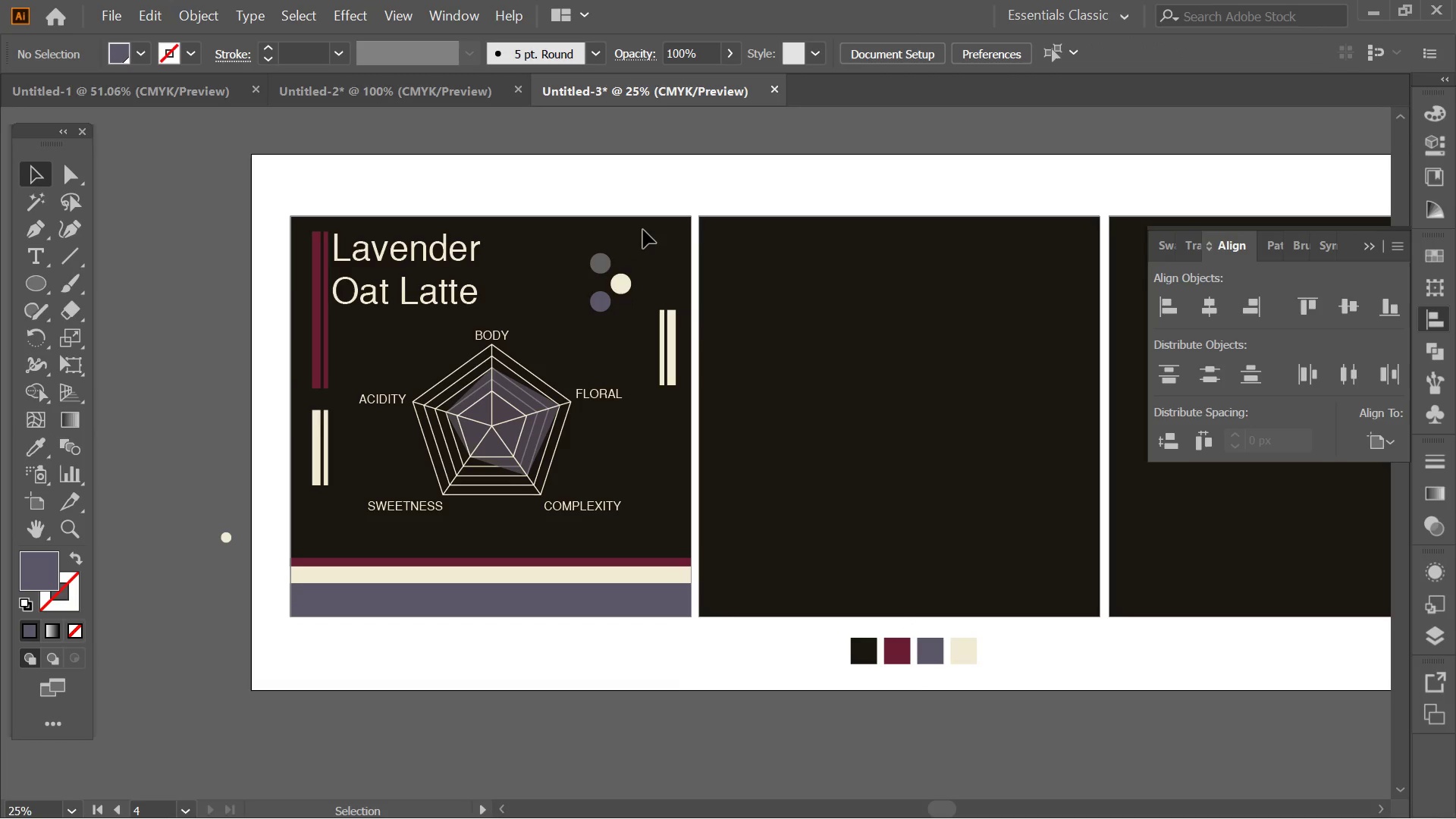 
key(Alt+AltLeft)
 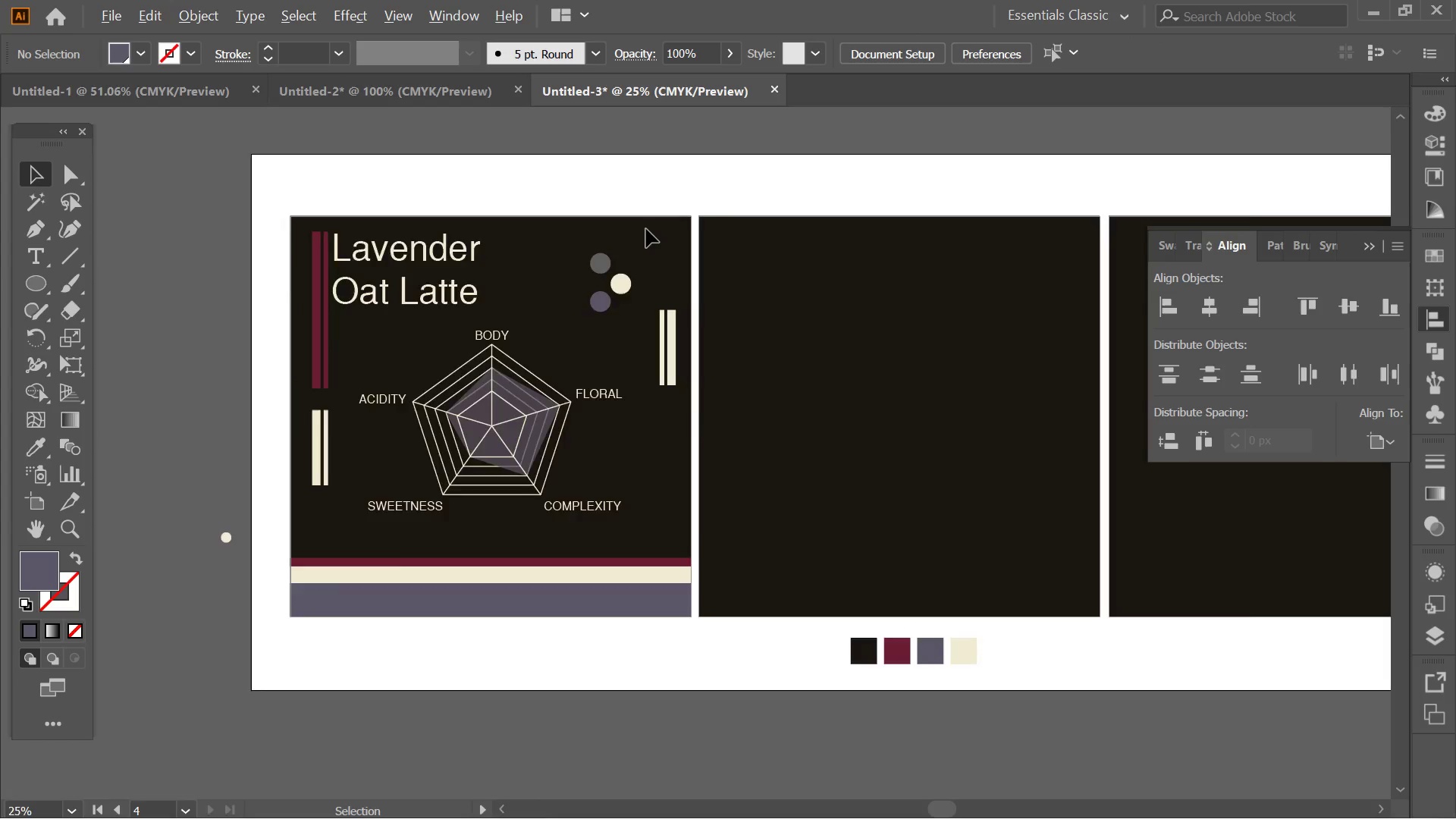 
scroll: coordinate [646, 229], scroll_direction: up, amount: 1.0
 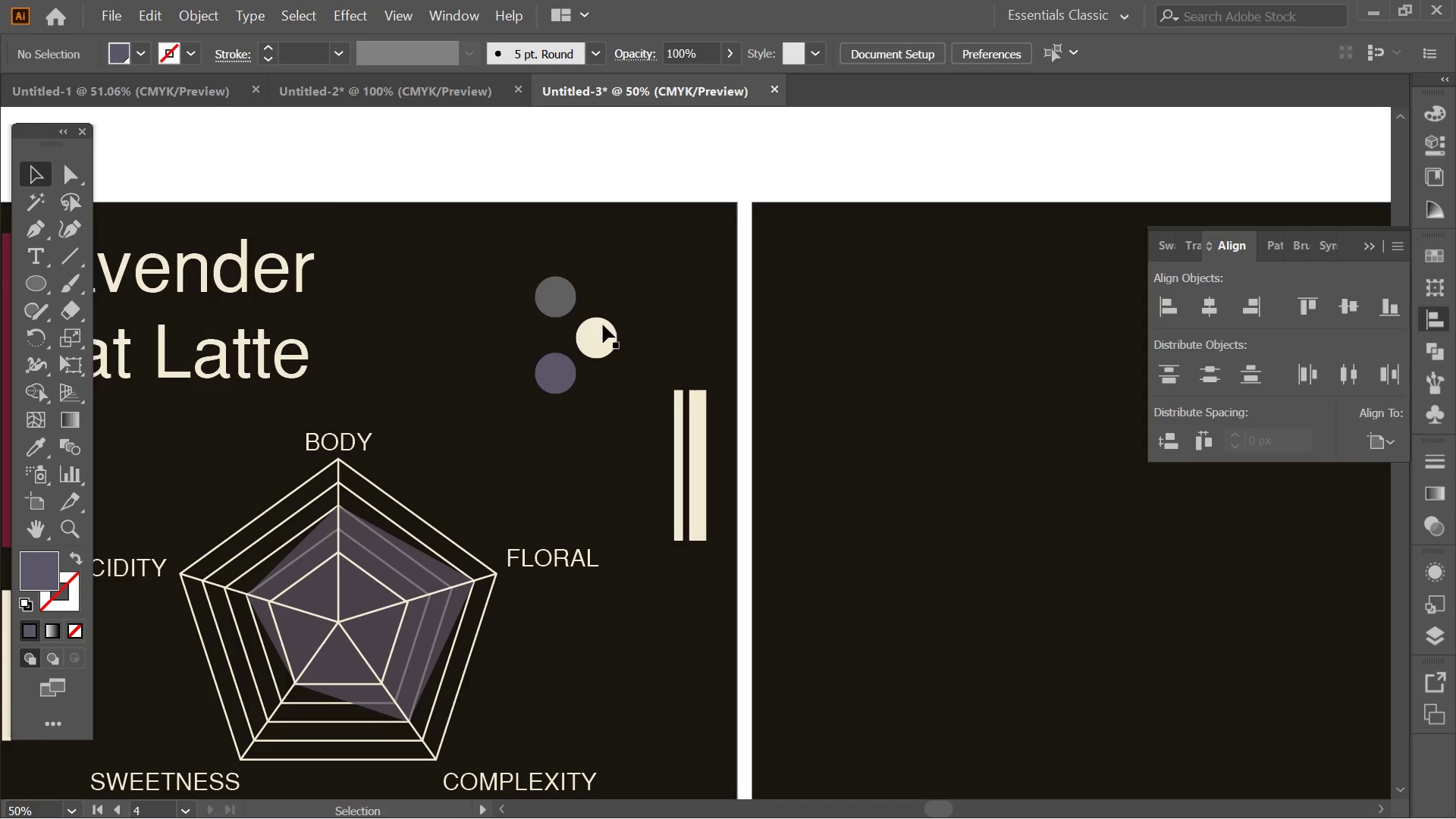 
key(Alt+AltLeft)
 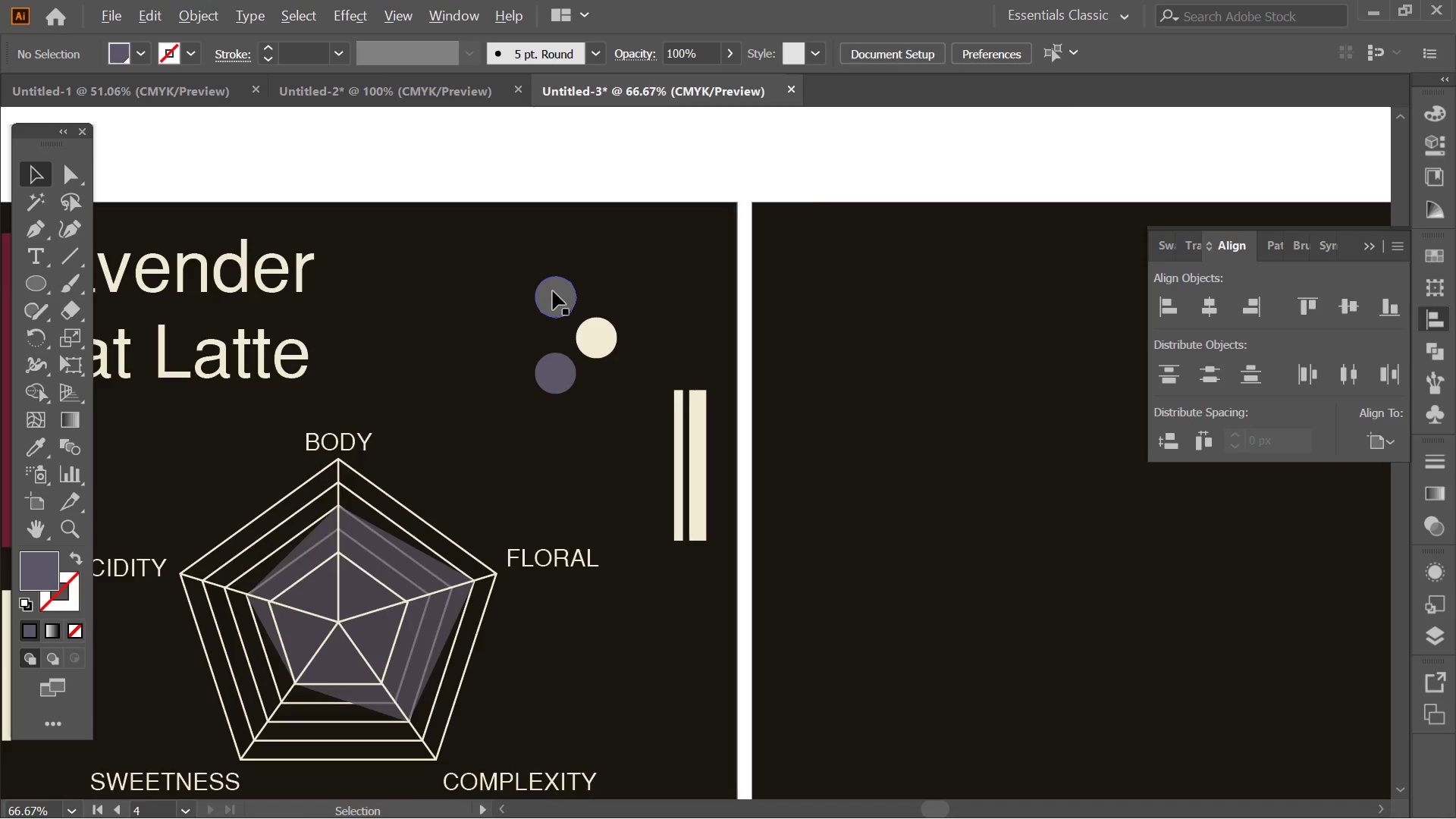 
left_click([550, 288])
 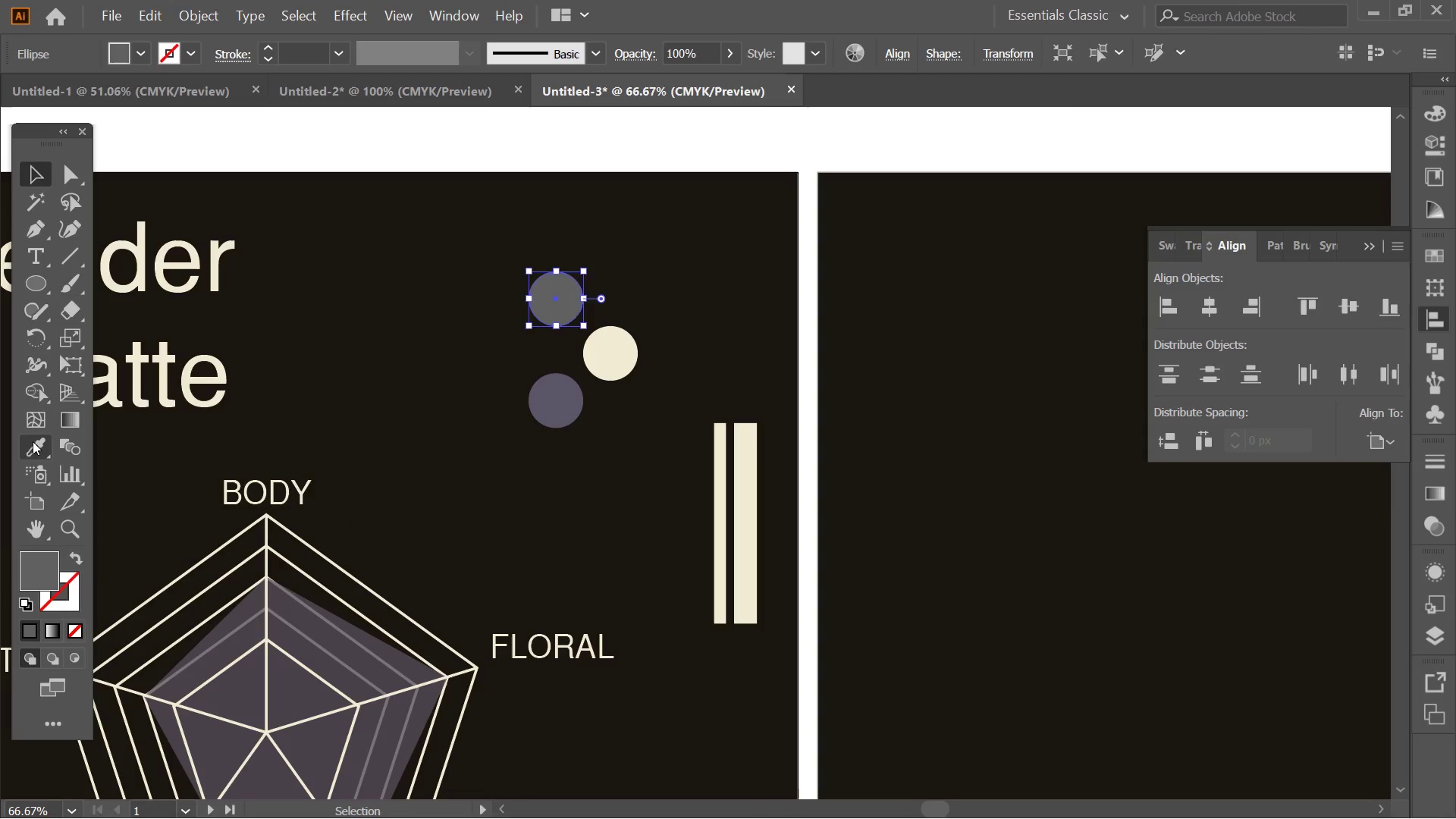 
scroll: coordinate [553, 291], scroll_direction: up, amount: 1.0
 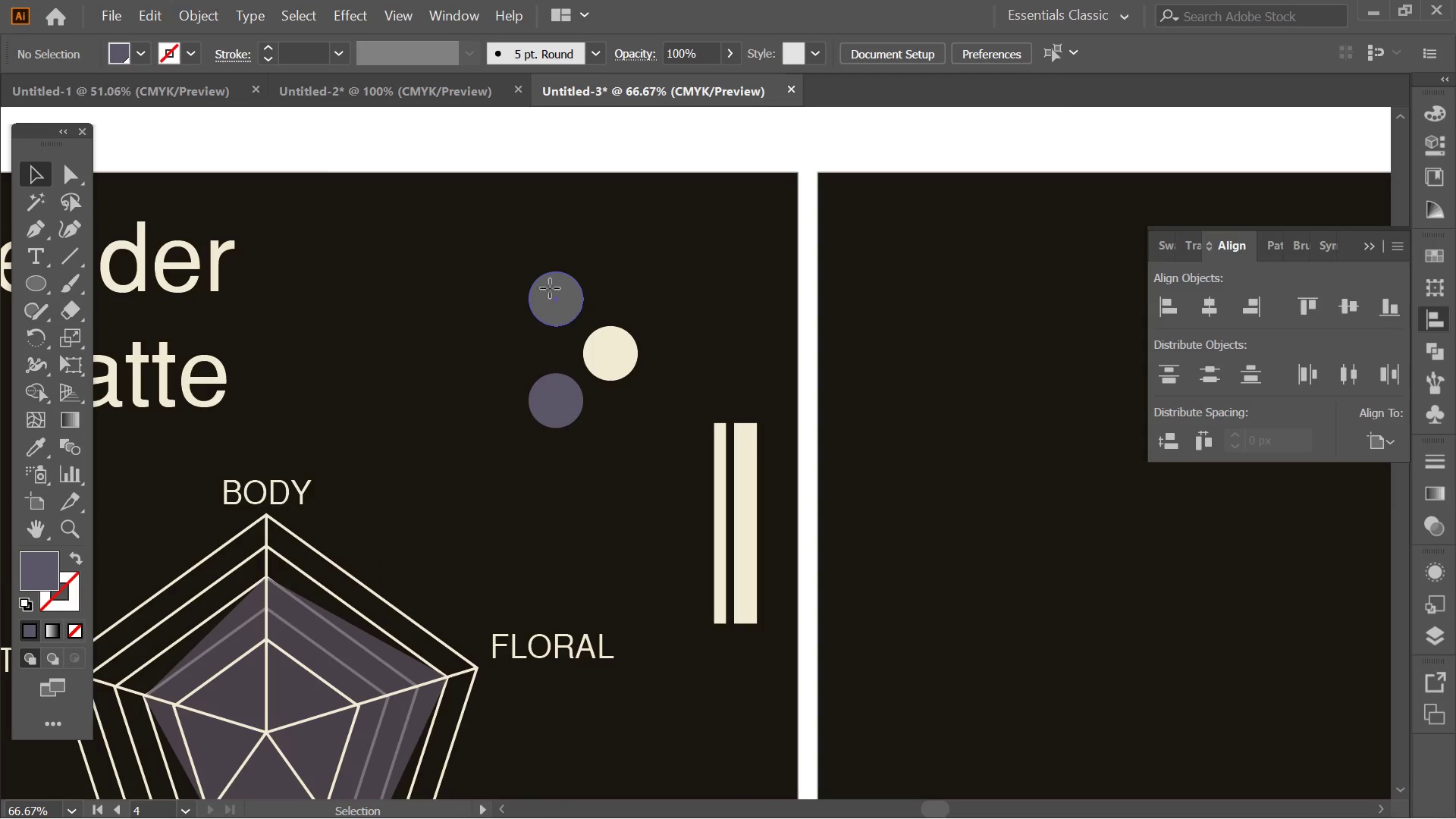 
left_click([33, 441])
 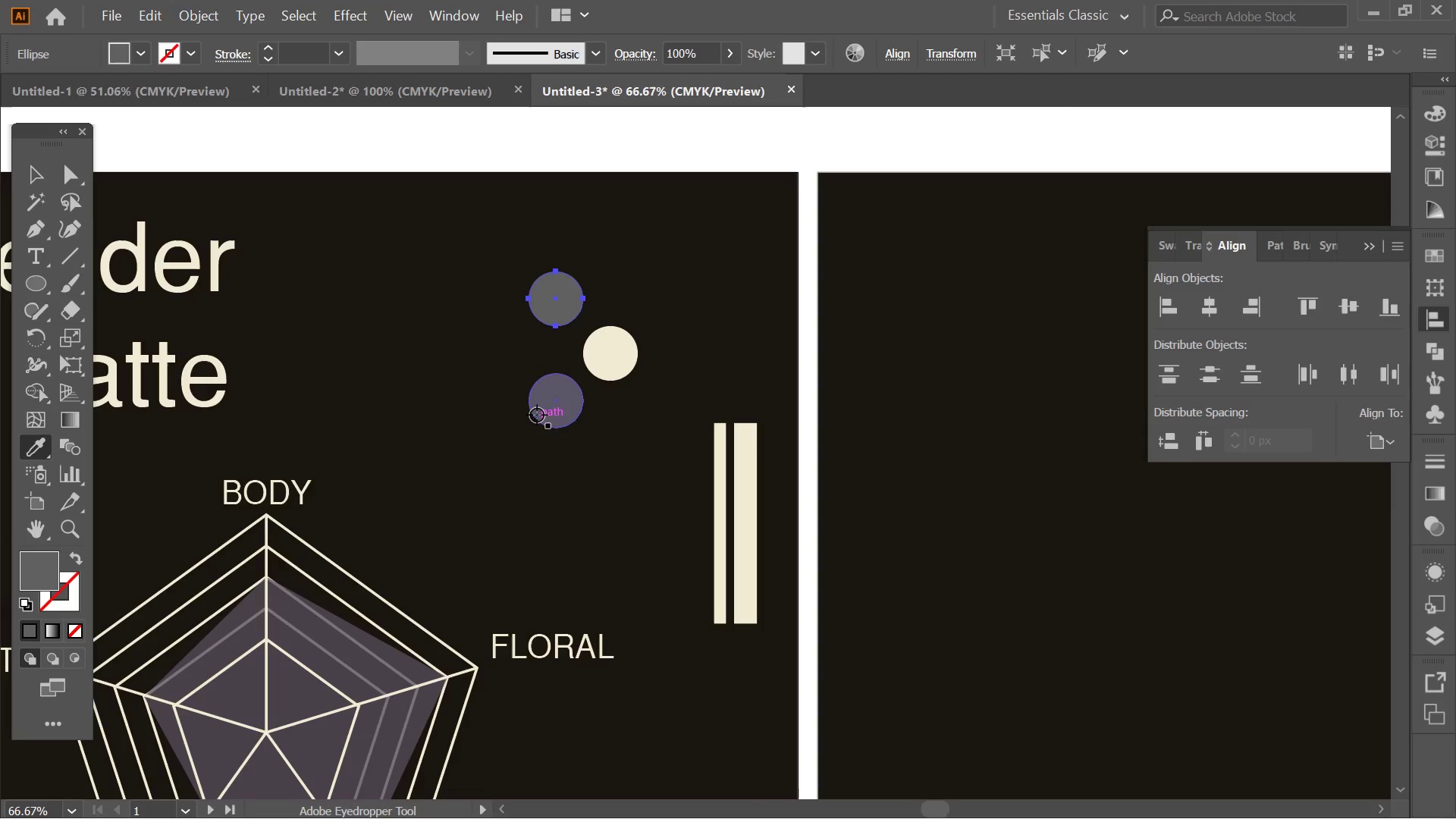 
left_click([548, 408])
 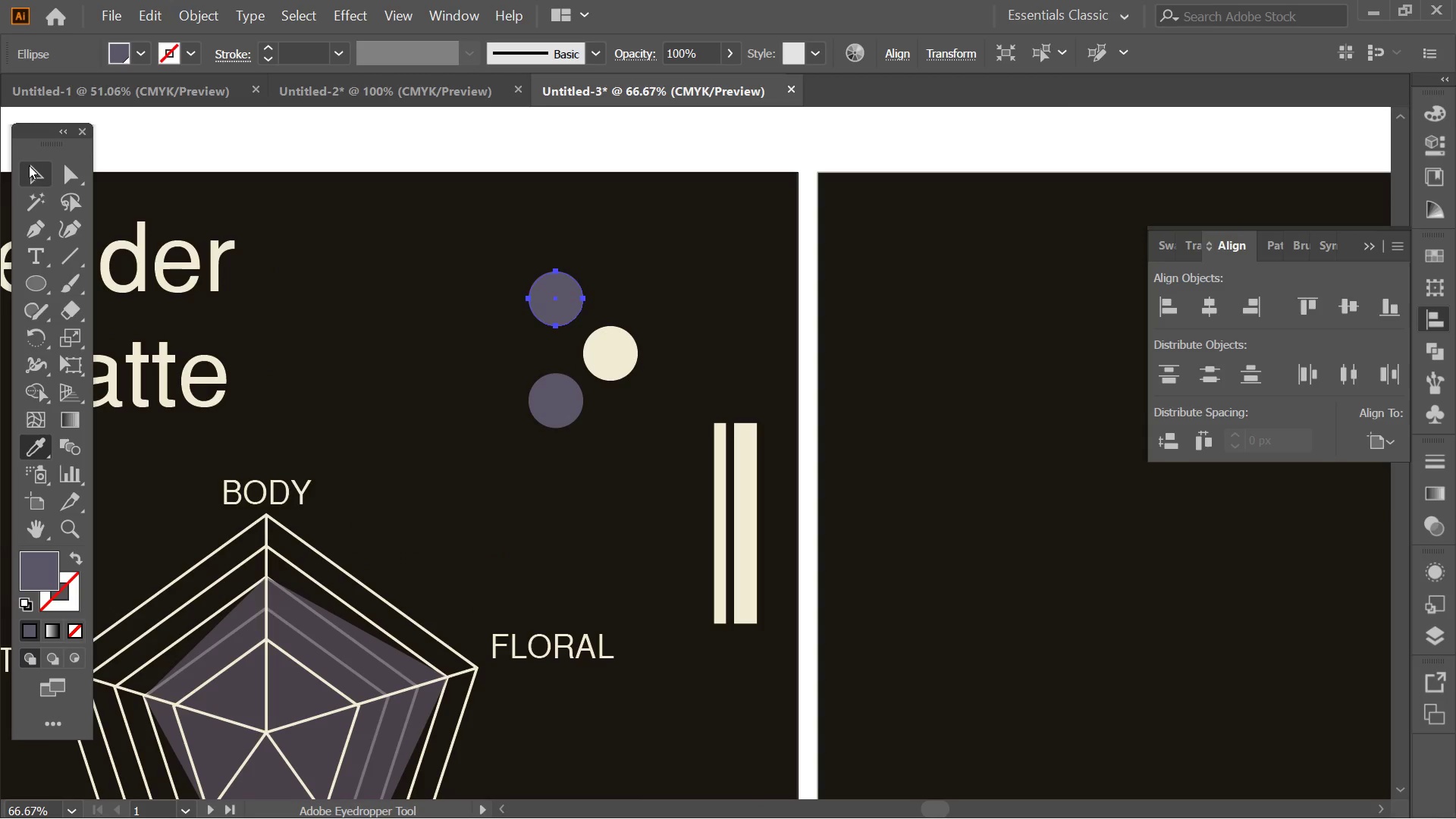 
left_click([30, 165])
 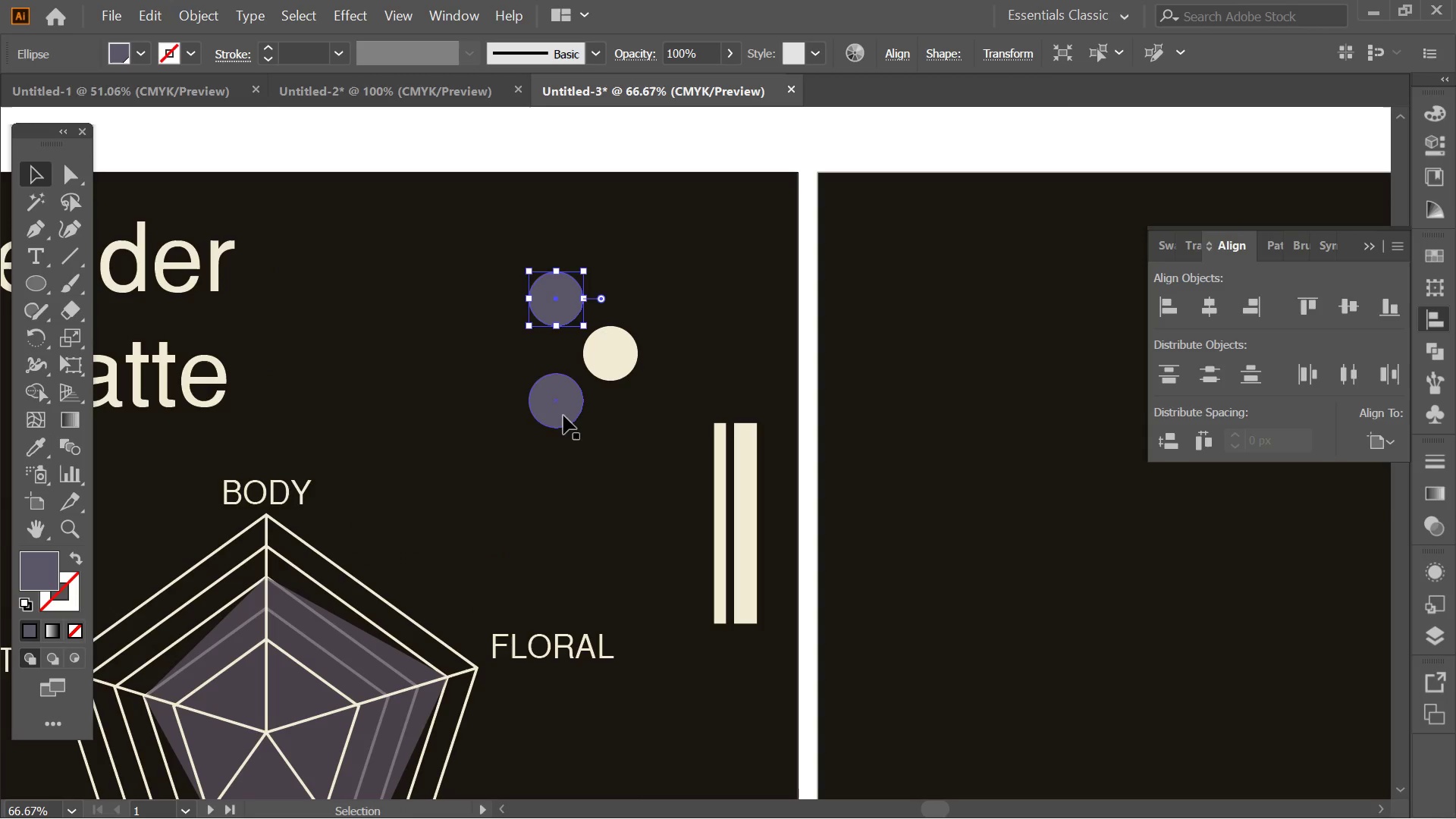 
left_click([563, 416])
 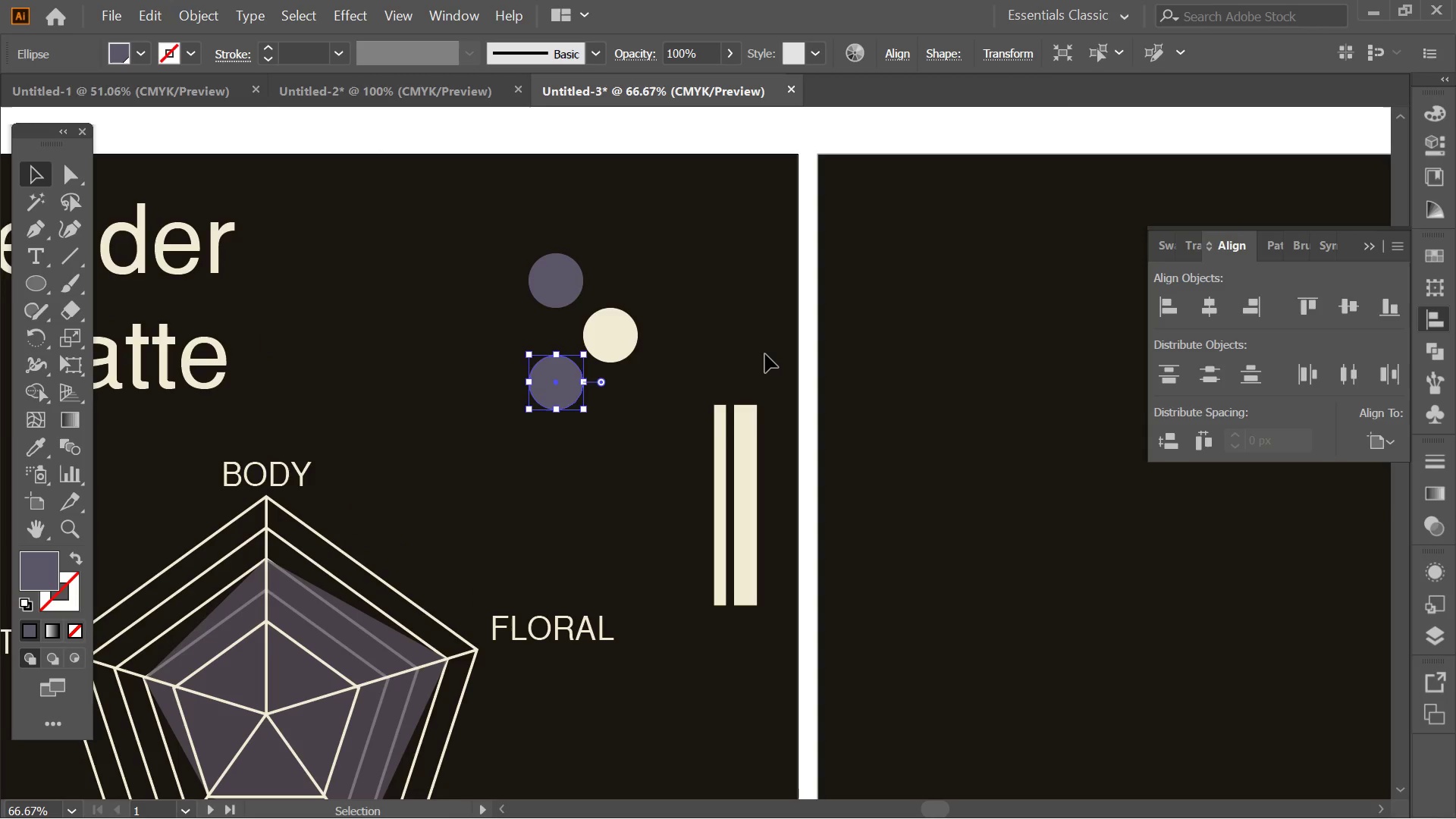 
scroll: coordinate [765, 354], scroll_direction: none, amount: 0.0
 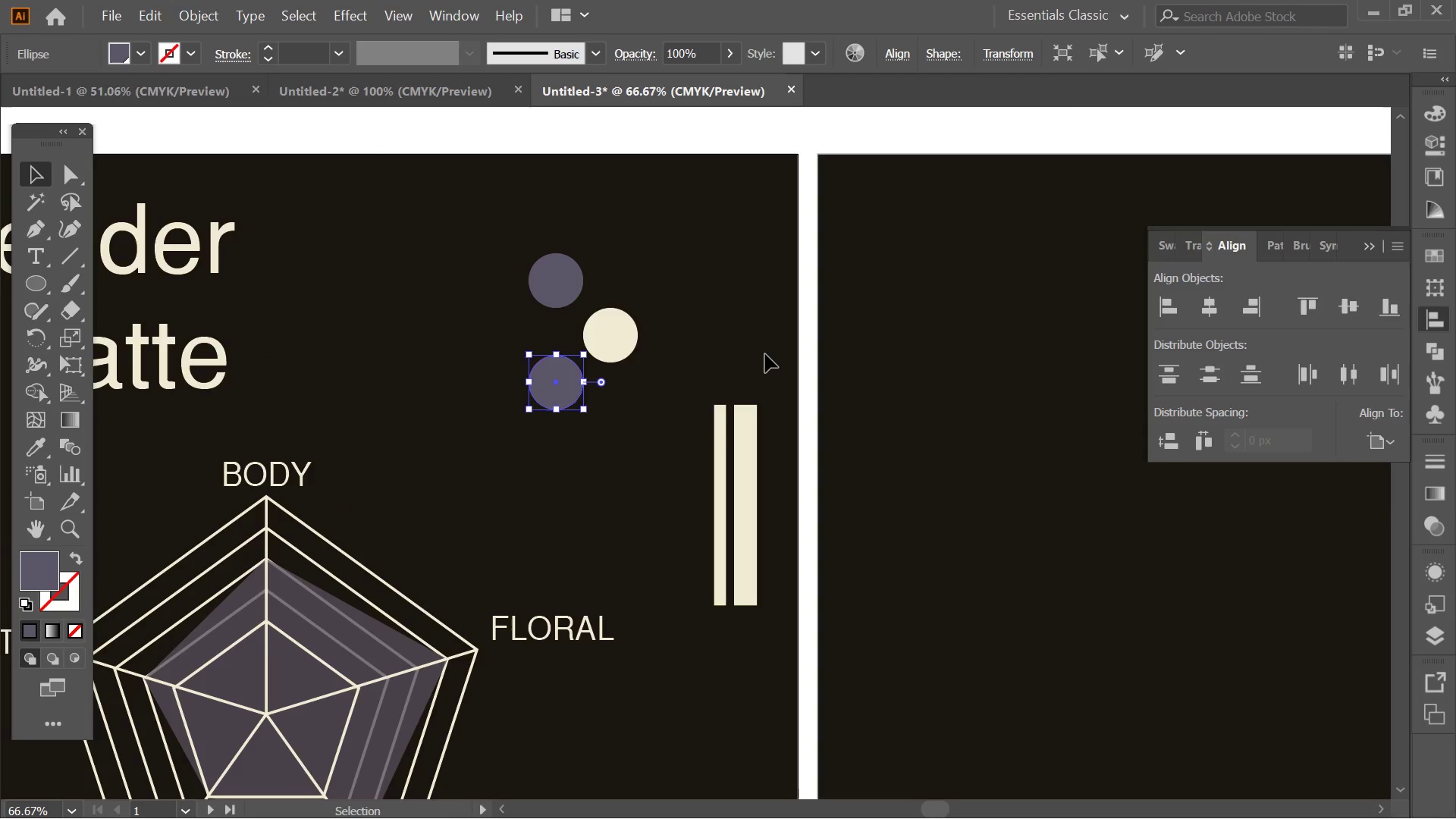 
key(Alt+AltLeft)
 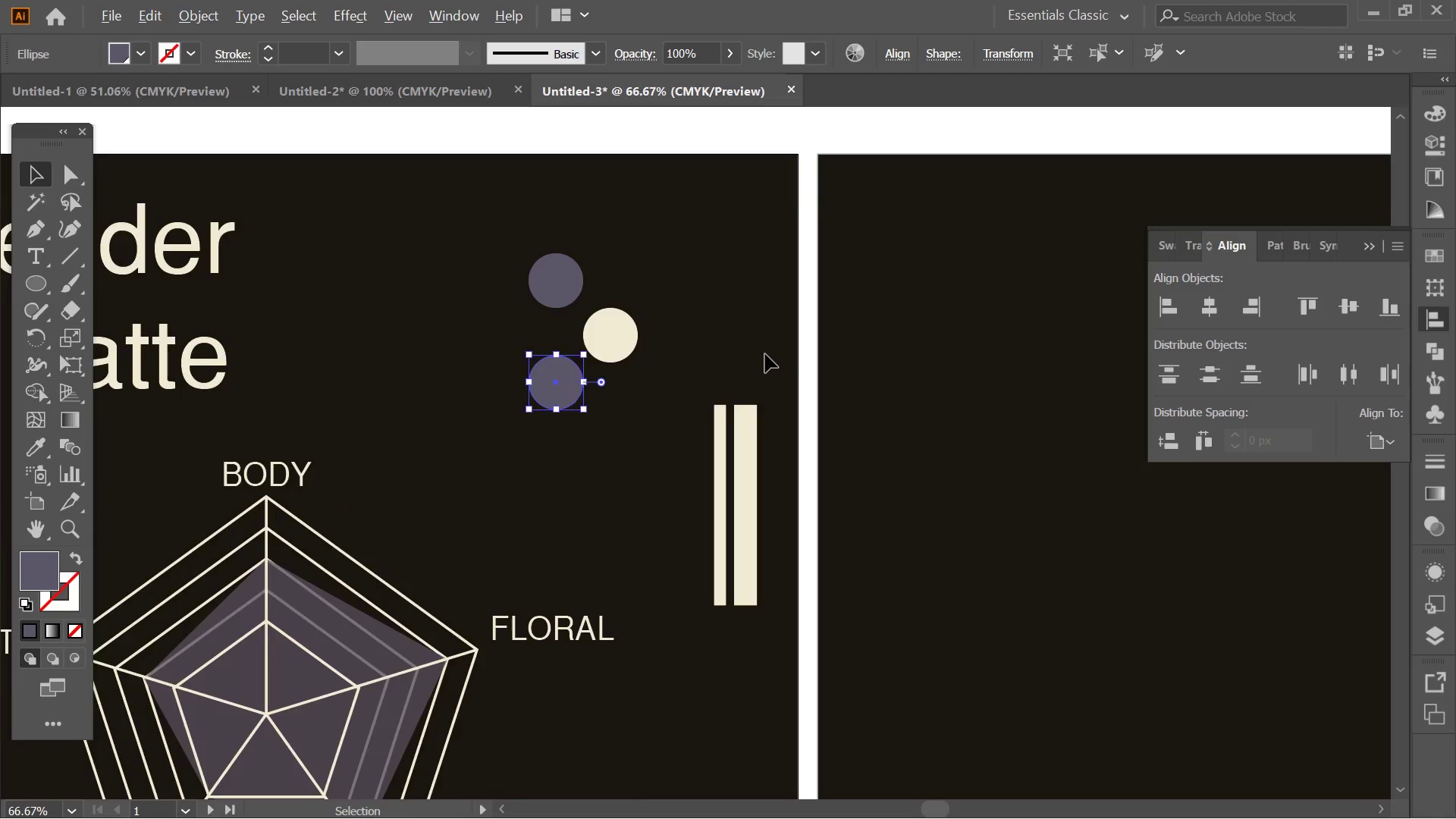 
key(Space)
 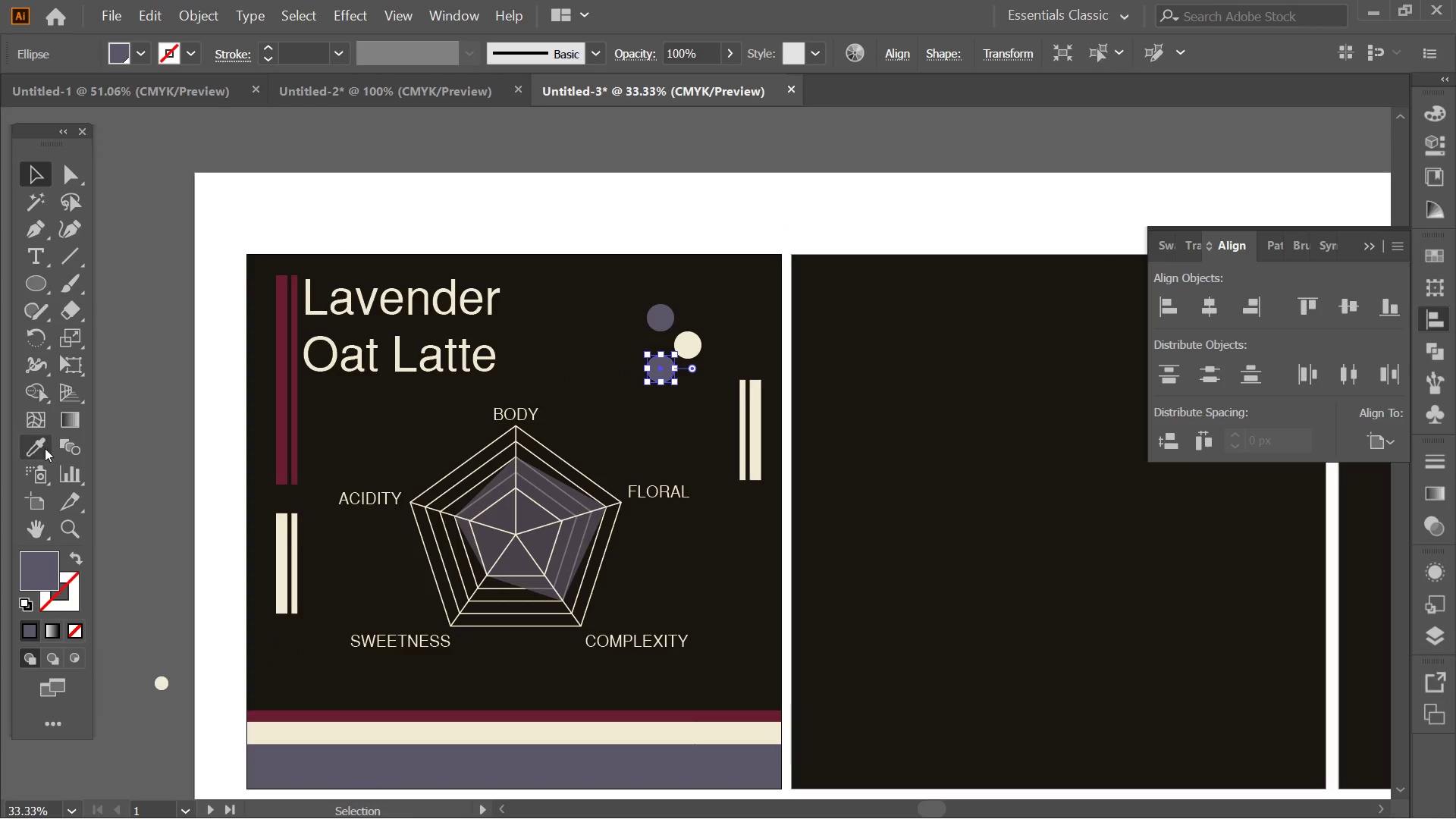 
scroll: coordinate [765, 354], scroll_direction: down, amount: 2.0
 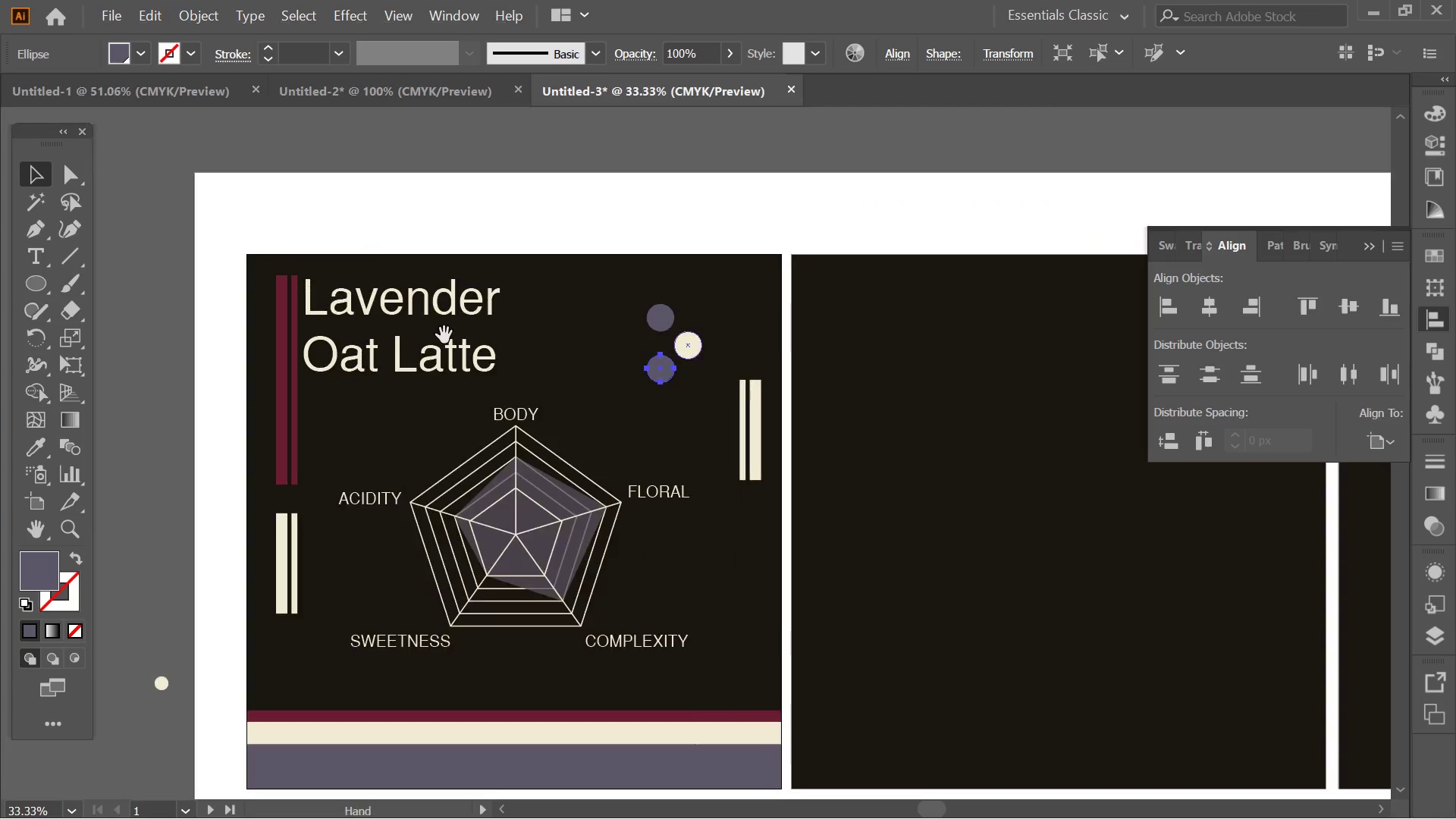 
left_click([46, 447])
 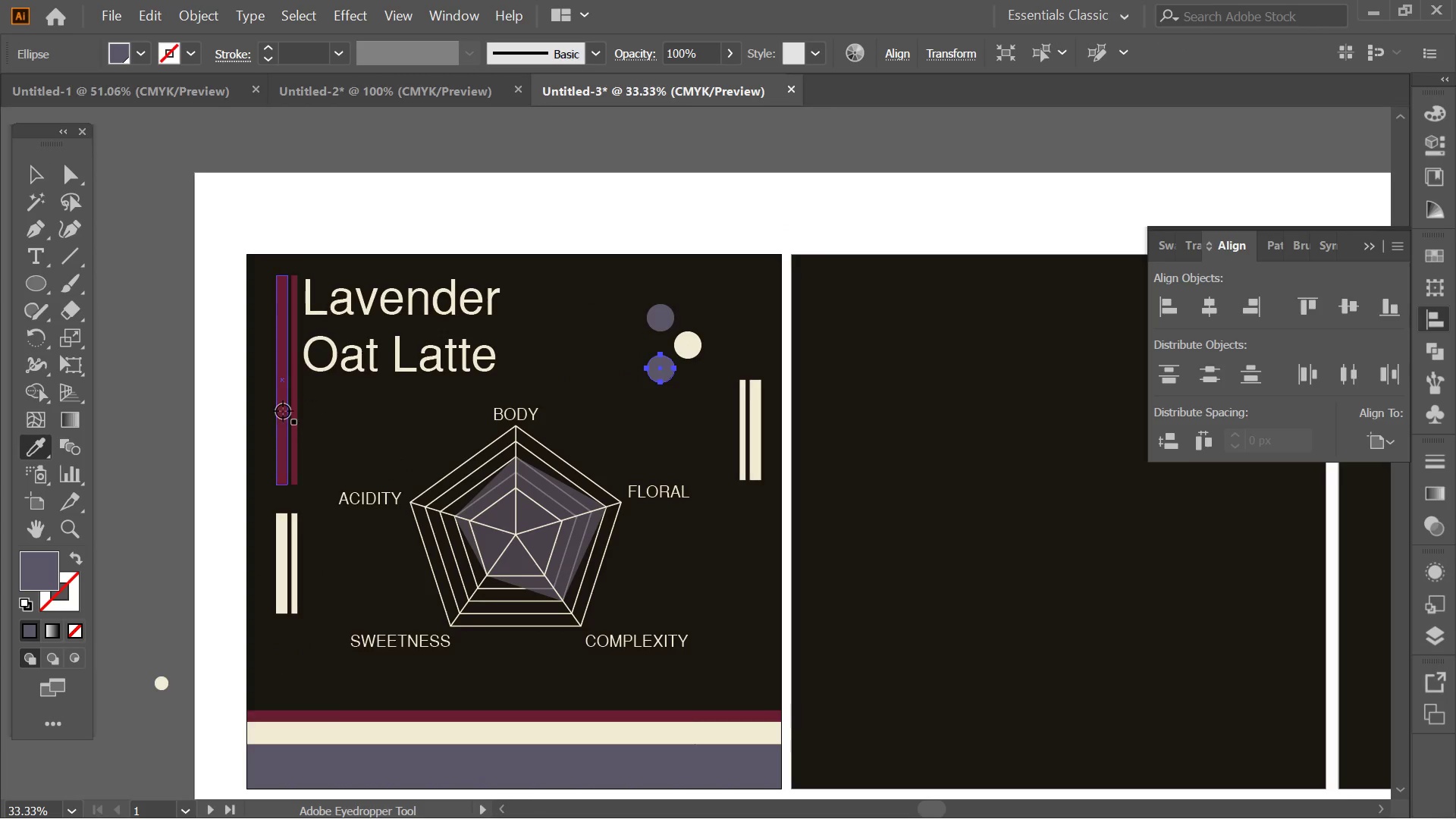 
left_click([283, 411])
 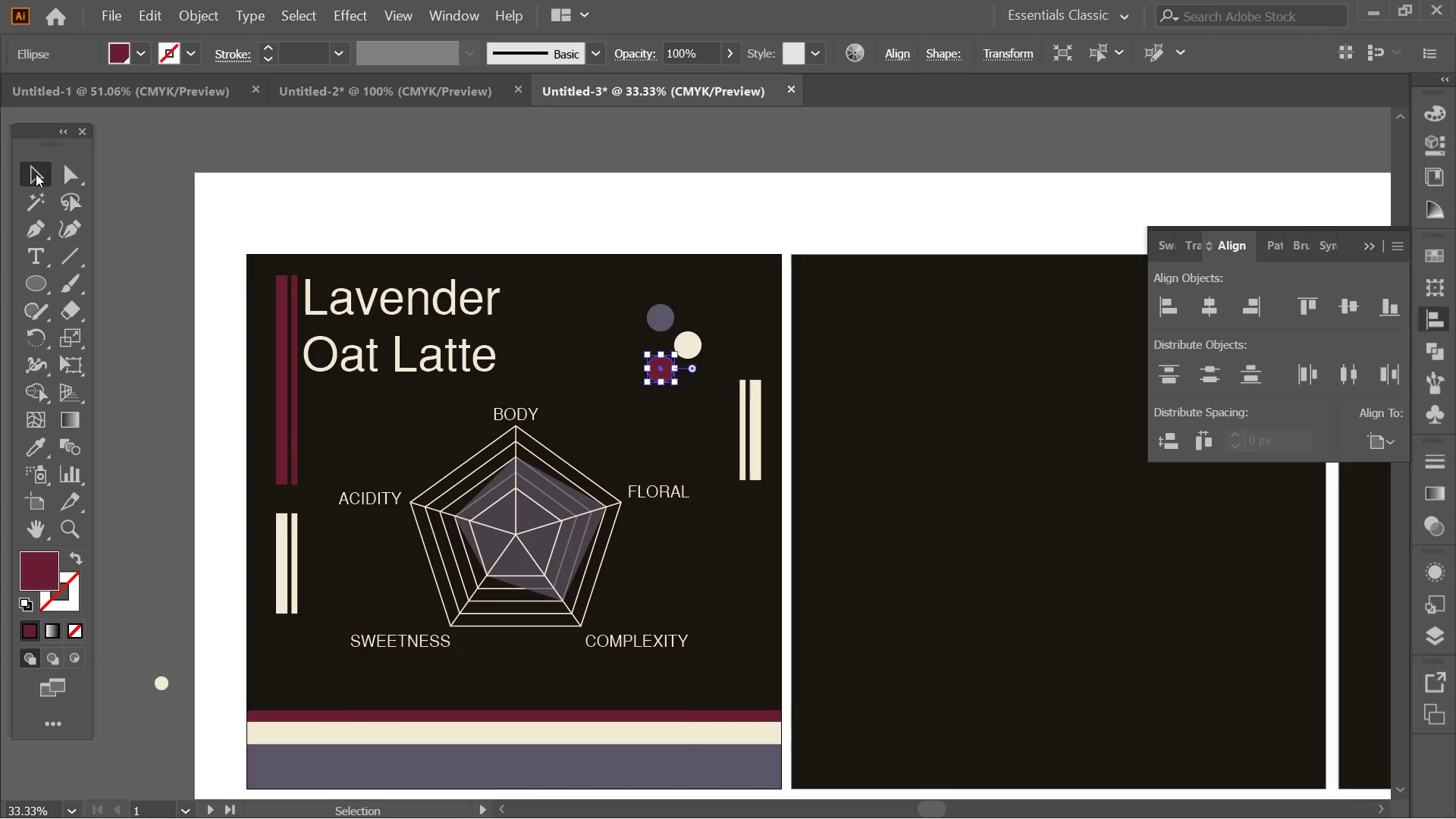 
double_click([572, 197])
 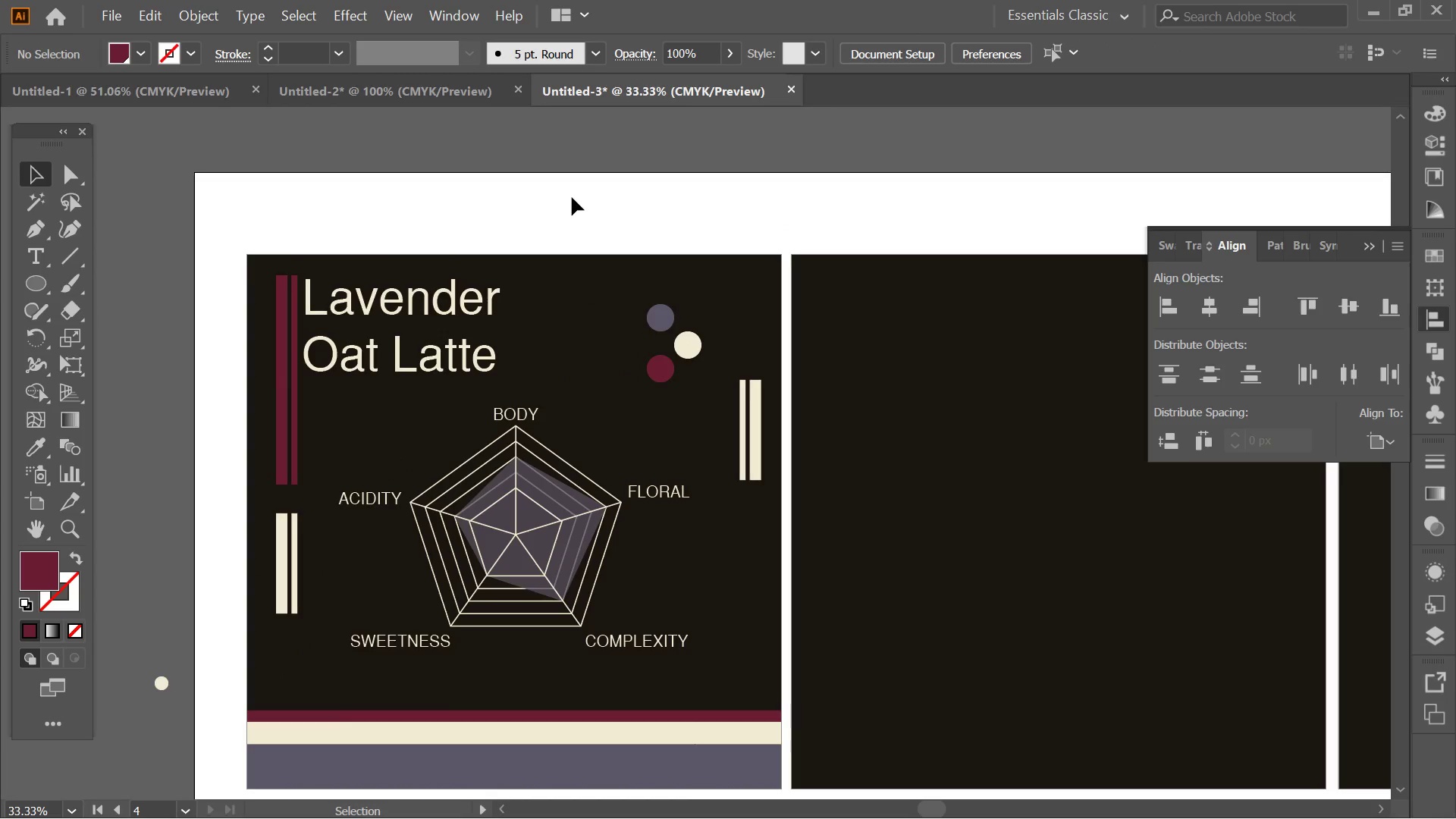 
wait(11.14)
 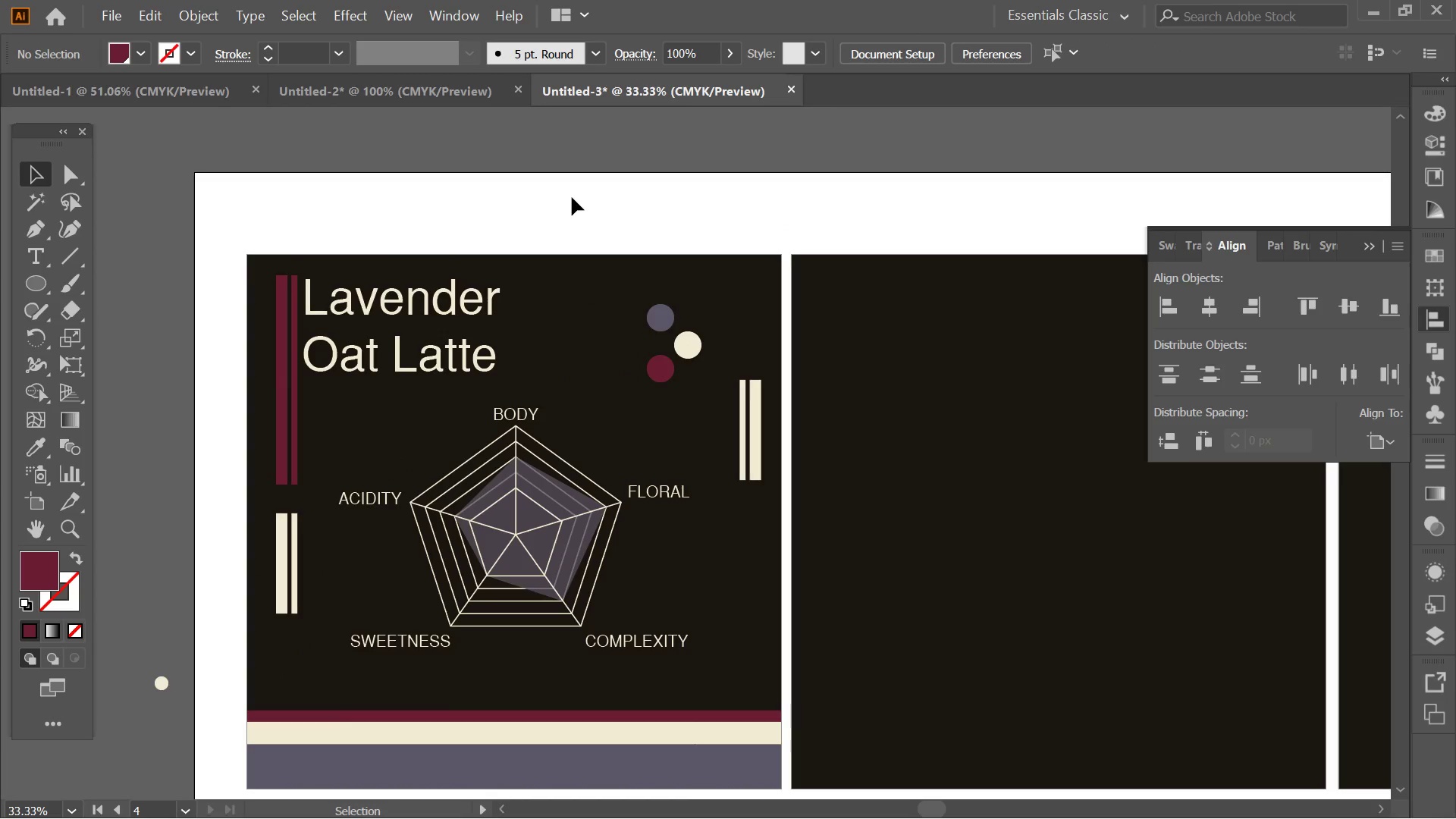 
hold_key(key=AltLeft, duration=0.45)
 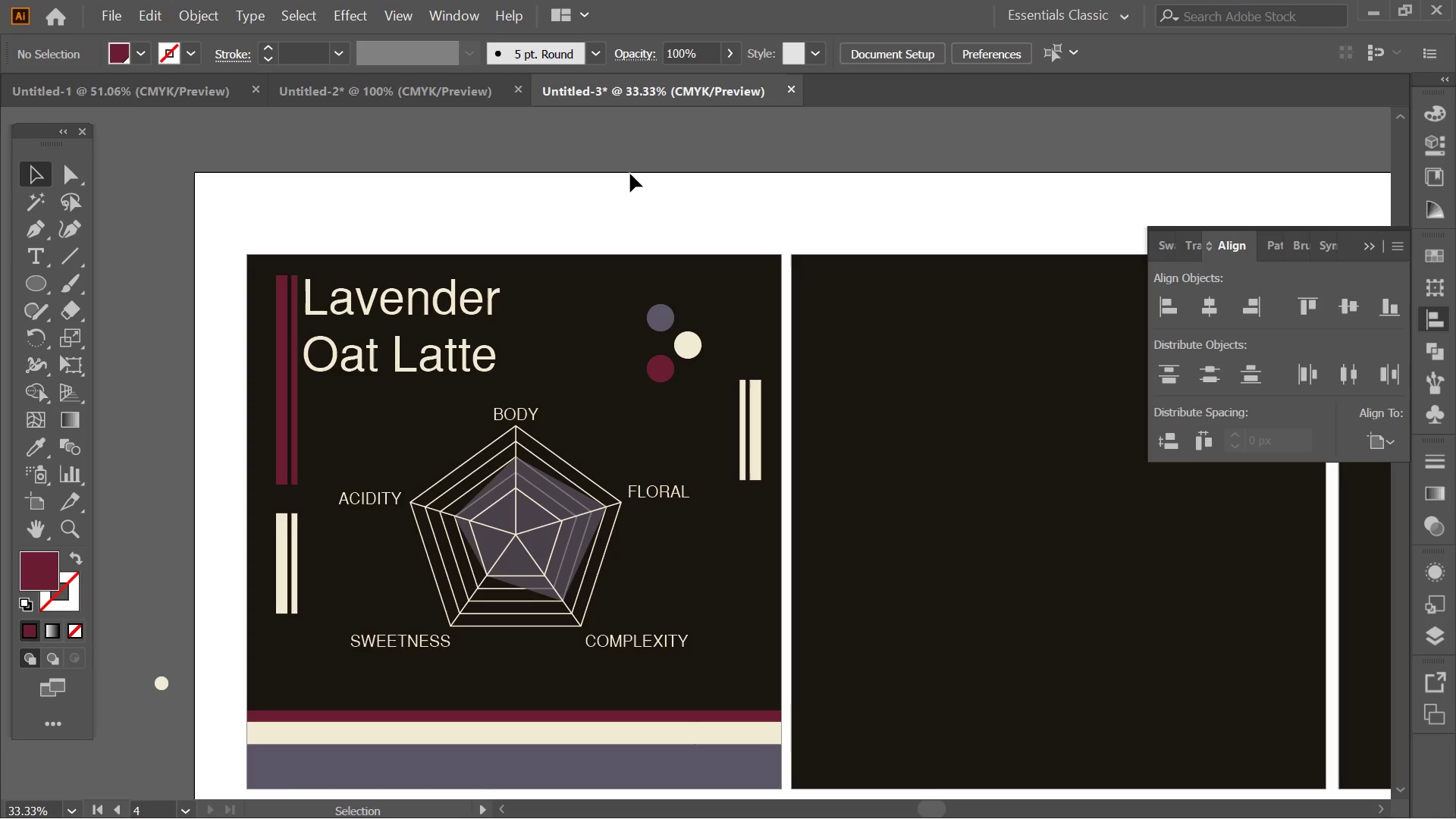 
left_click([630, 174])
 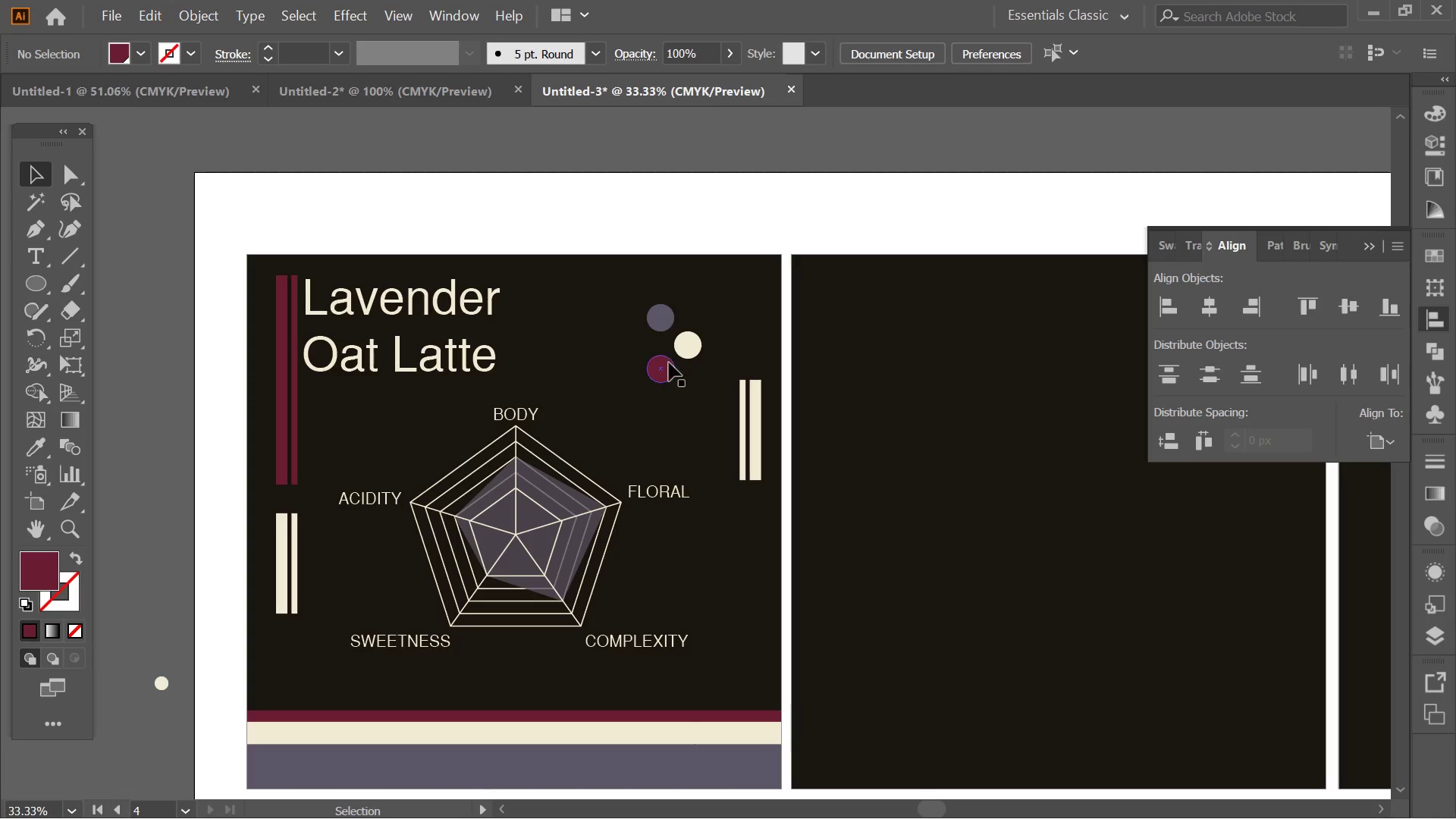 
left_click([672, 362])
 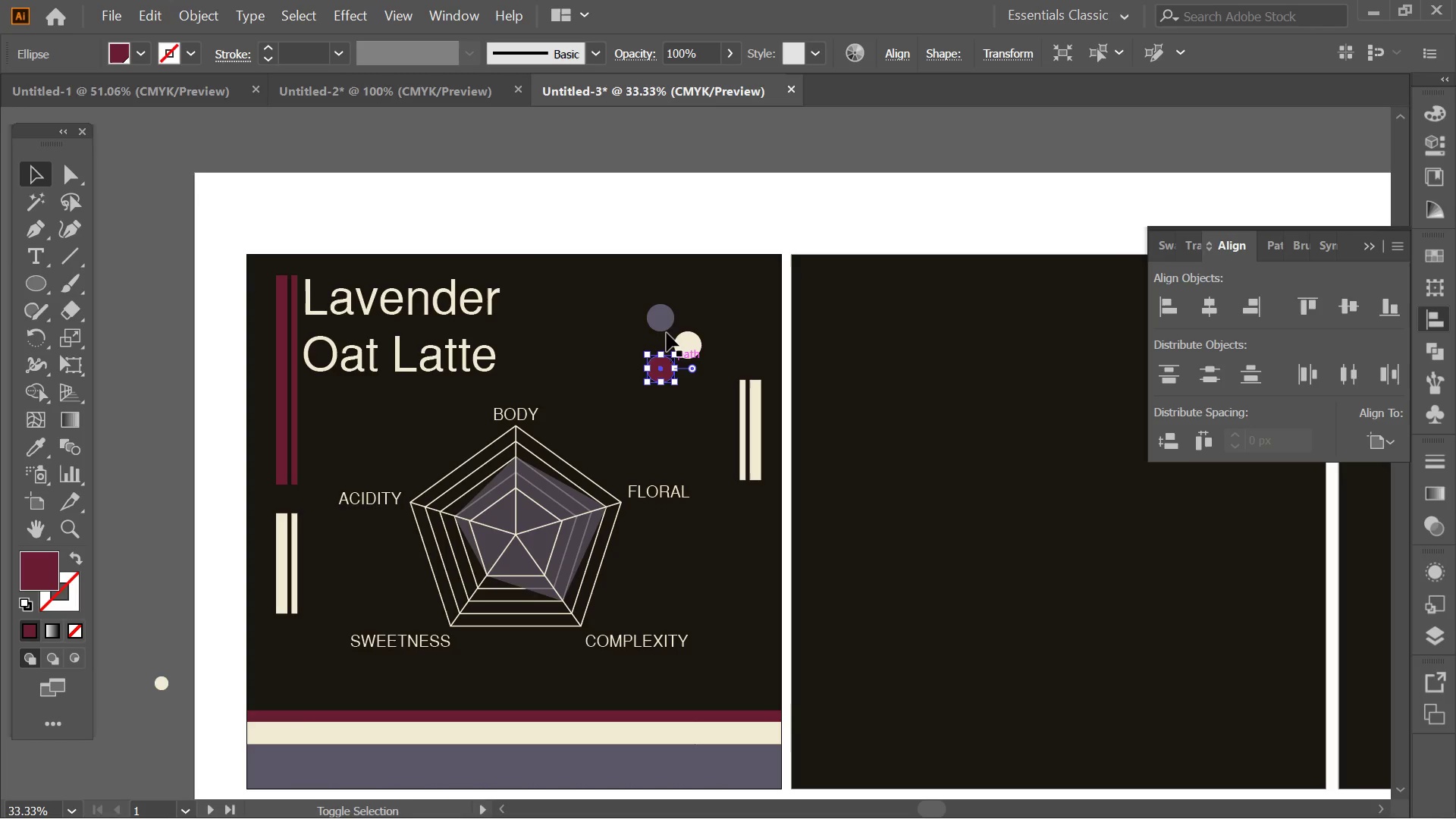 
hold_key(key=ShiftLeft, duration=1.08)
double_click([665, 331])
 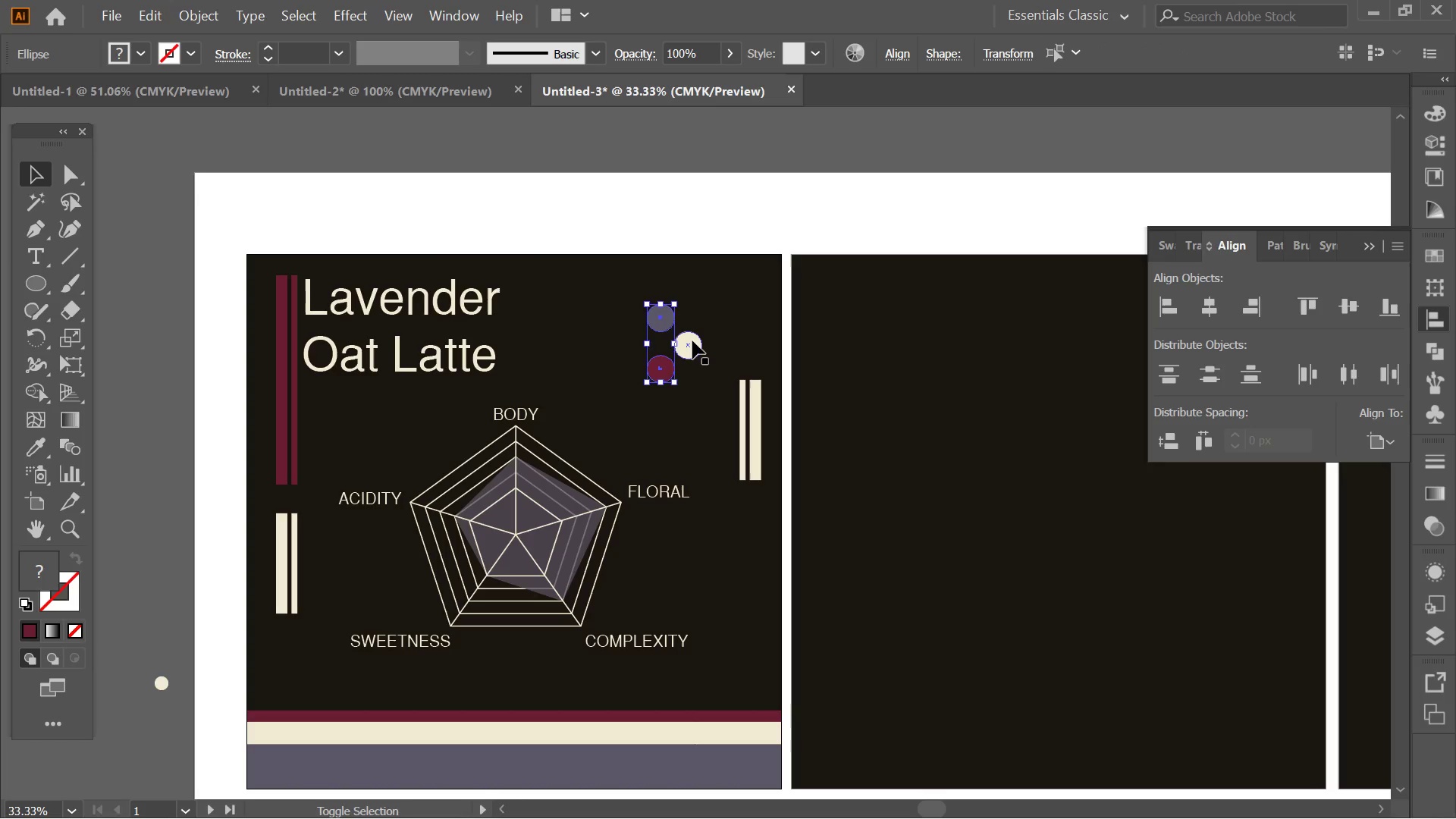 
left_click([692, 340])
 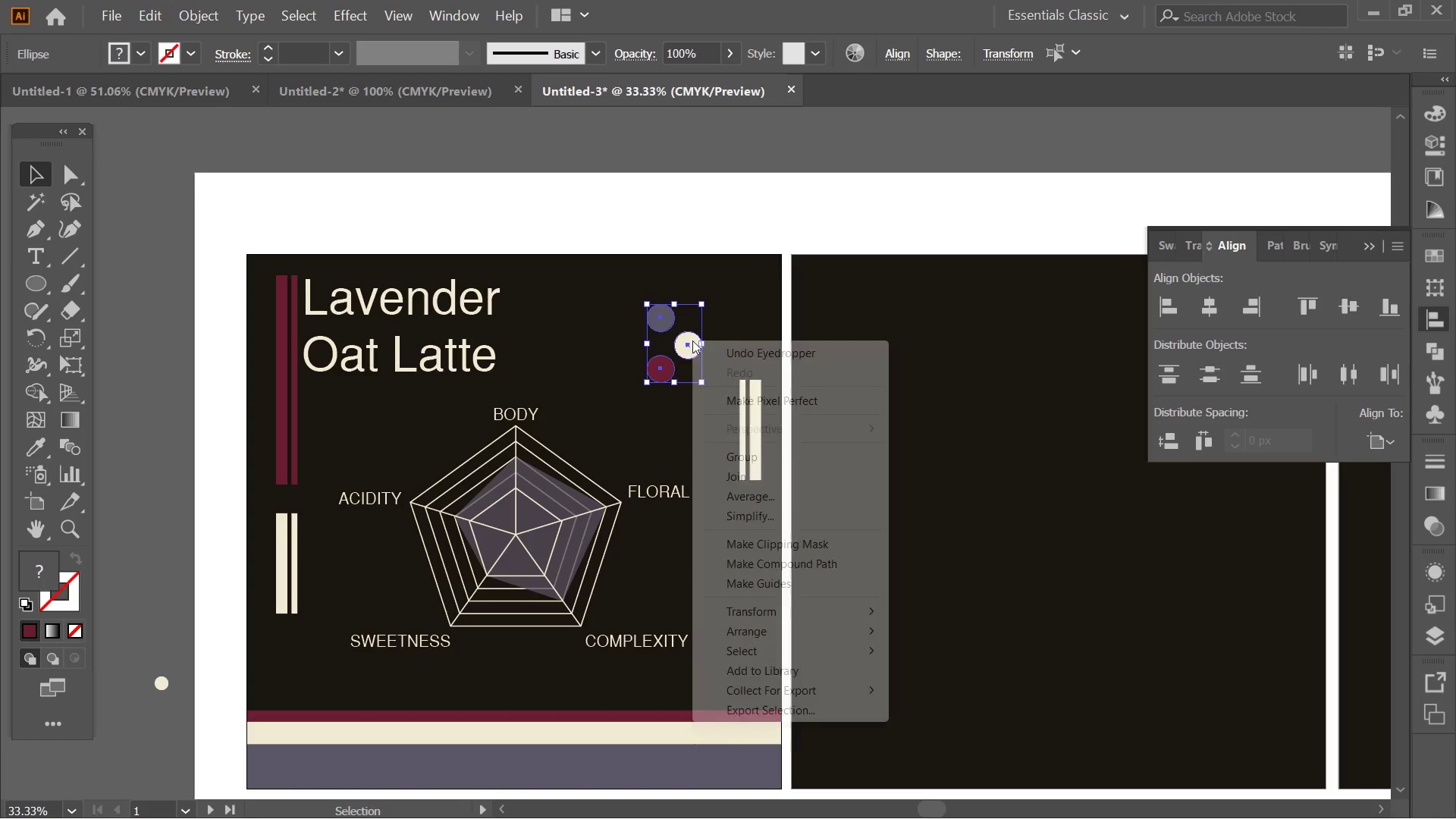 
right_click([692, 340])
 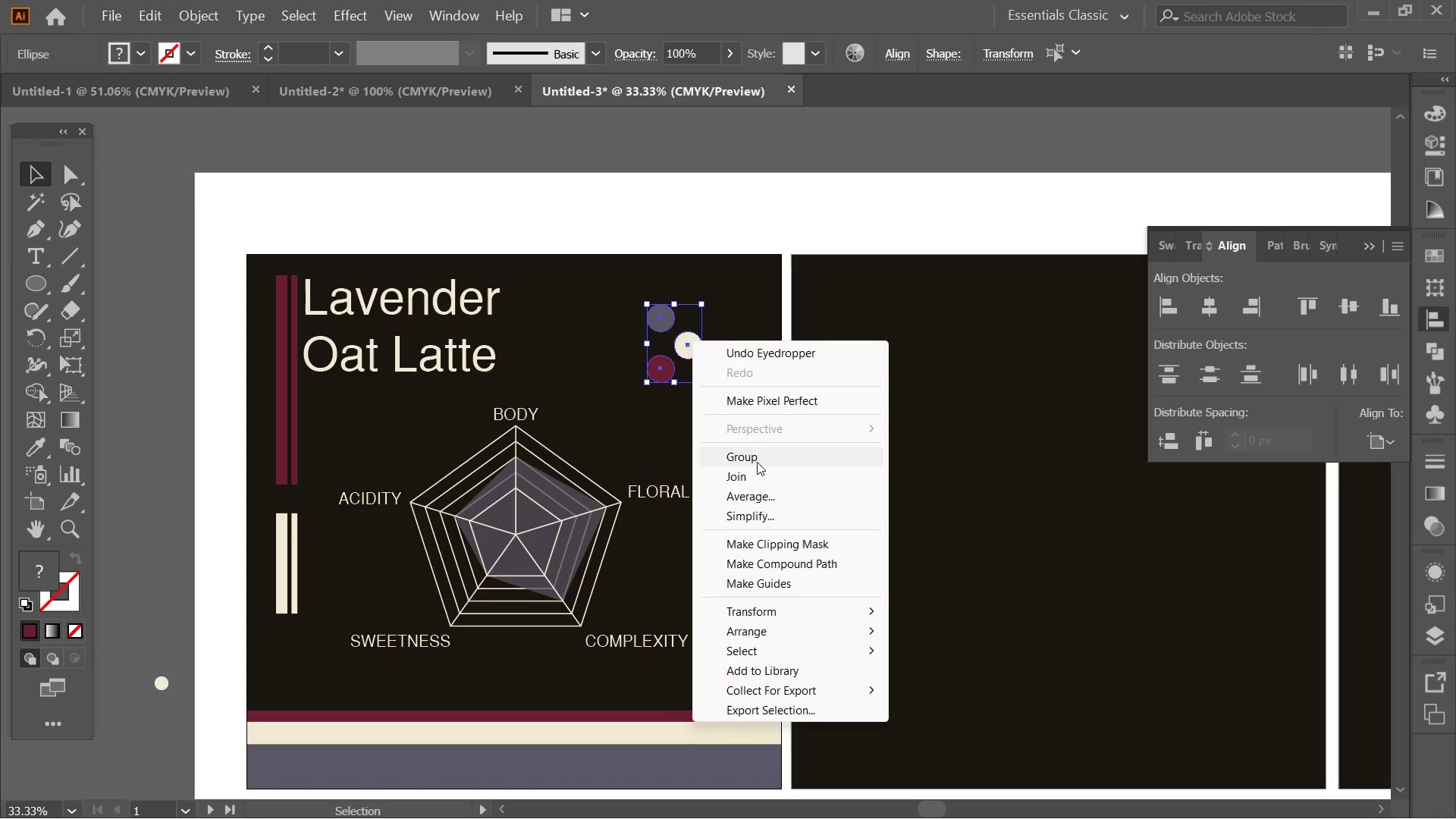 
left_click([757, 462])
 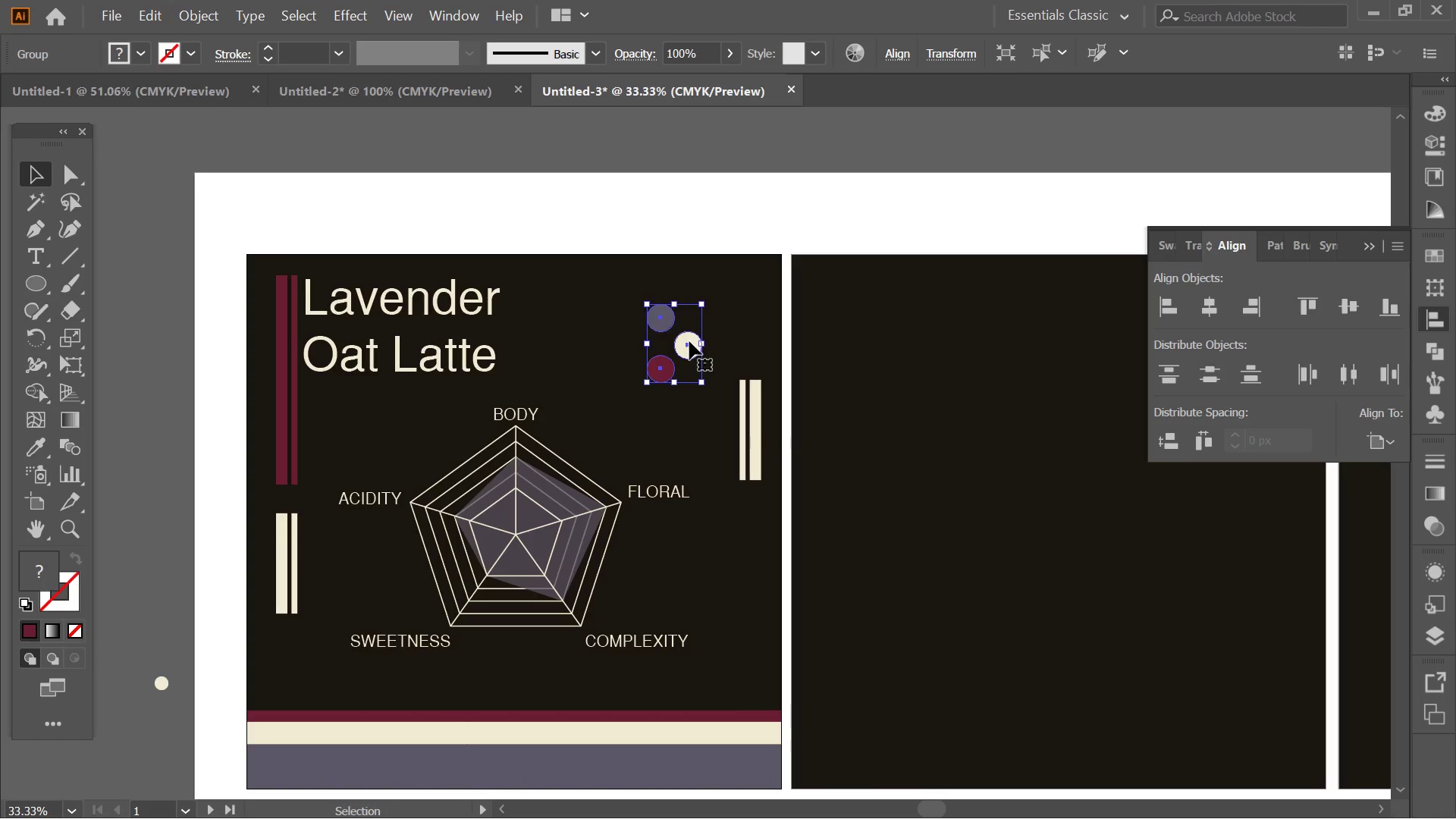 
left_click_drag(start_coordinate=[688, 341], to_coordinate=[554, 322])
 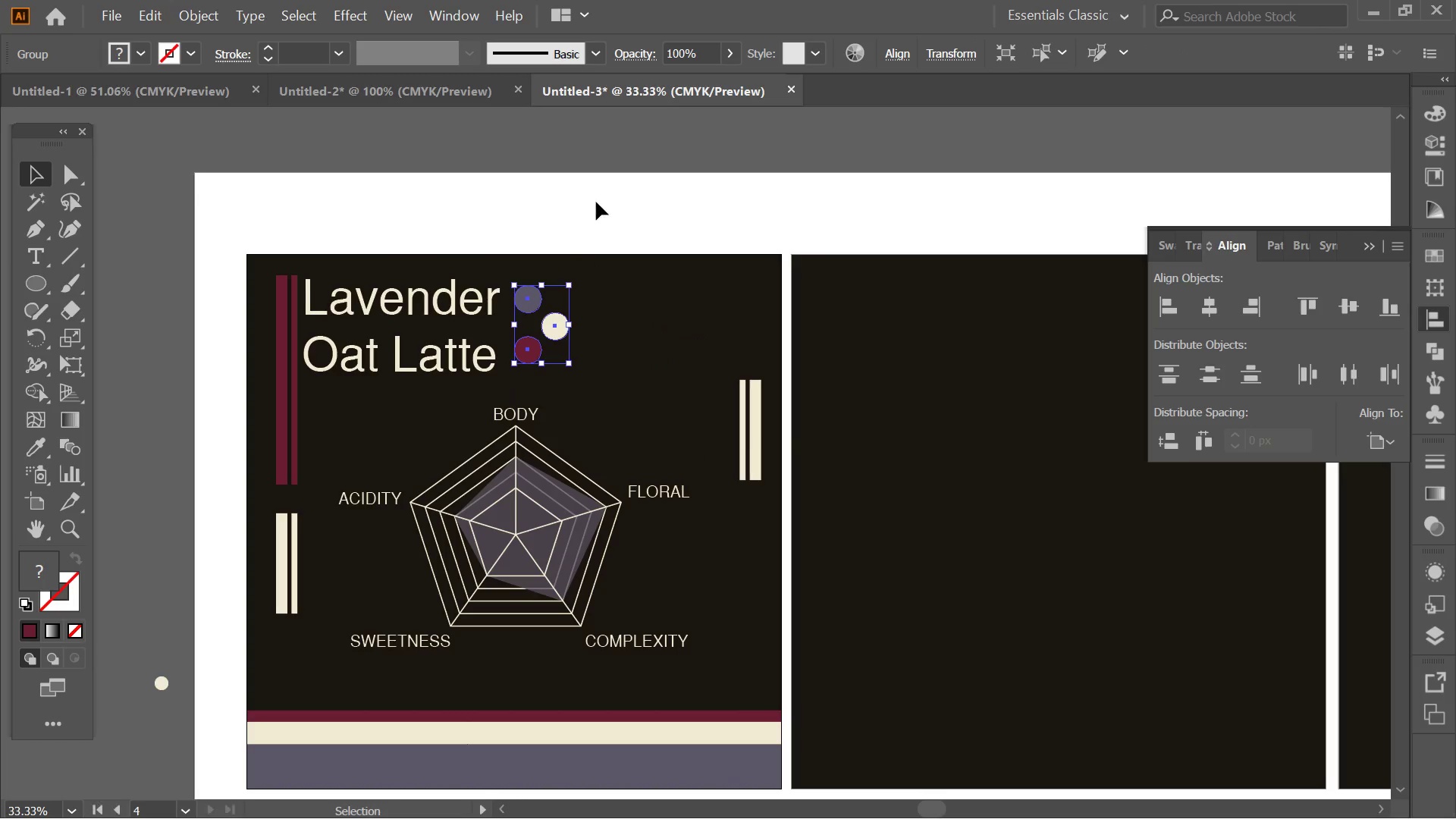 
left_click([596, 202])
 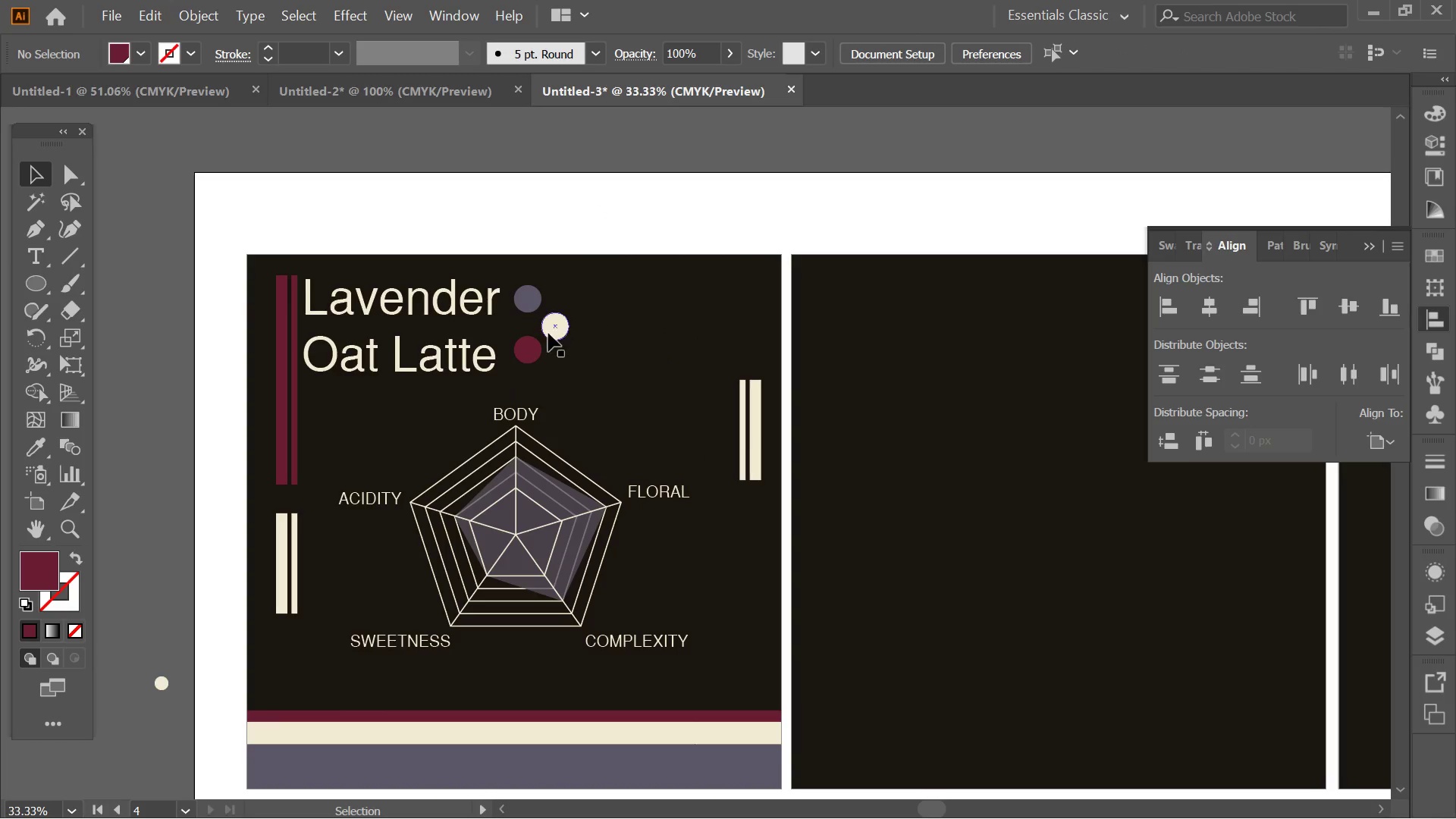 
left_click_drag(start_coordinate=[548, 333], to_coordinate=[674, 330])
 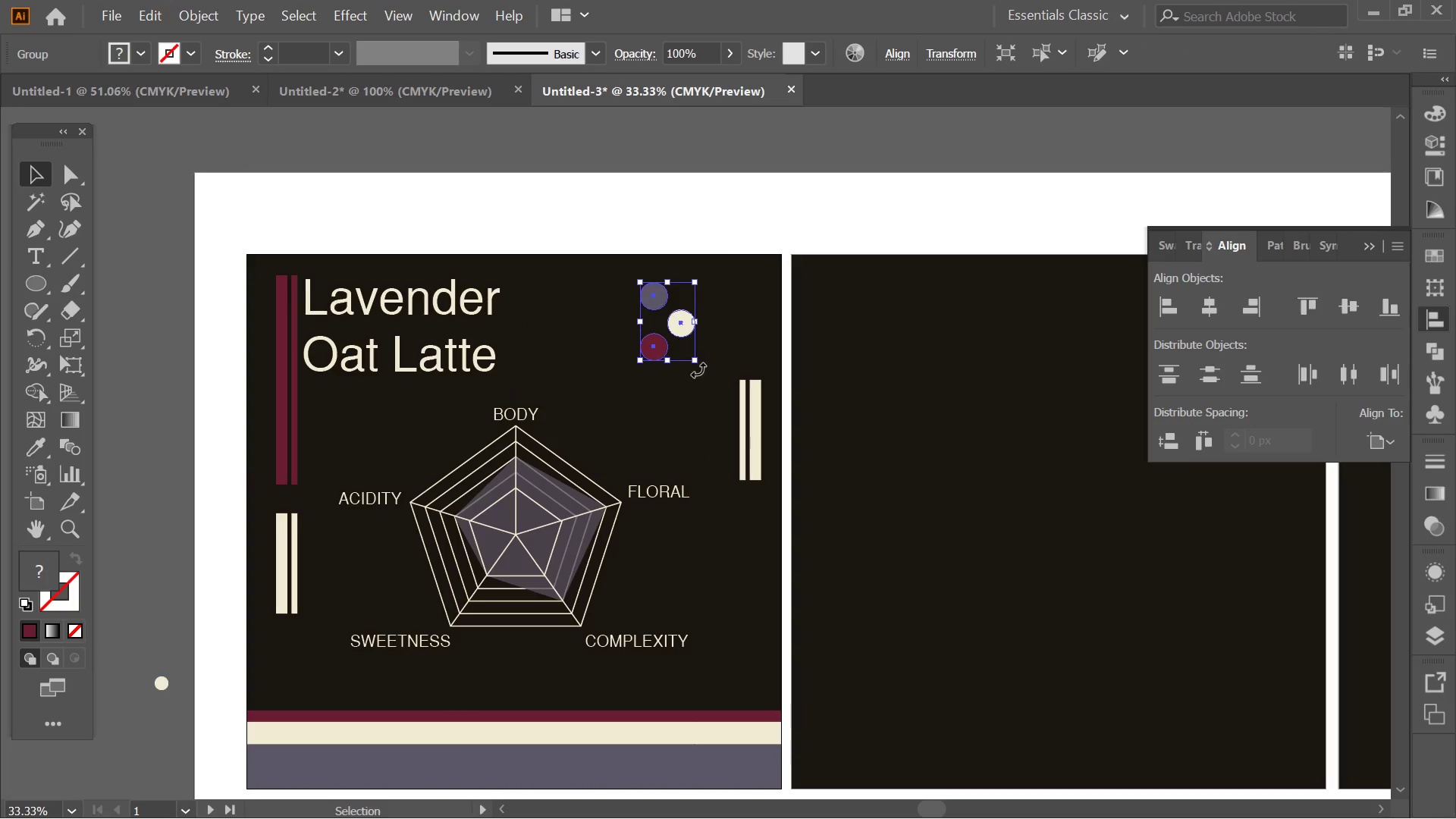 
hold_key(key=ShiftLeft, duration=1.58)
left_click_drag(start_coordinate=[700, 367], to_coordinate=[741, 268])
 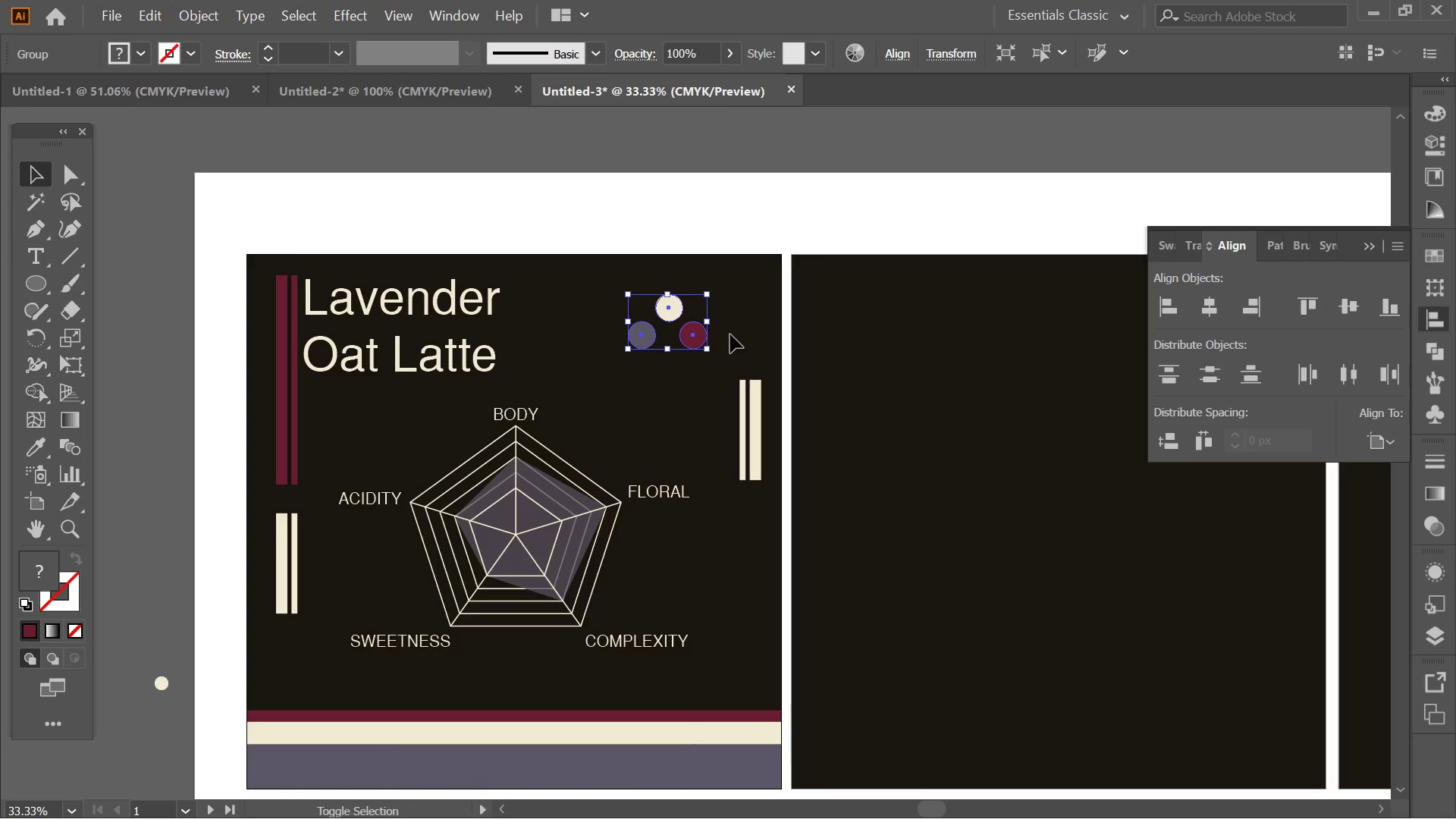 
hold_key(key=ShiftLeft, duration=1.74)
hold_key(key=AltLeft, duration=1.66)
left_click_drag(start_coordinate=[707, 353], to_coordinate=[745, 372])
 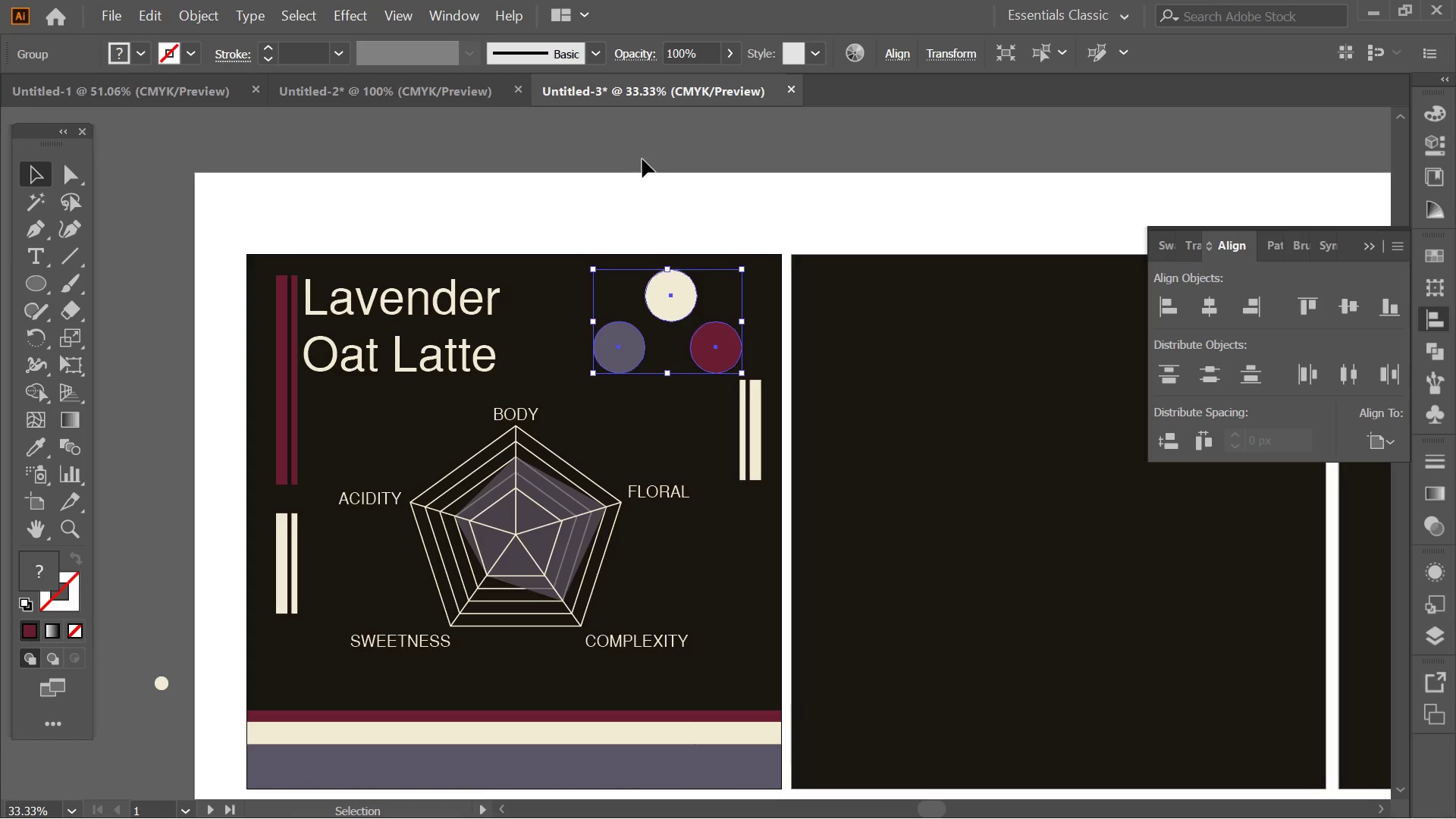 
left_click([642, 159])
 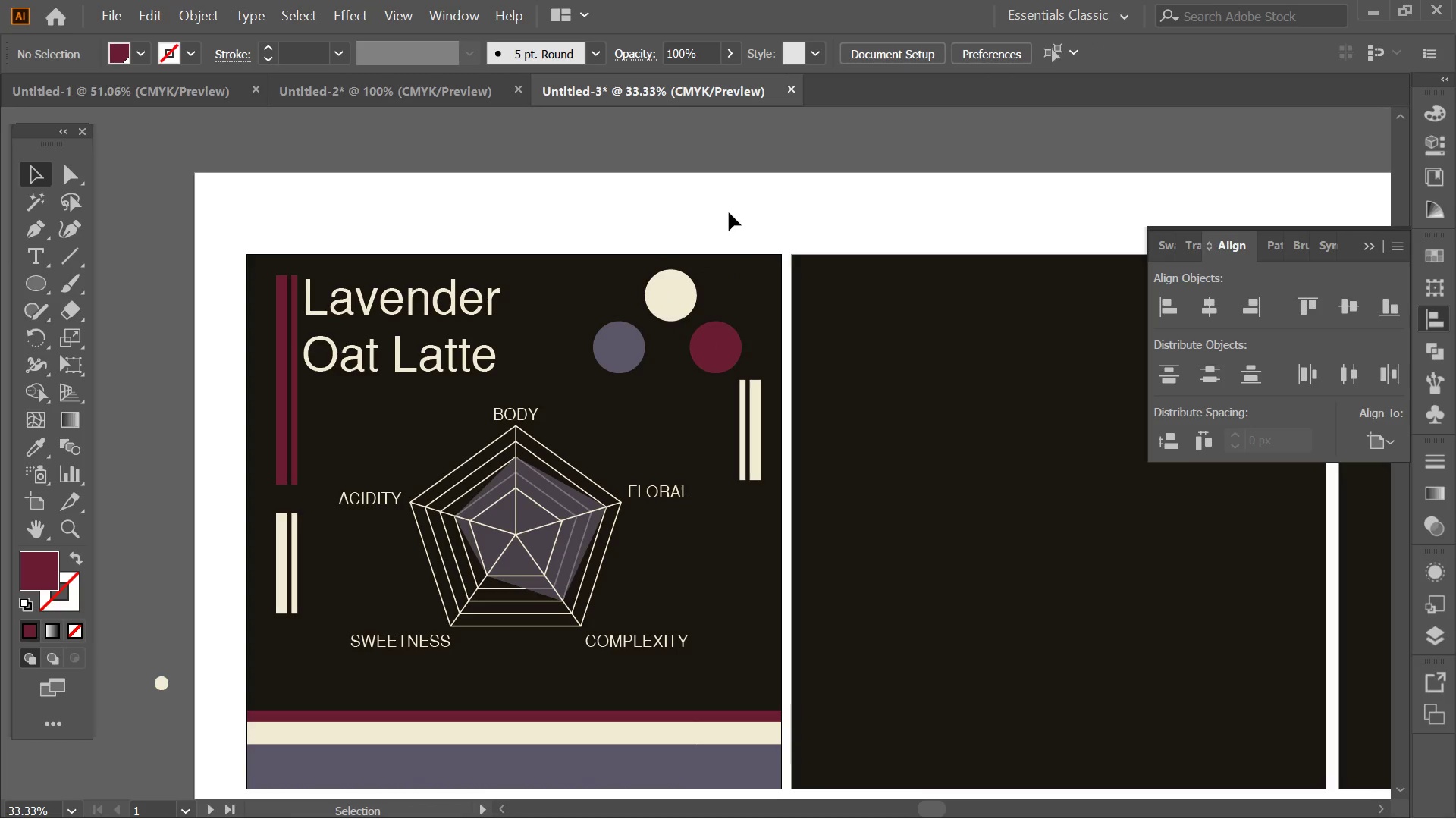 
hold_key(key=AltLeft, duration=0.73)
 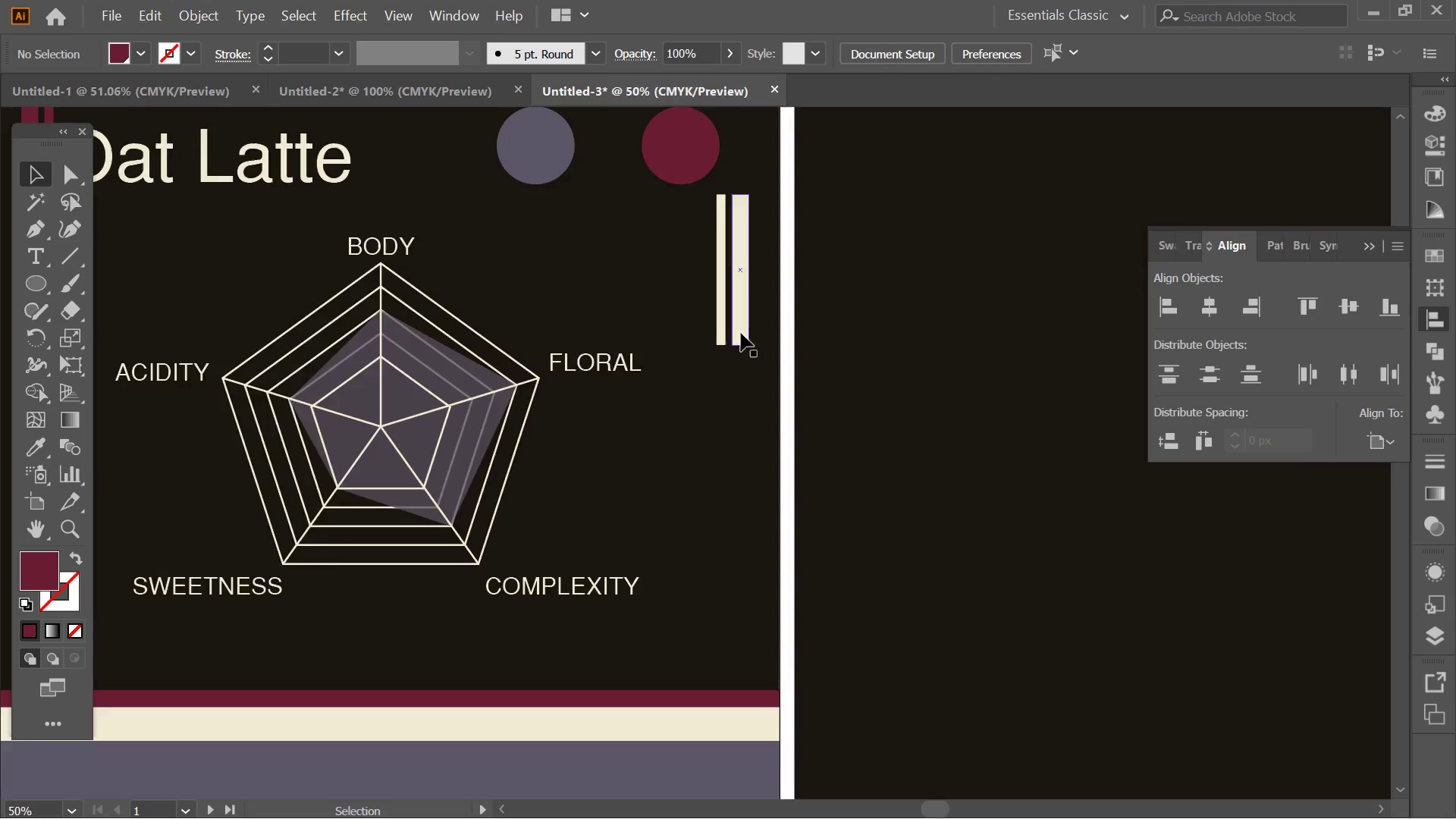 
hold_key(key=AltLeft, duration=0.41)
 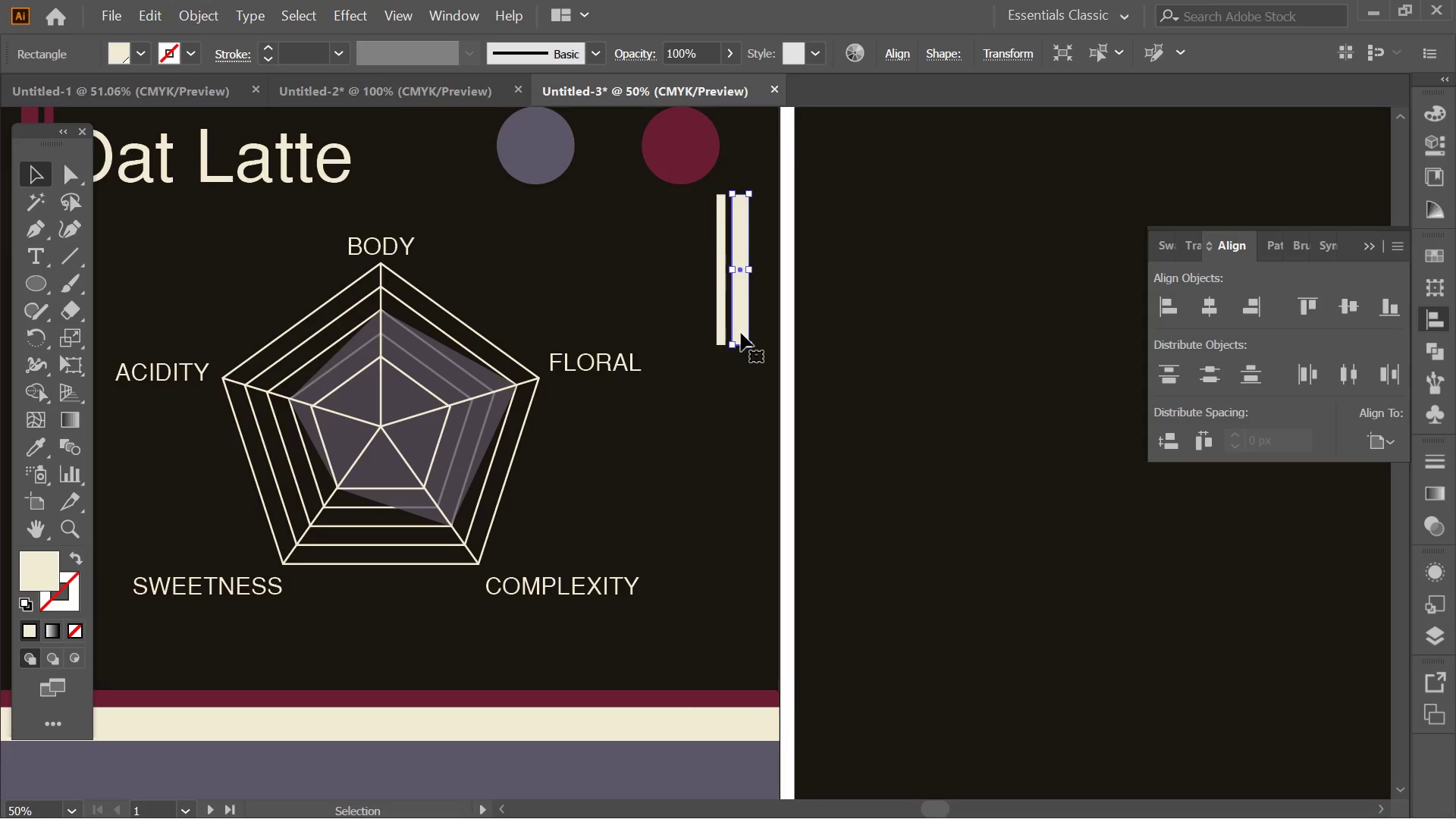 
scroll: coordinate [729, 212], scroll_direction: down, amount: 2.0
 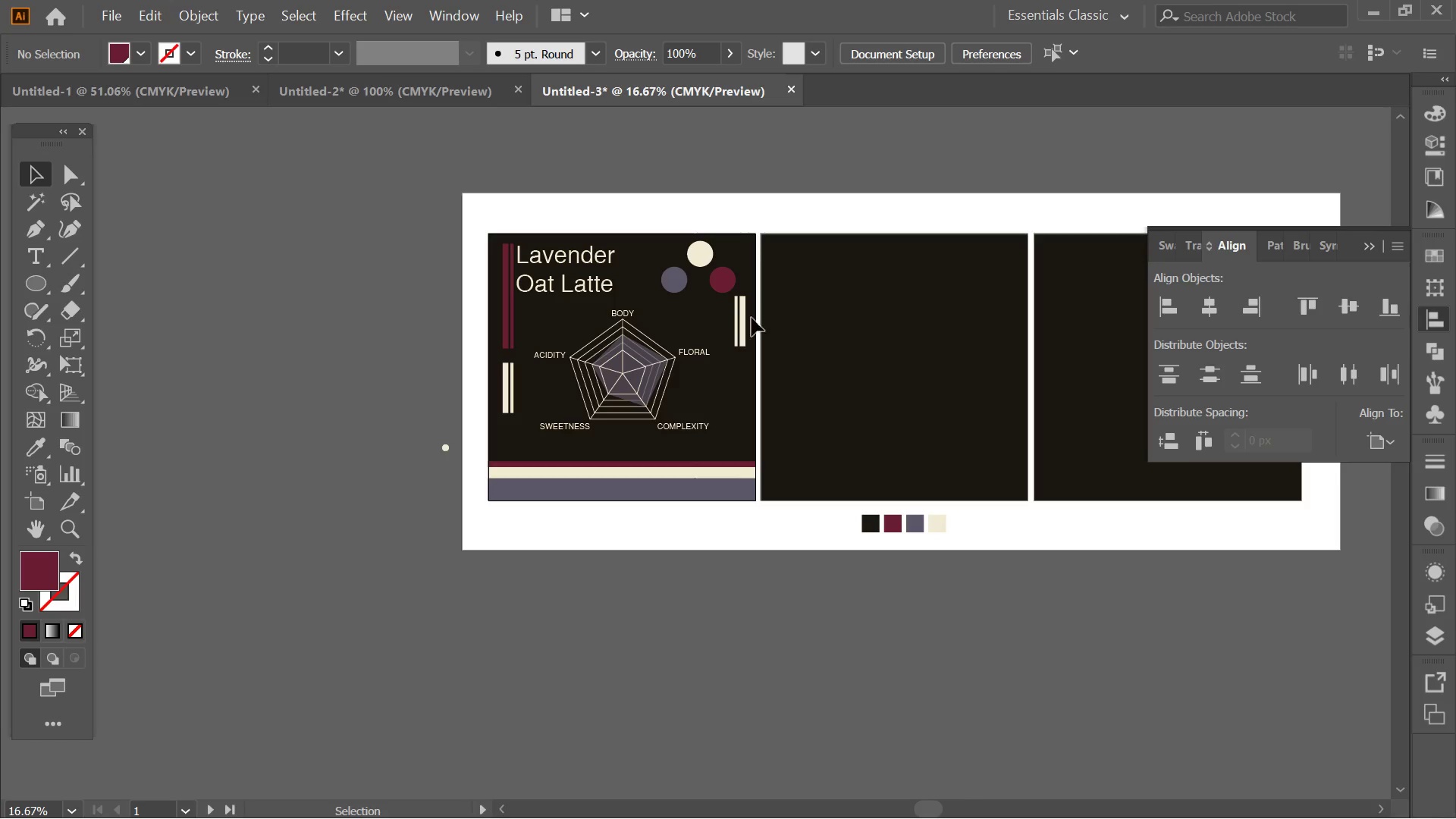 
left_click([741, 333])
 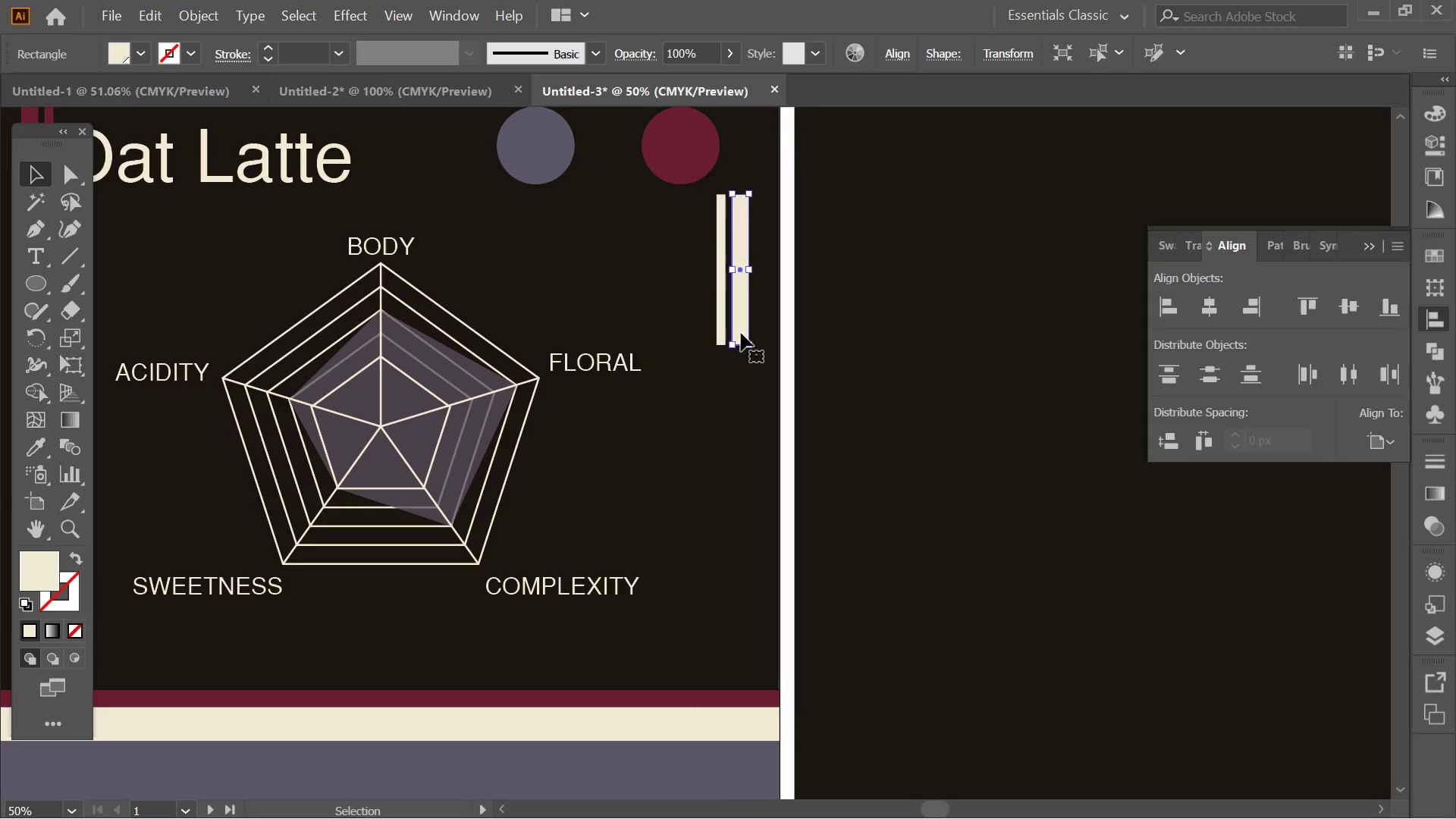 
scroll: coordinate [741, 341], scroll_direction: up, amount: 2.0
 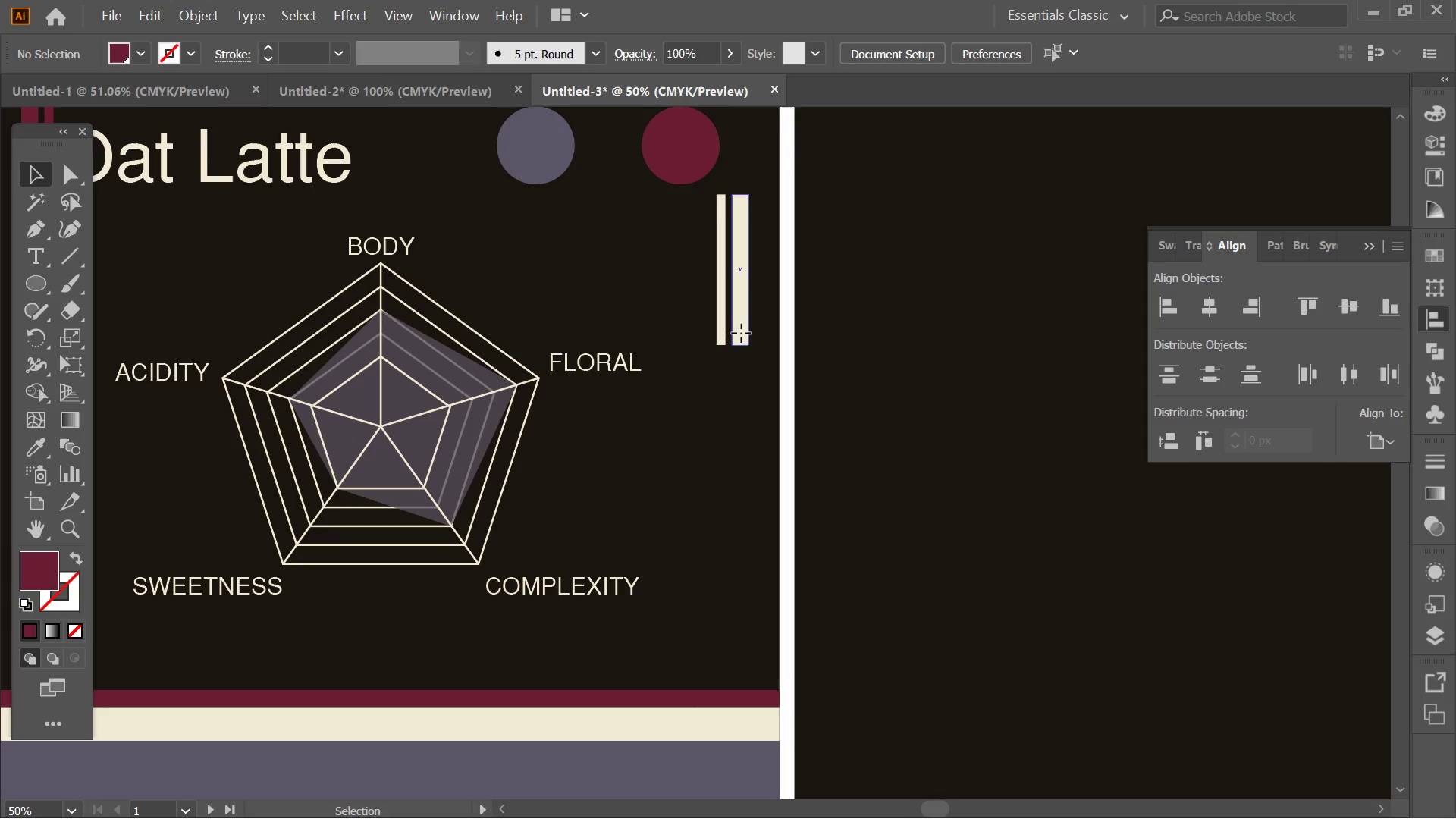 
key(Delete)
 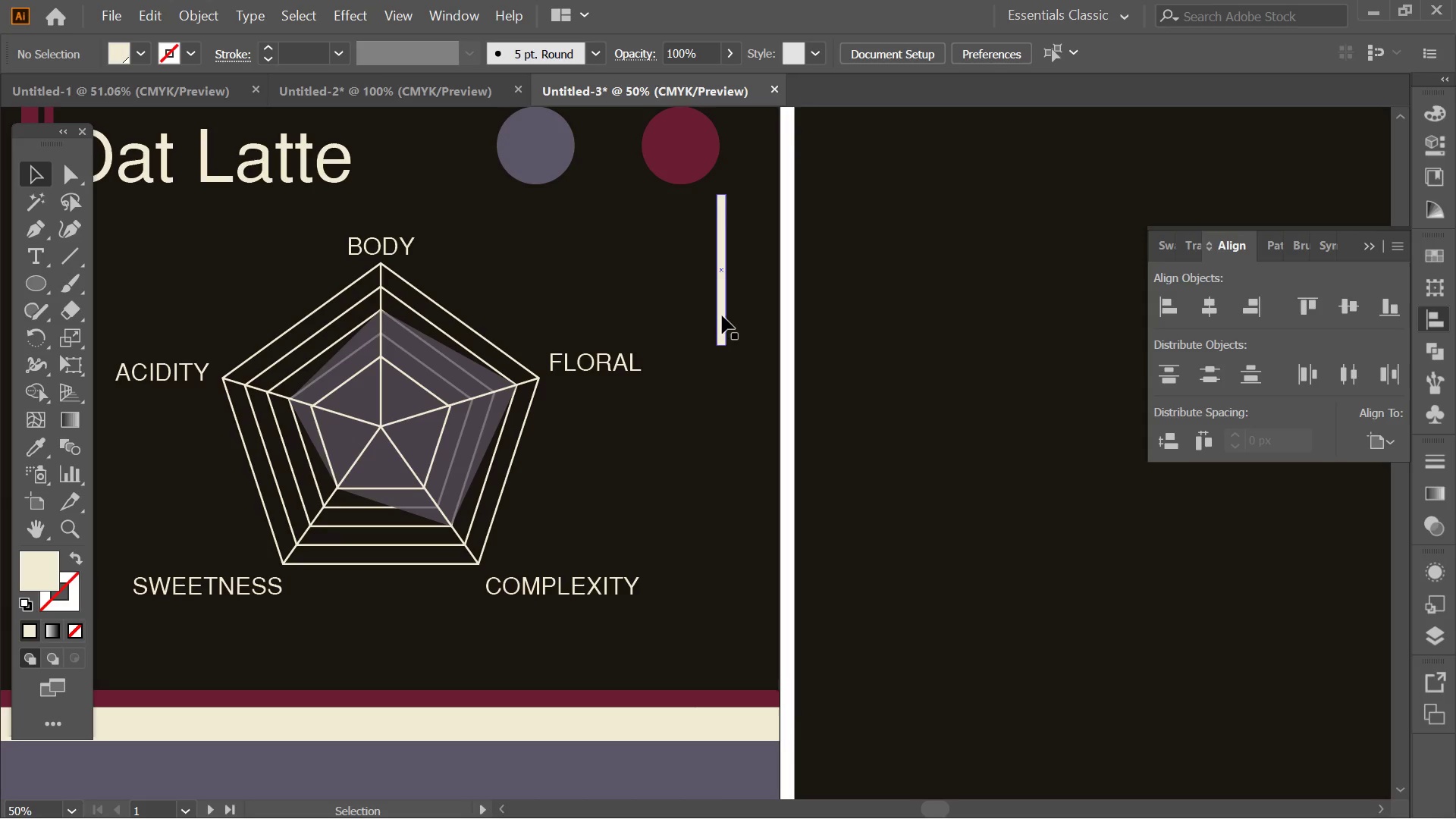 
left_click([722, 315])
 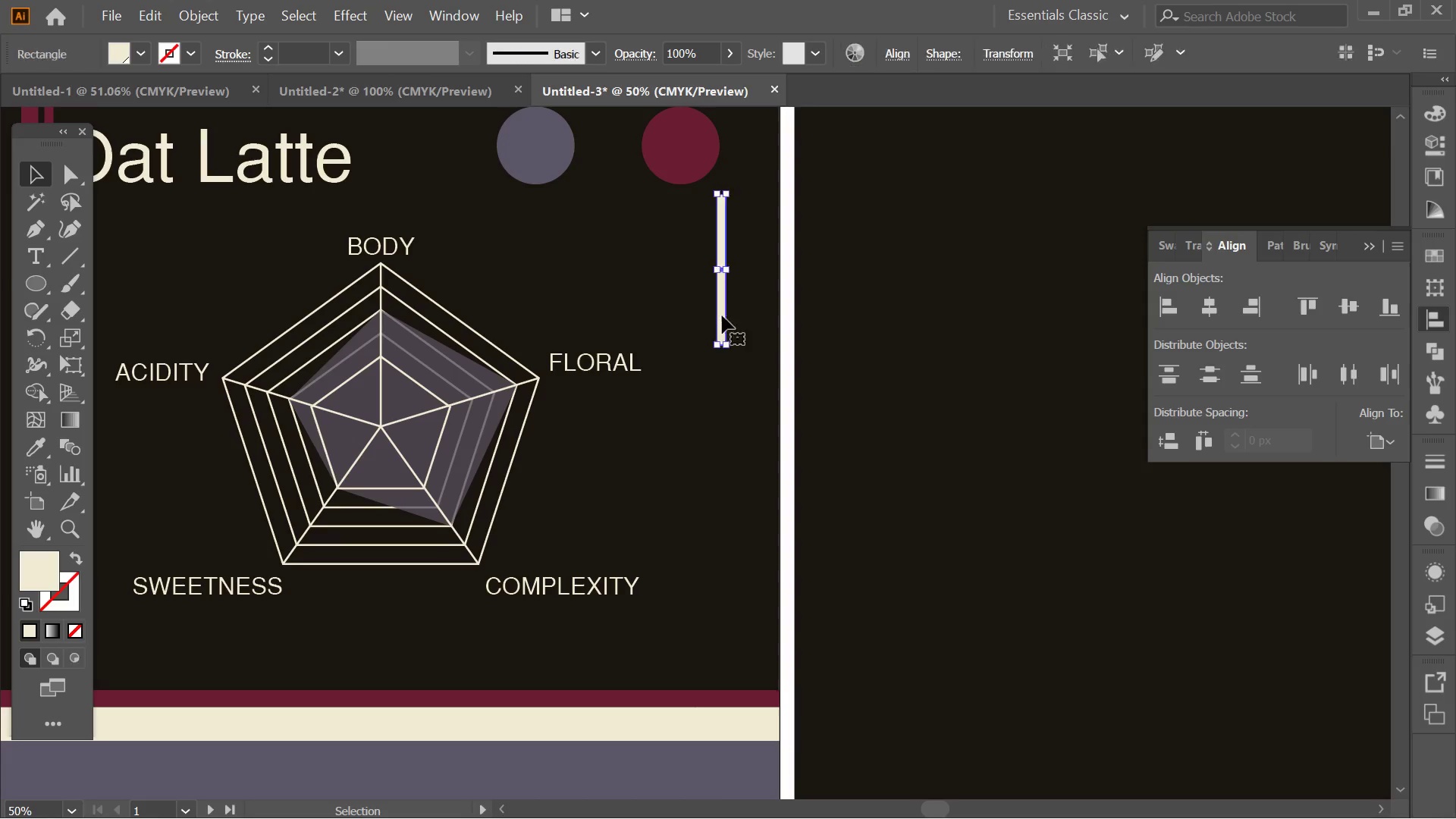 
key(Delete)
 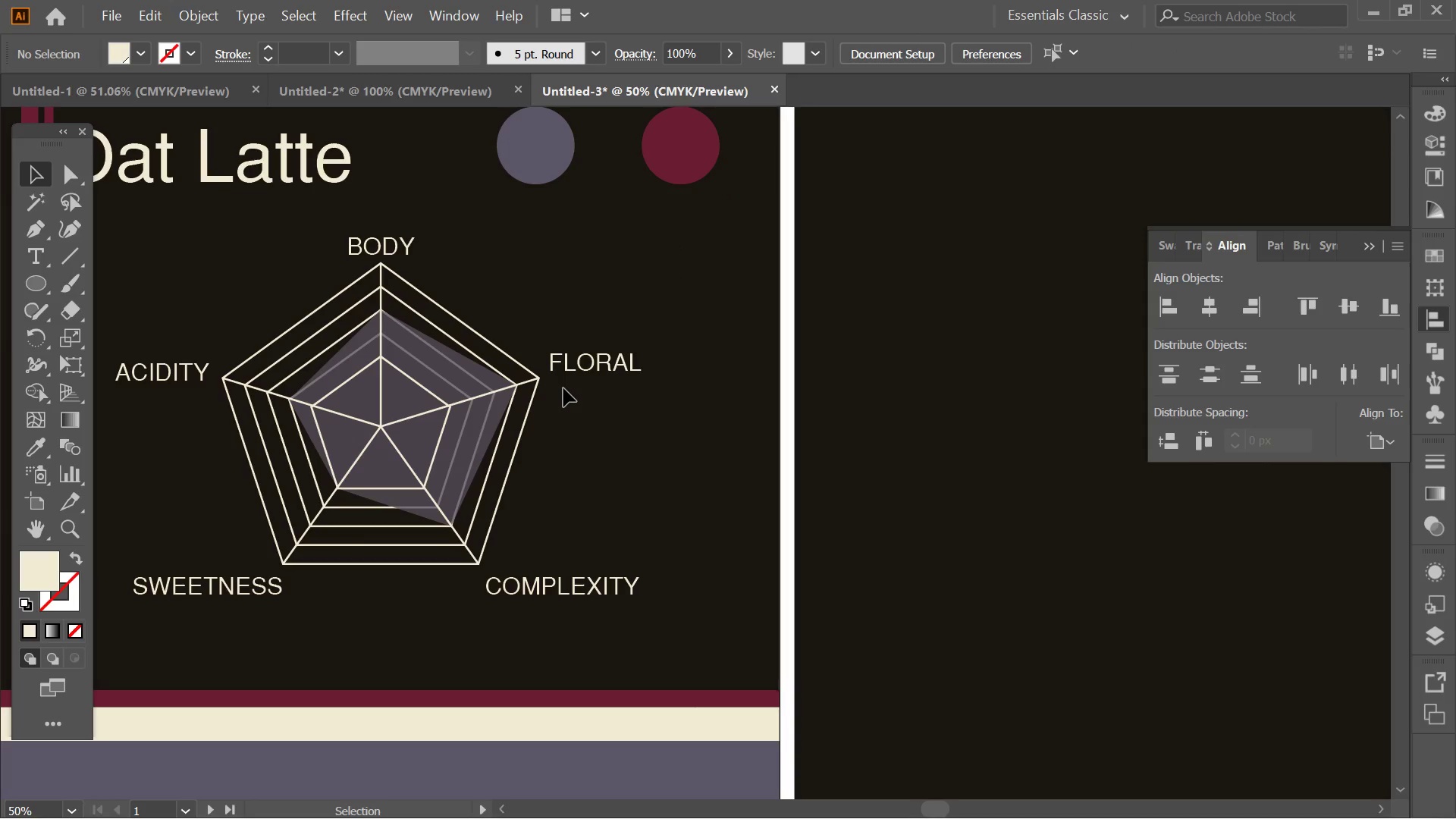 
key(Alt+AltLeft)
 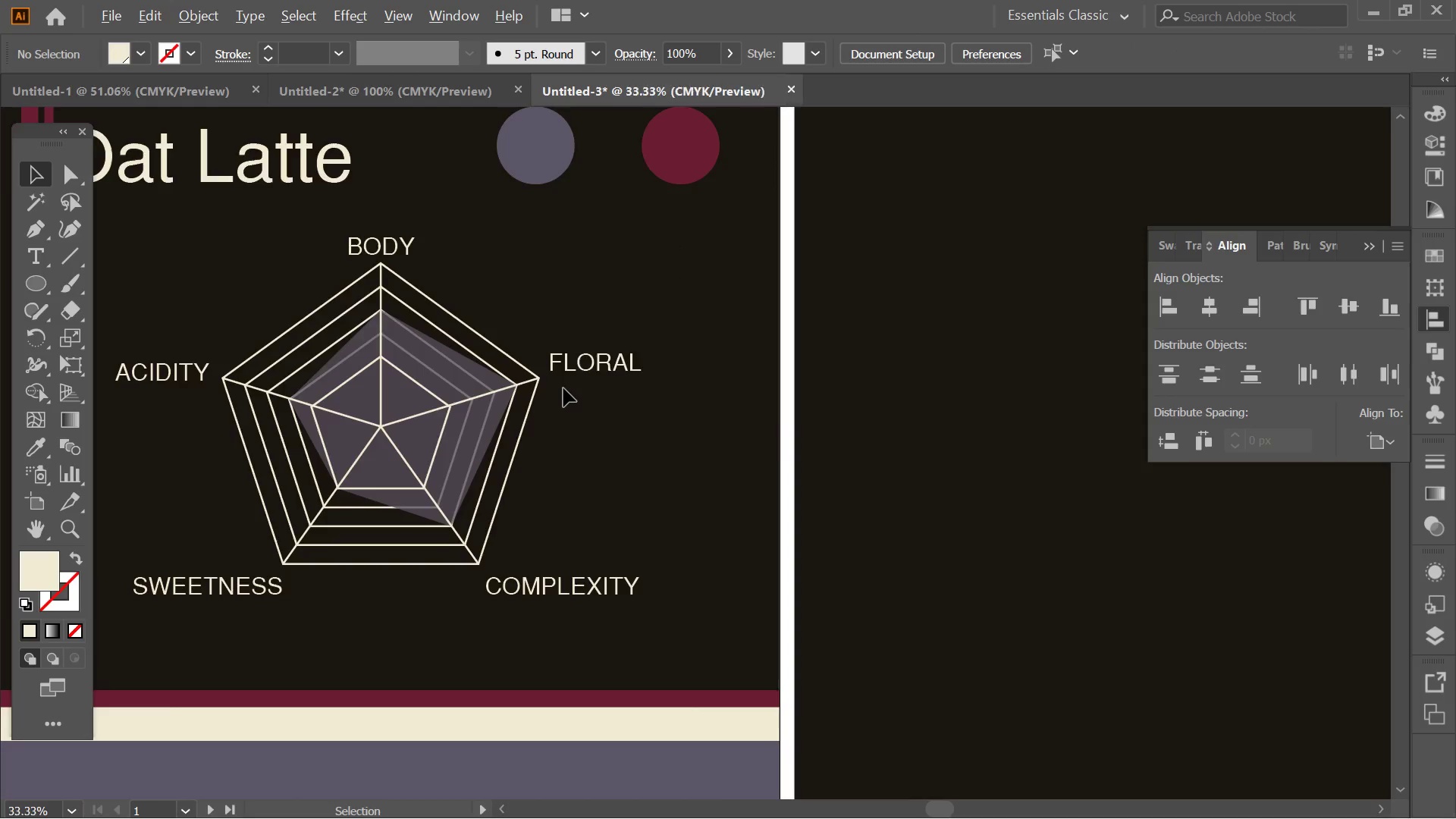 
hold_key(key=Space, duration=1.5)
 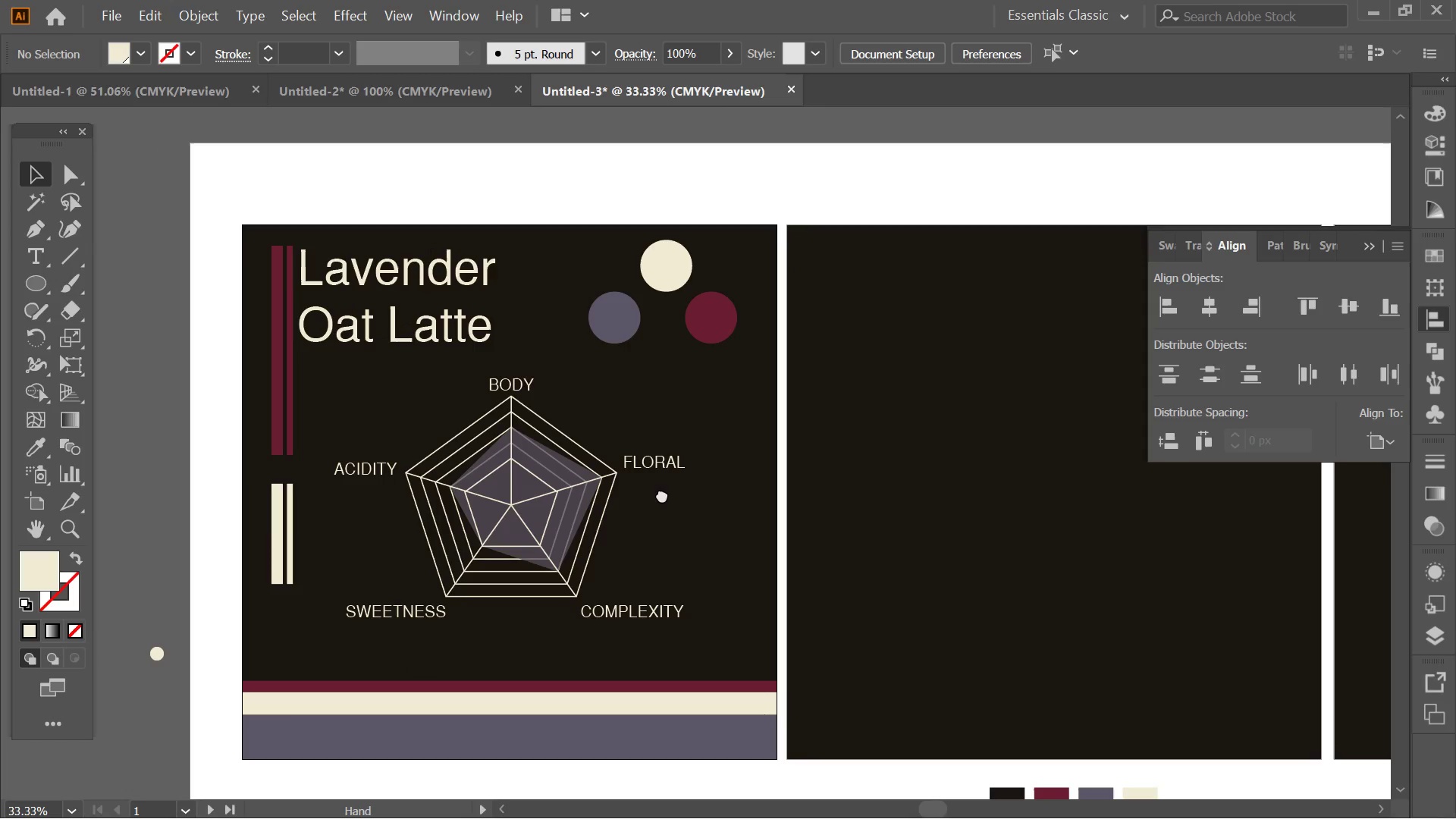 
left_click_drag(start_coordinate=[596, 409], to_coordinate=[662, 485])
 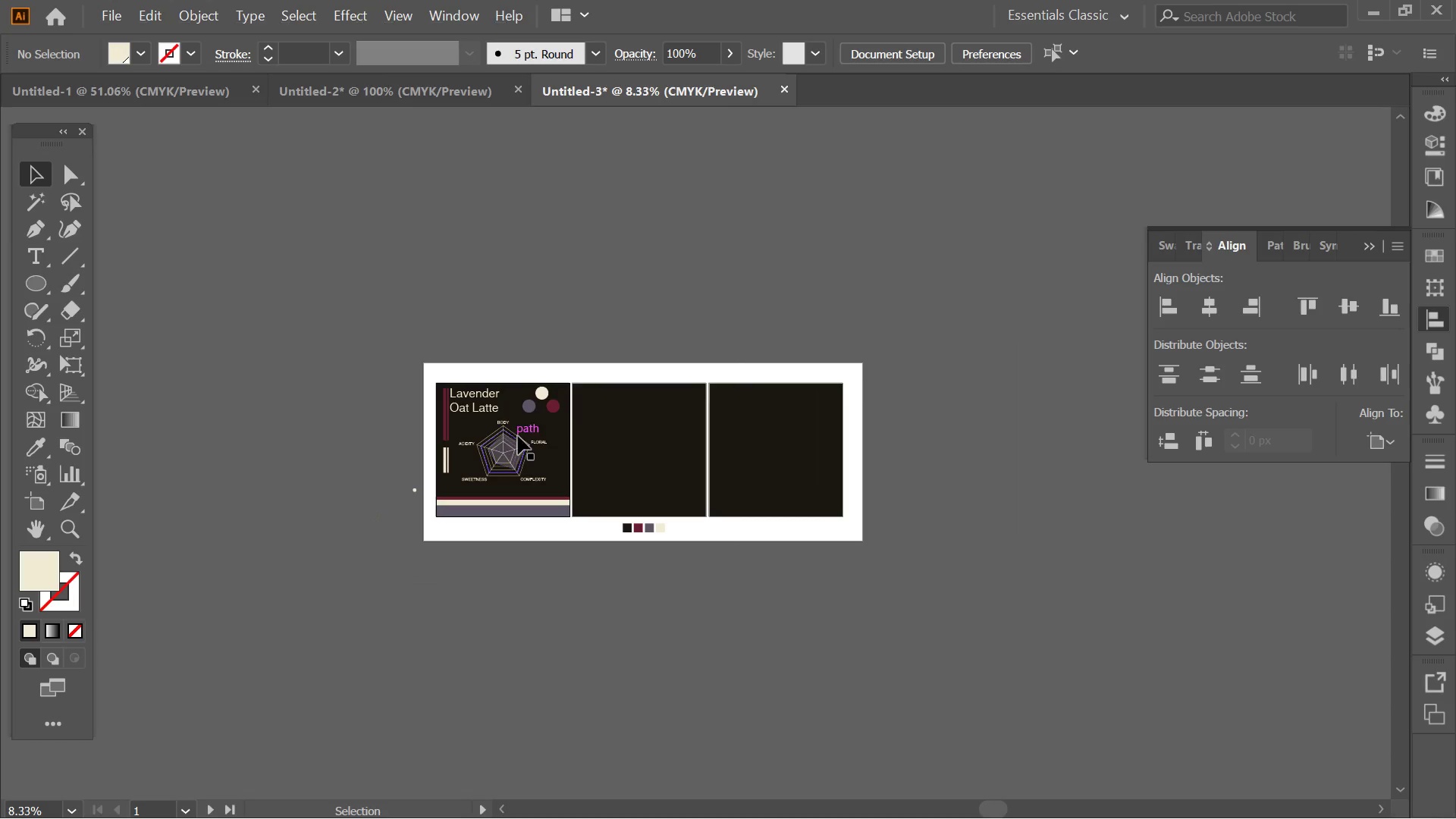 
scroll: coordinate [563, 388], scroll_direction: none, amount: 0.0
 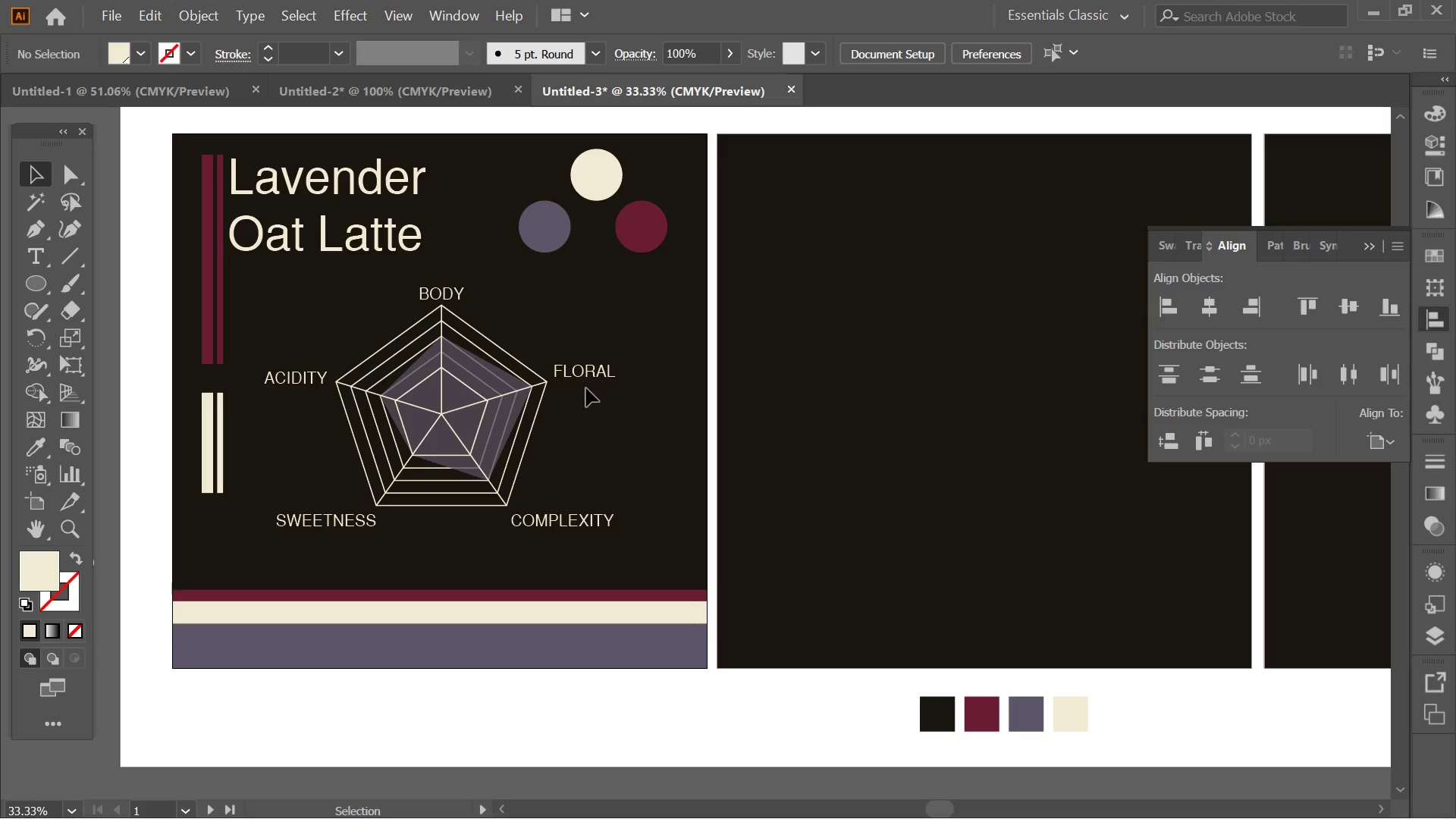 
hold_key(key=Space, duration=1.51)
 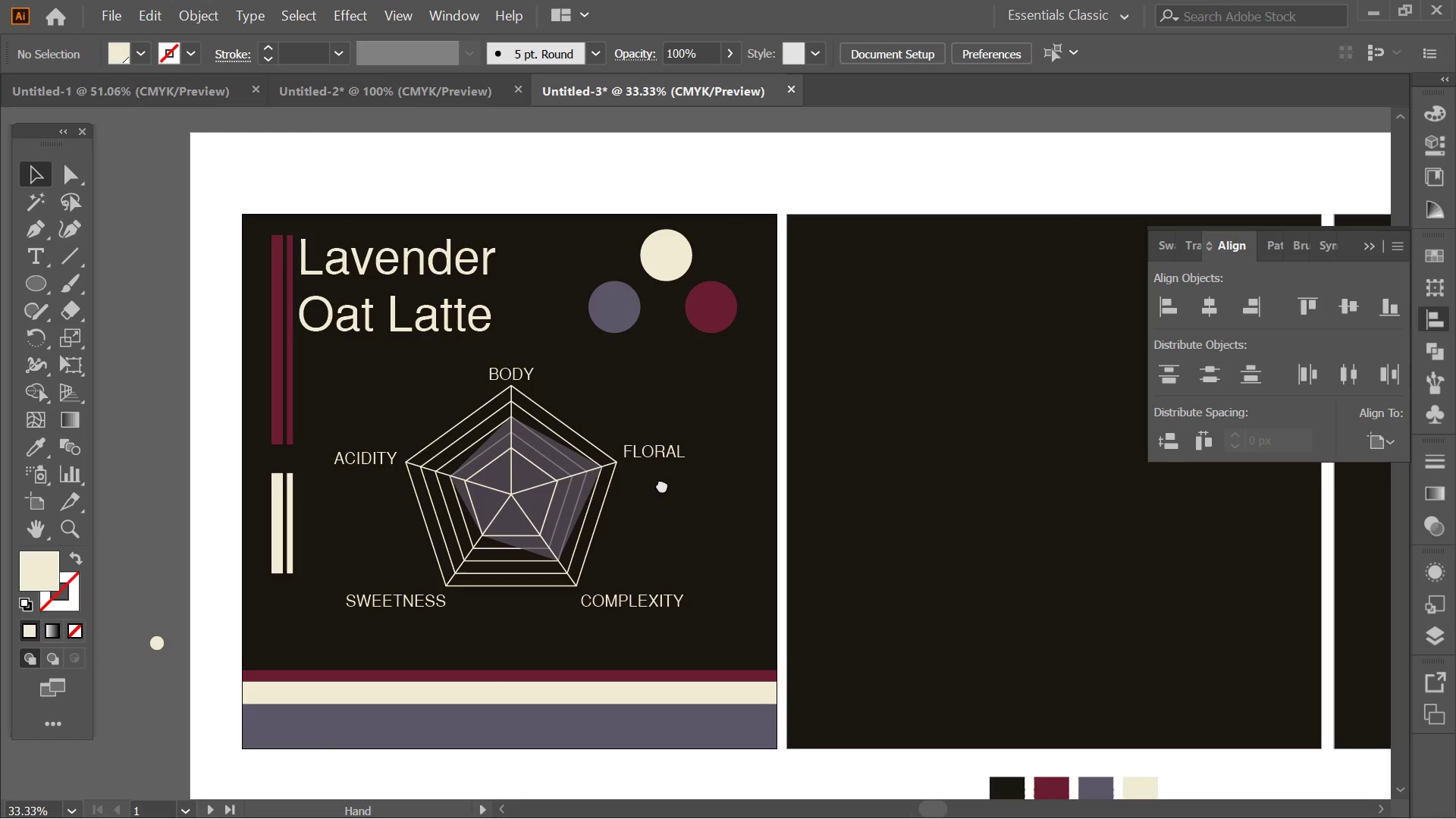 
key(Space)
 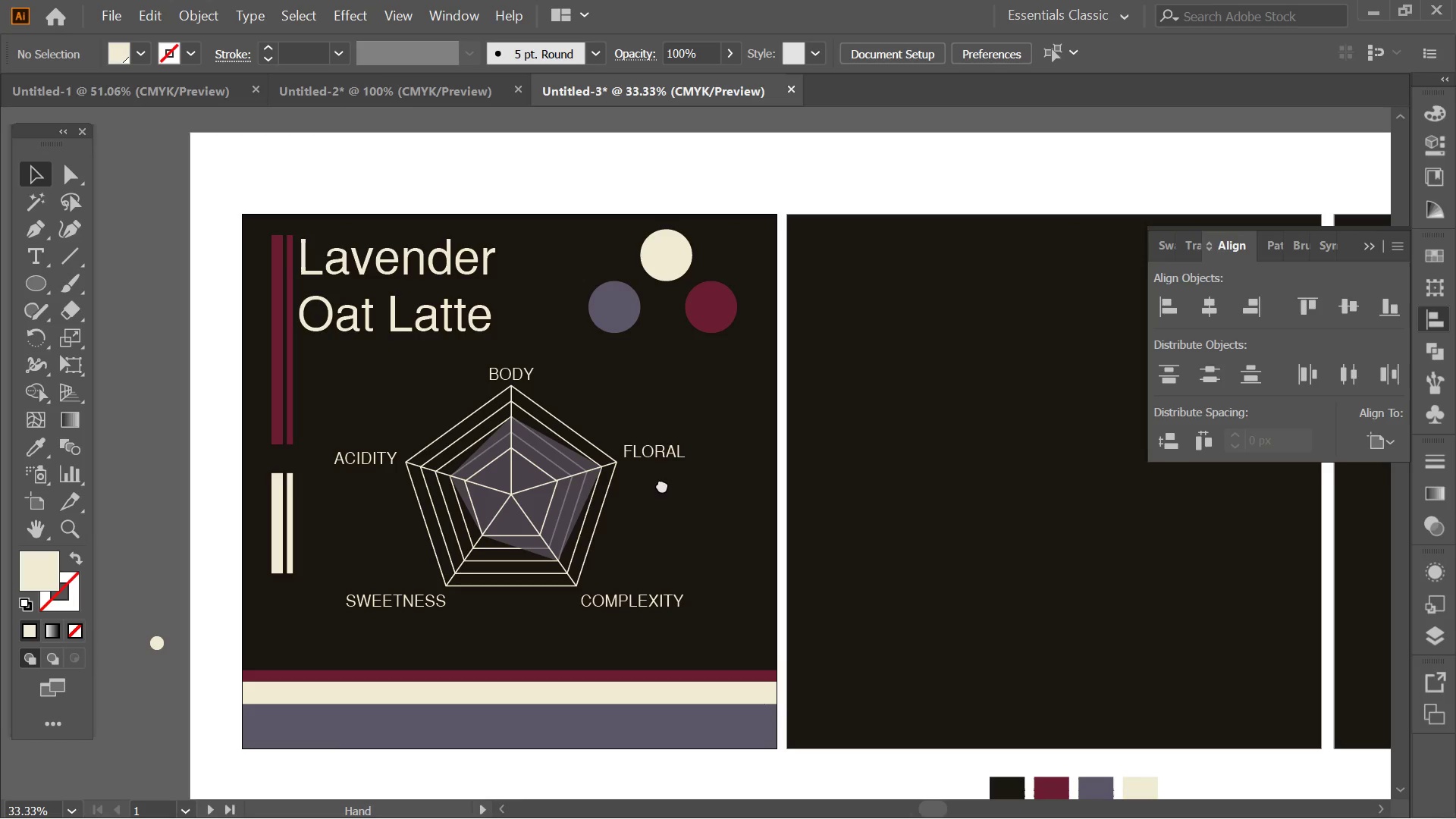 
key(Space)
 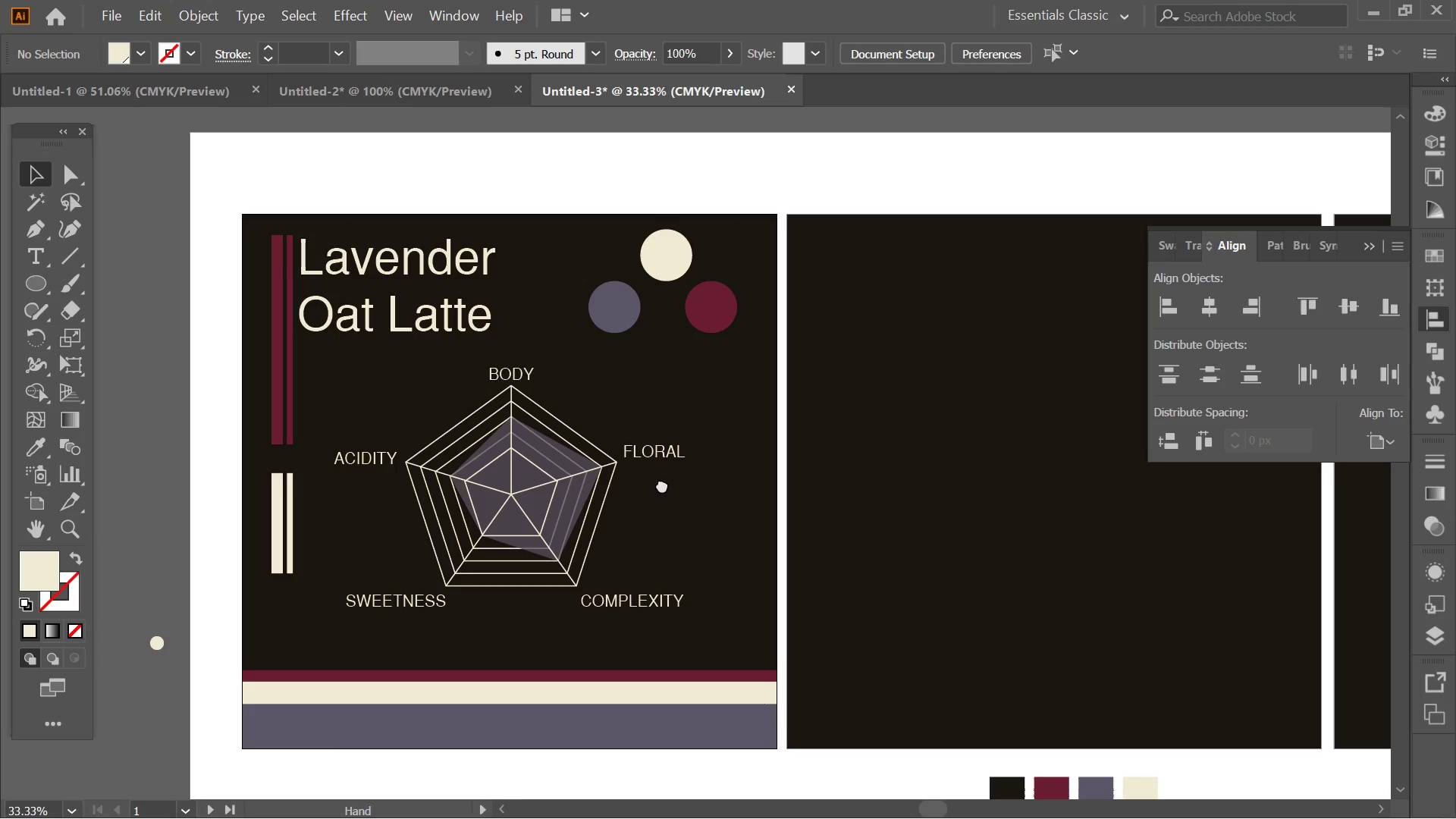 
key(Space)
 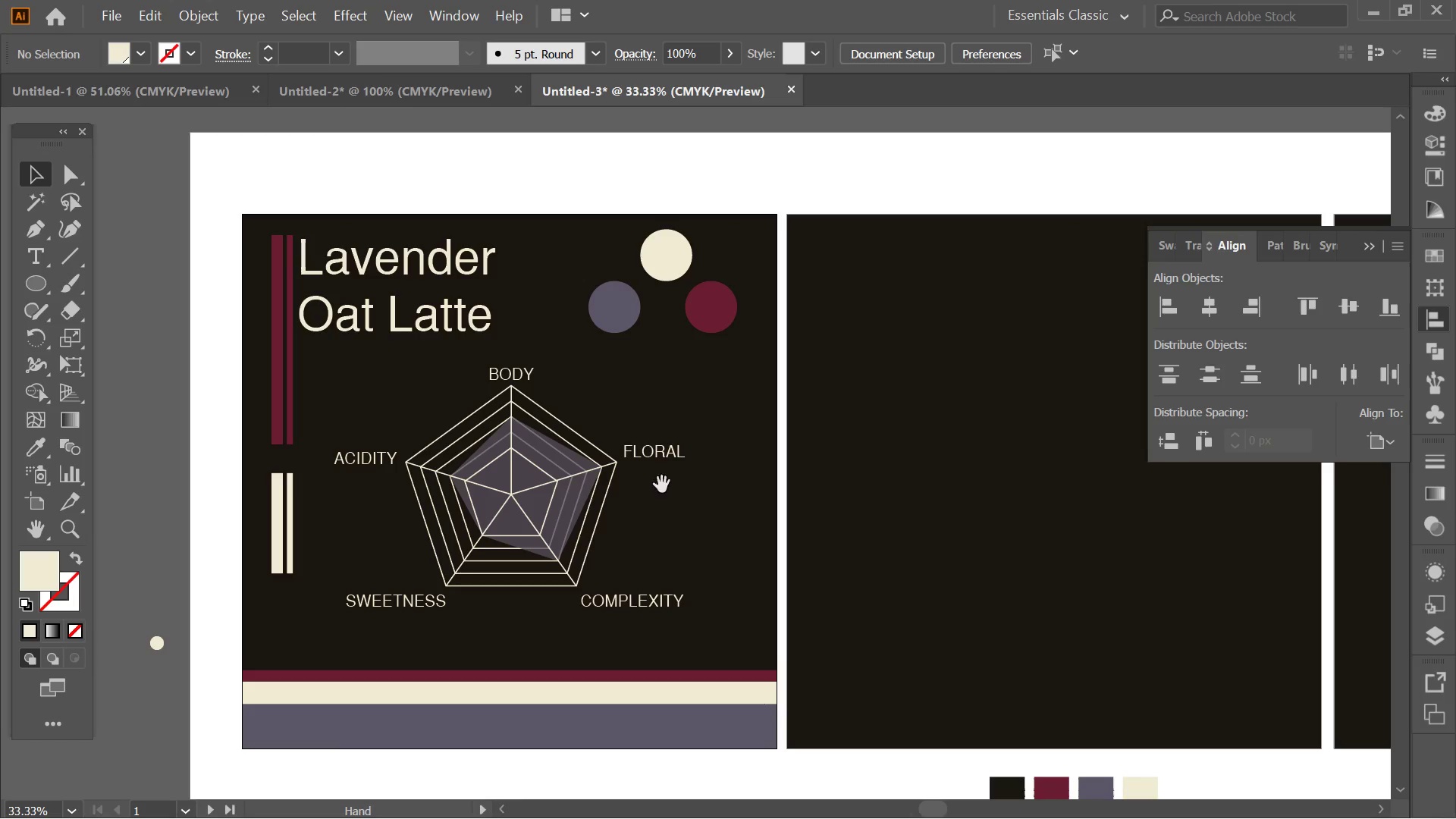 
key(Space)
 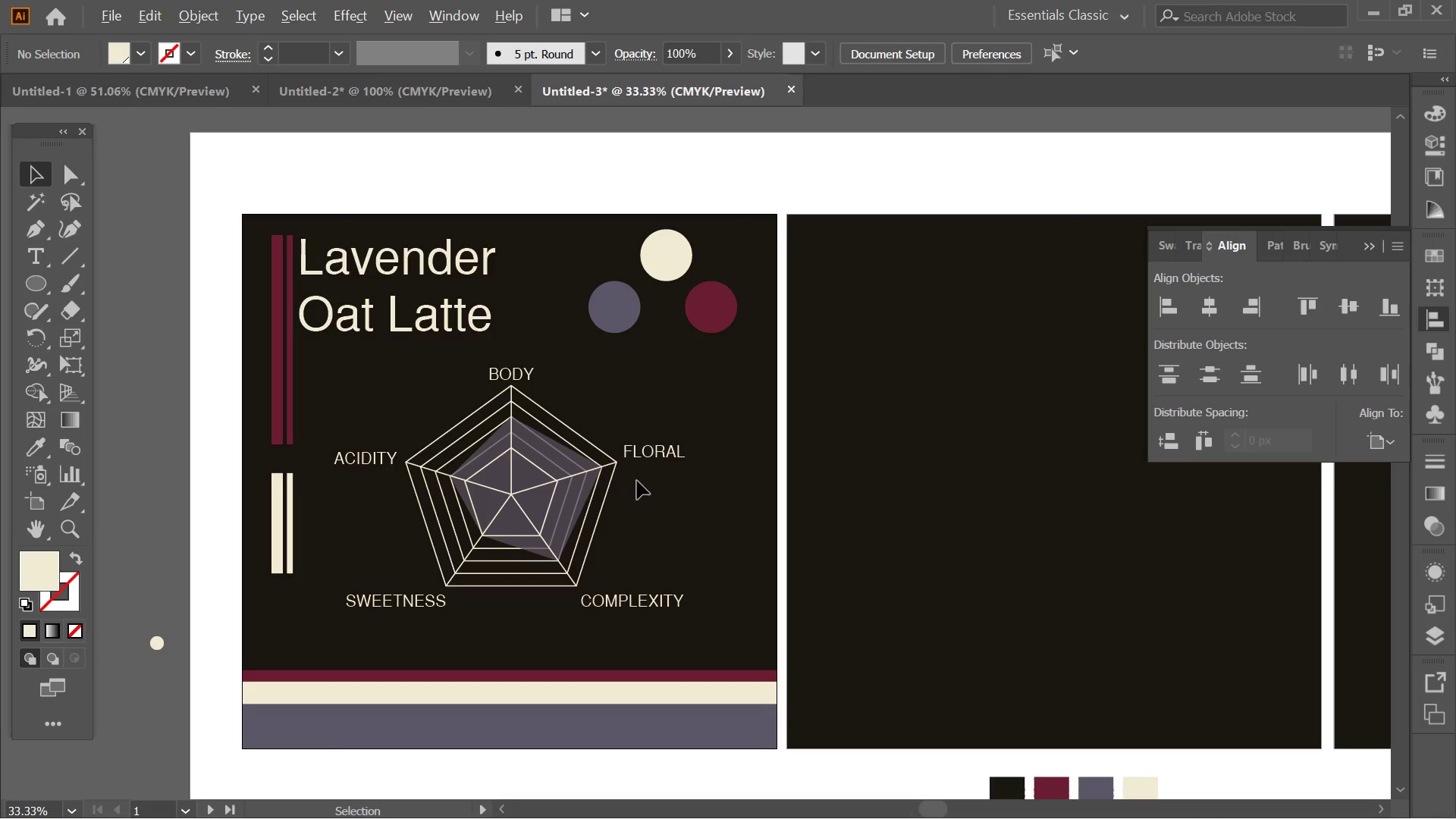 
hold_key(key=AltLeft, duration=0.38)
 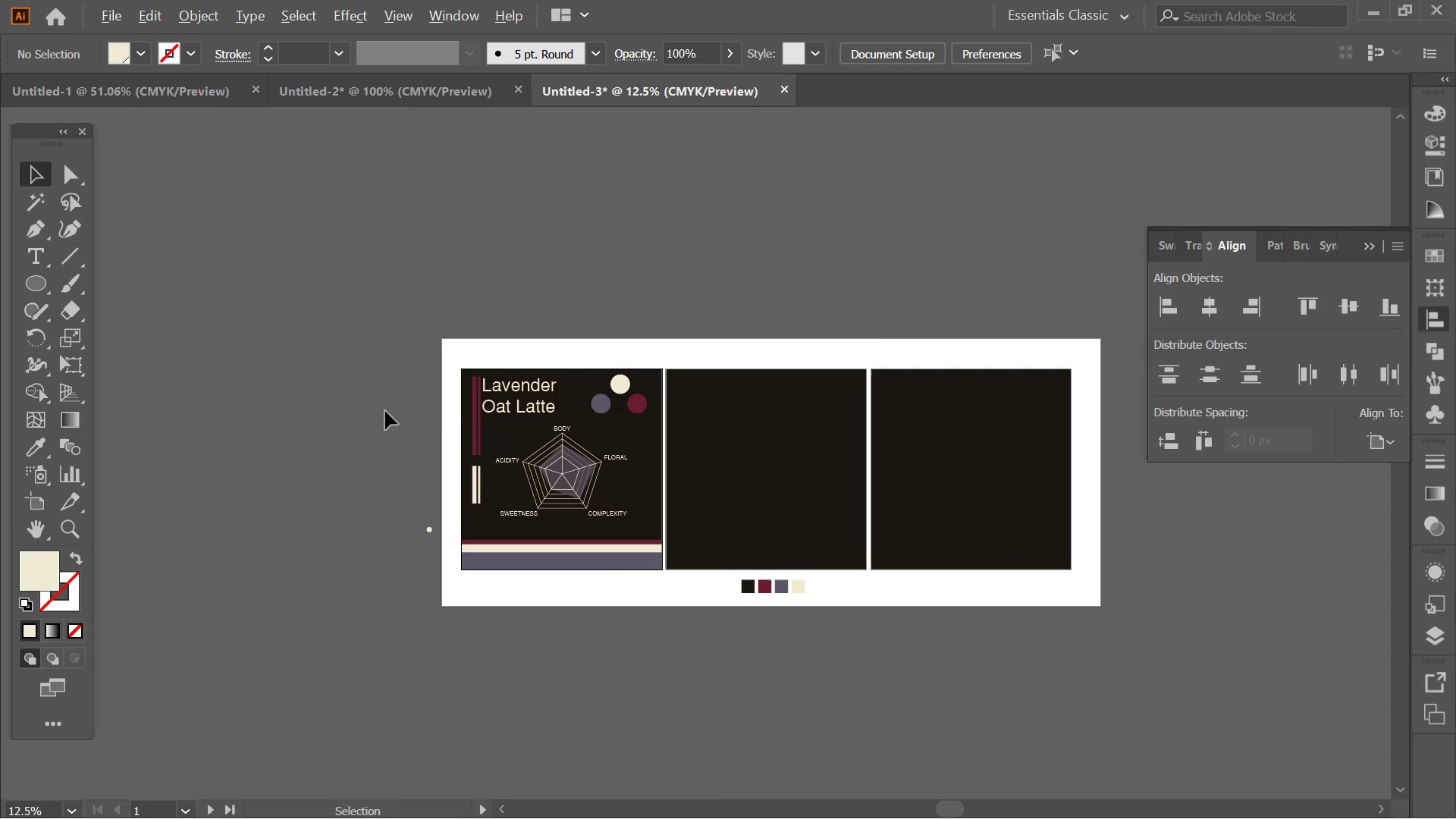 
hold_key(key=AltLeft, duration=0.48)
 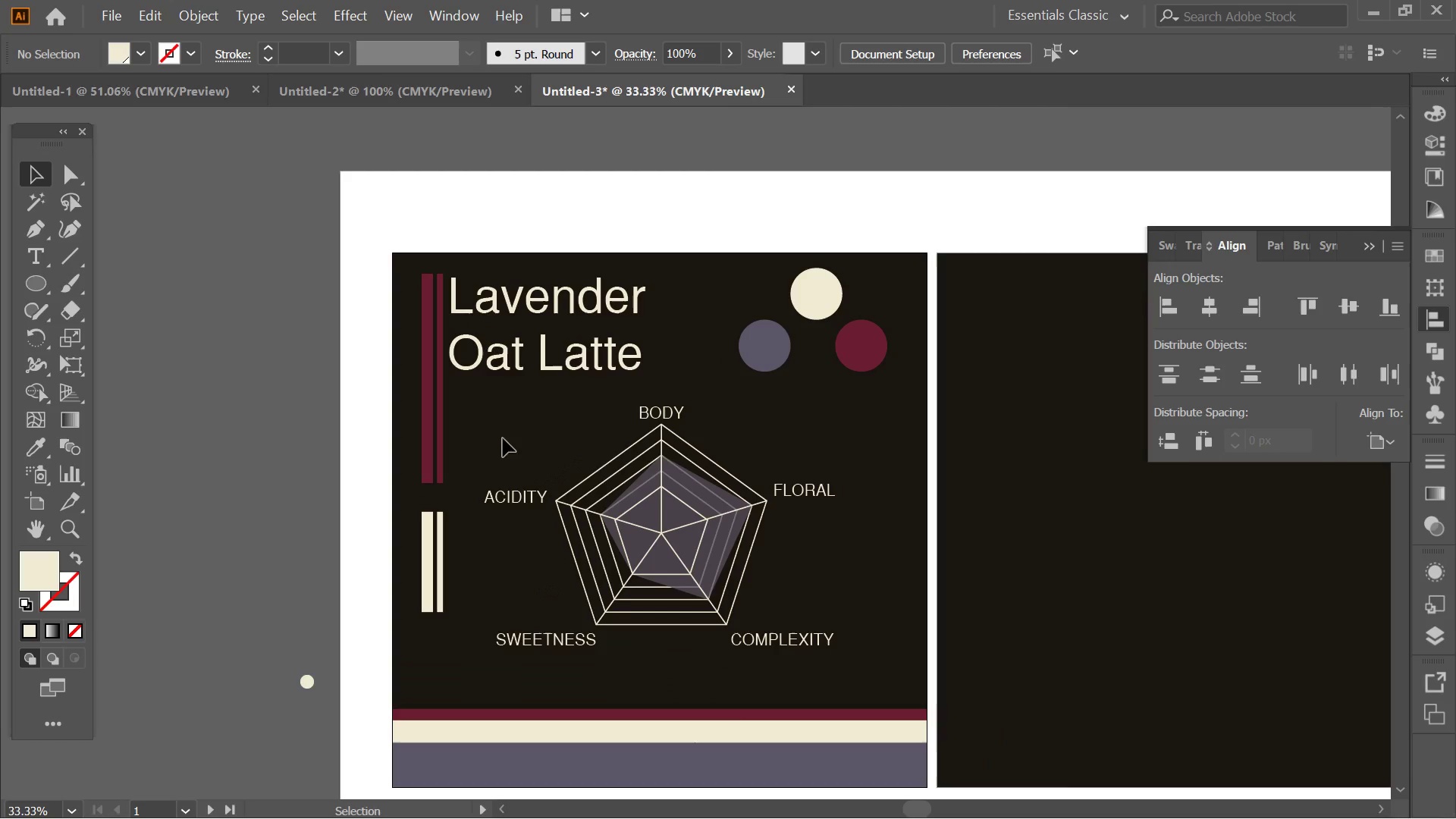 
scroll: coordinate [500, 439], scroll_direction: down, amount: 4.0
 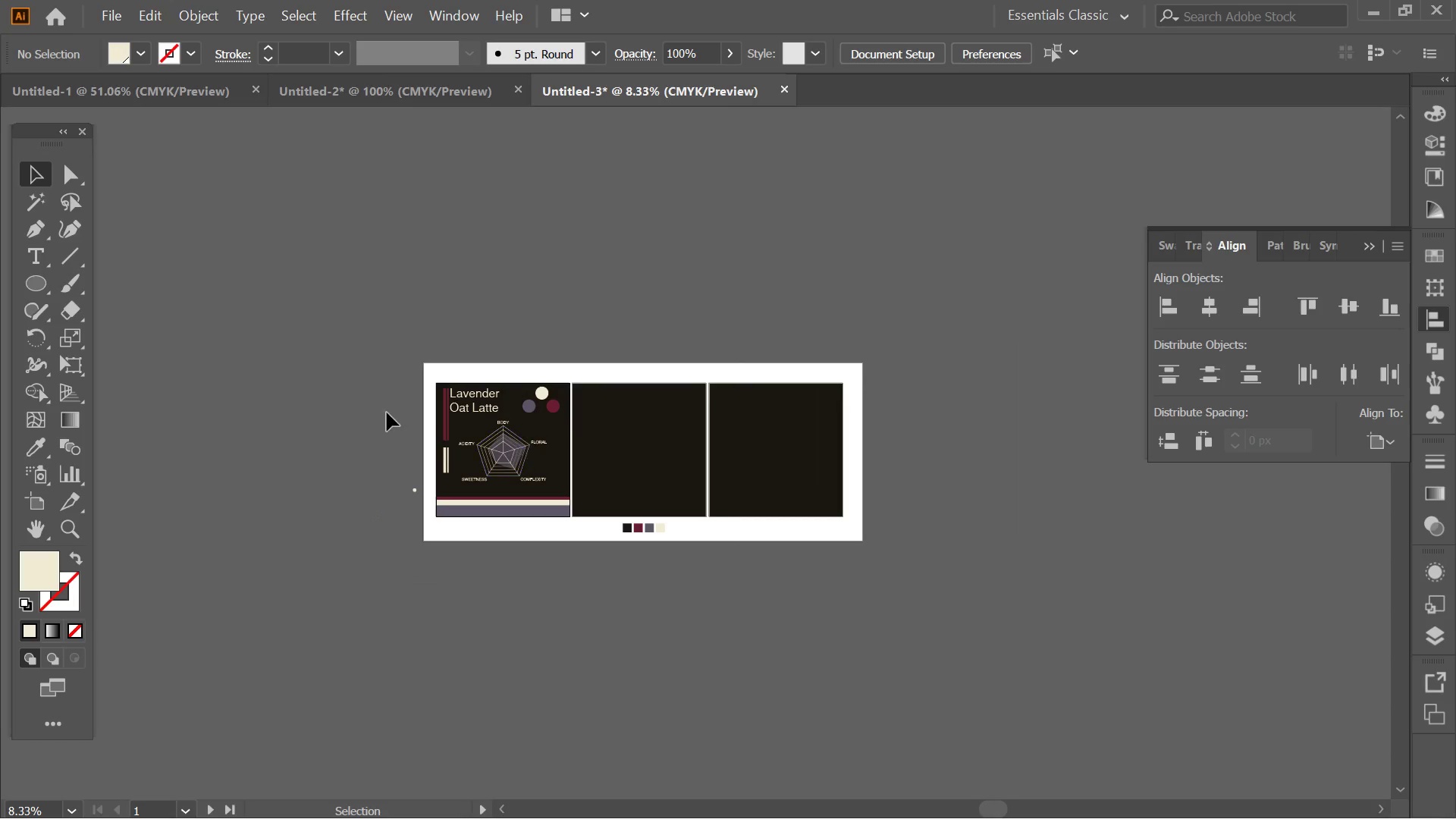 
hold_key(key=AltLeft, duration=0.36)
 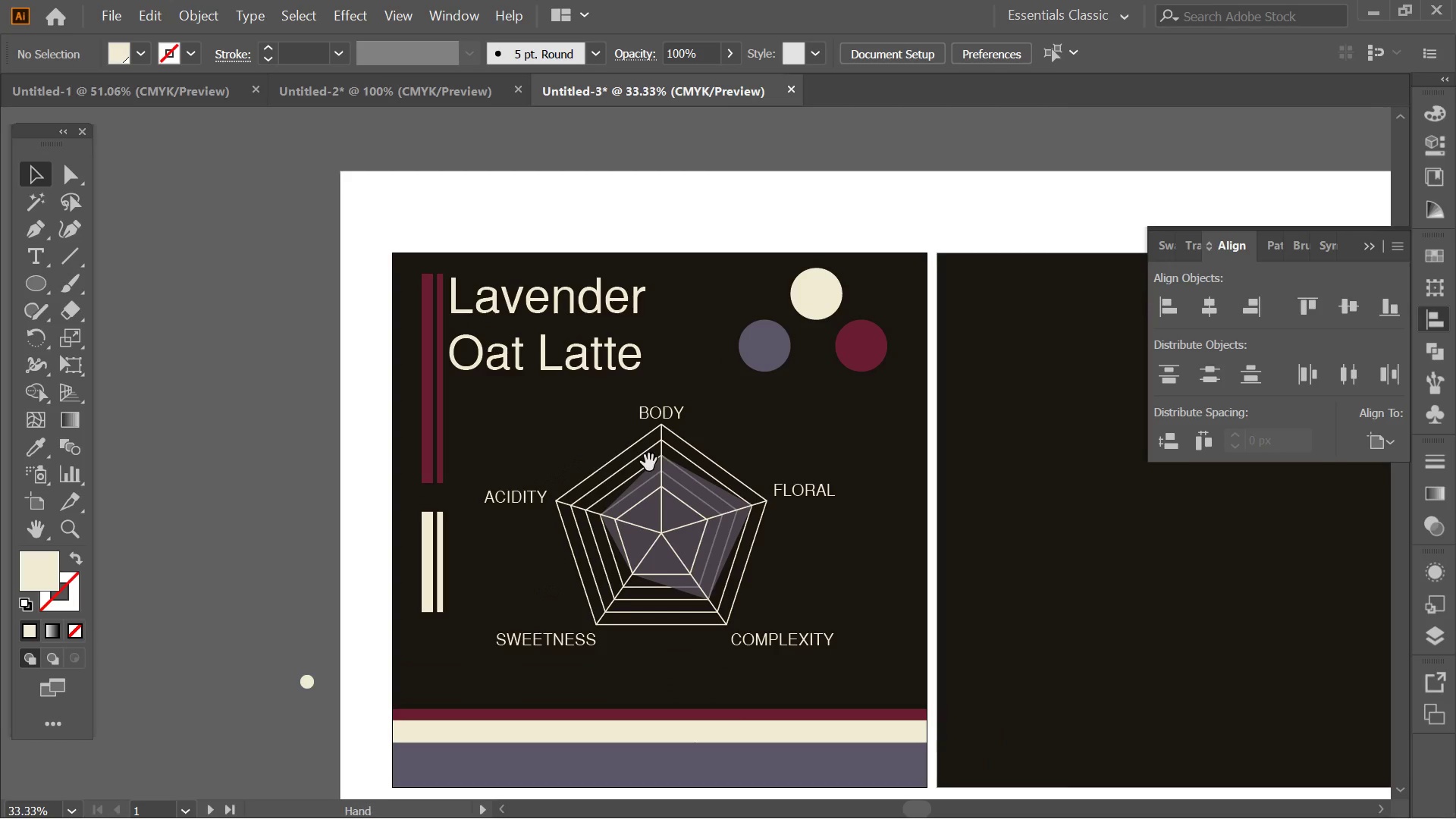 
hold_key(key=Space, duration=0.84)
 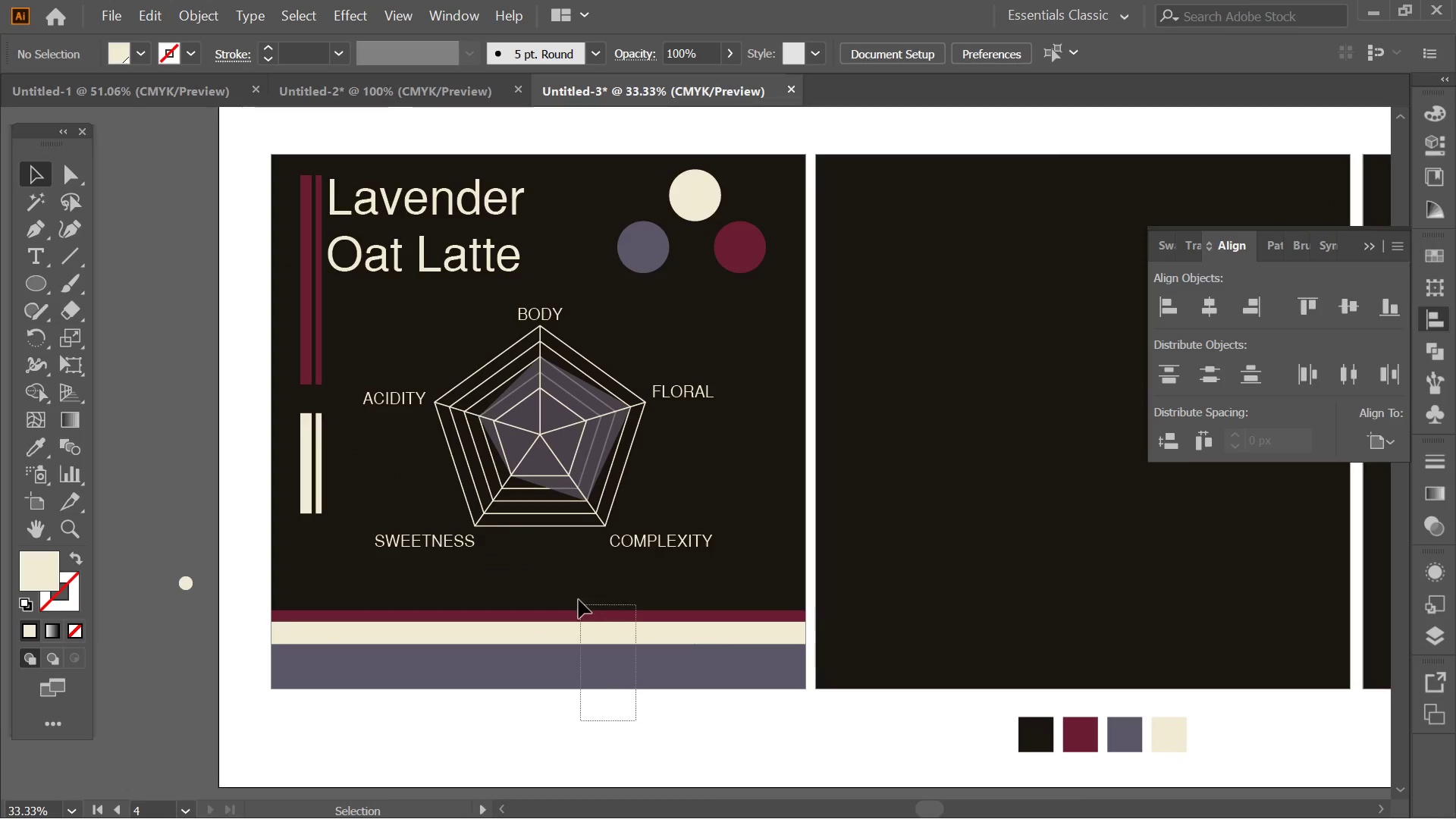 
scroll: coordinate [503, 438], scroll_direction: up, amount: 3.0
 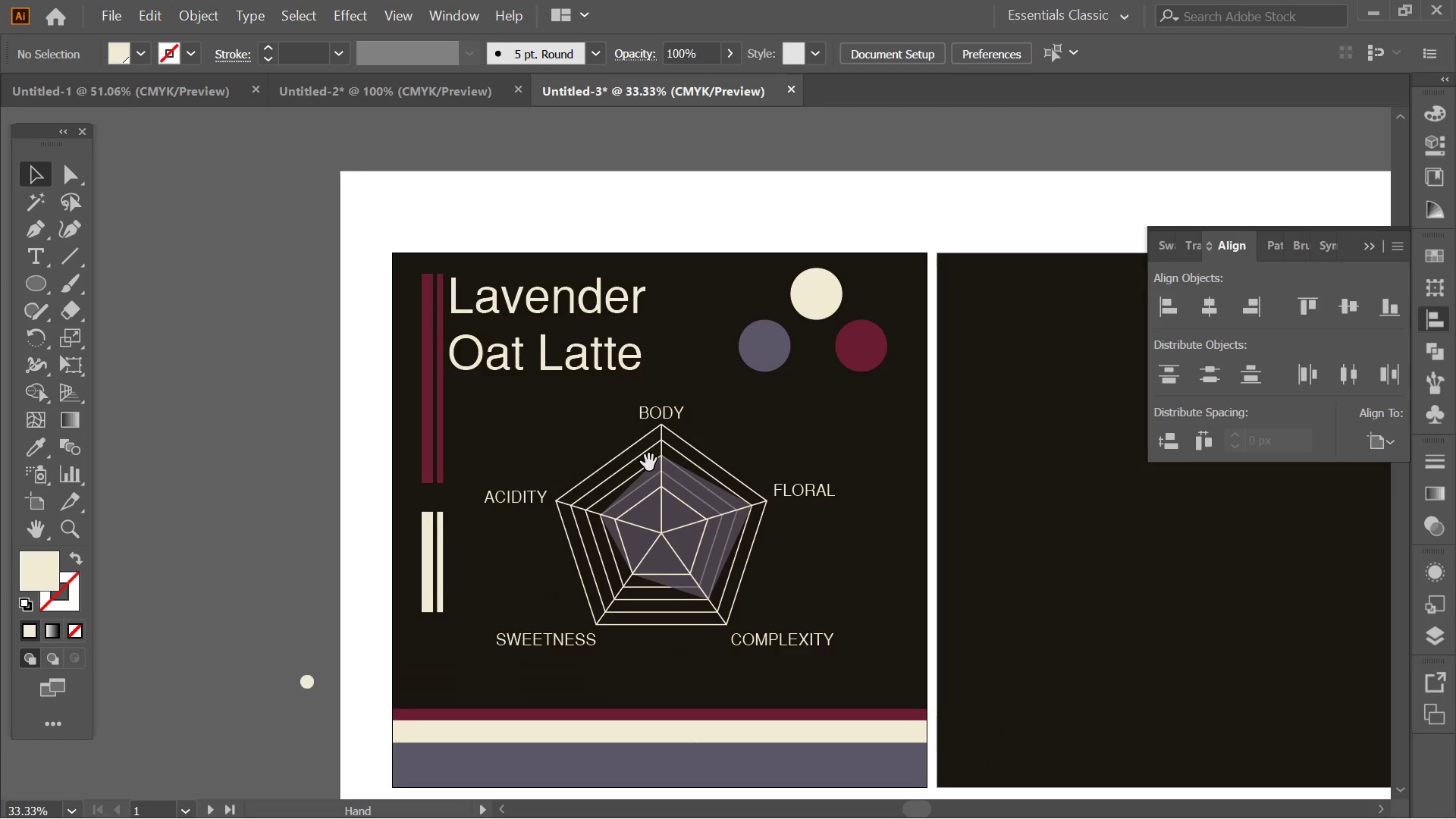 
left_click_drag(start_coordinate=[645, 463], to_coordinate=[528, 368])
 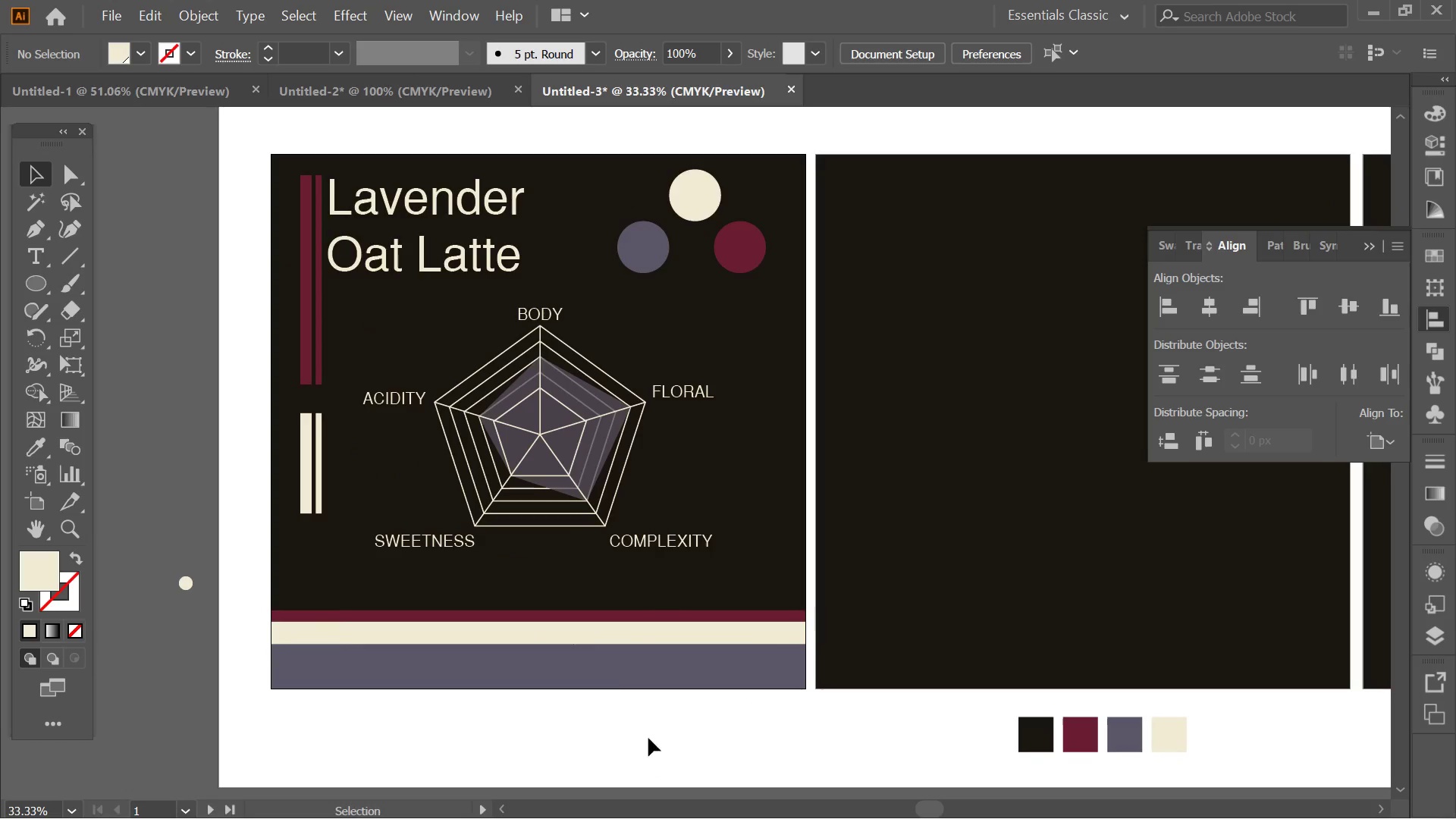 
left_click_drag(start_coordinate=[635, 720], to_coordinate=[579, 600])
 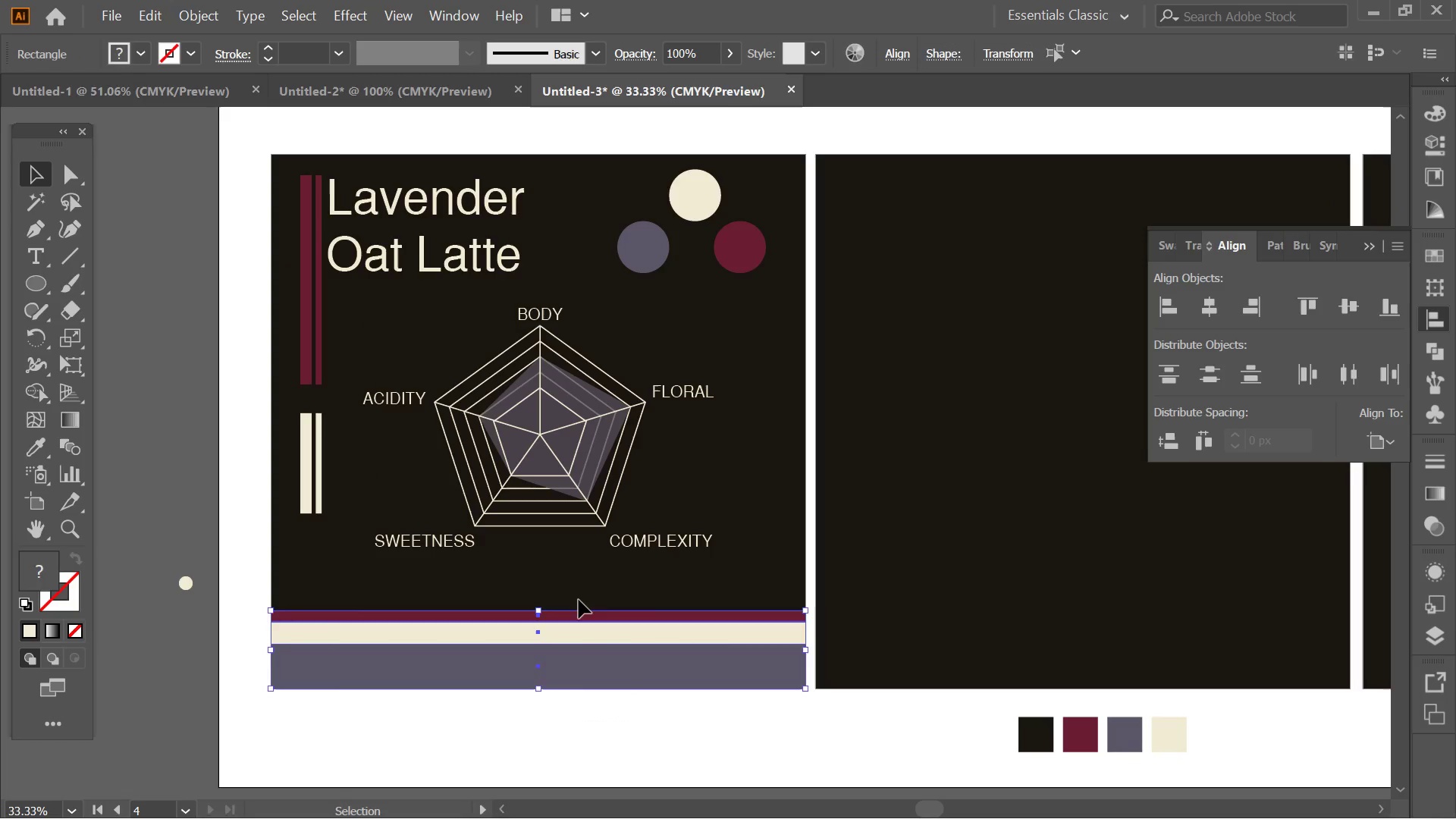 
key(Delete)
 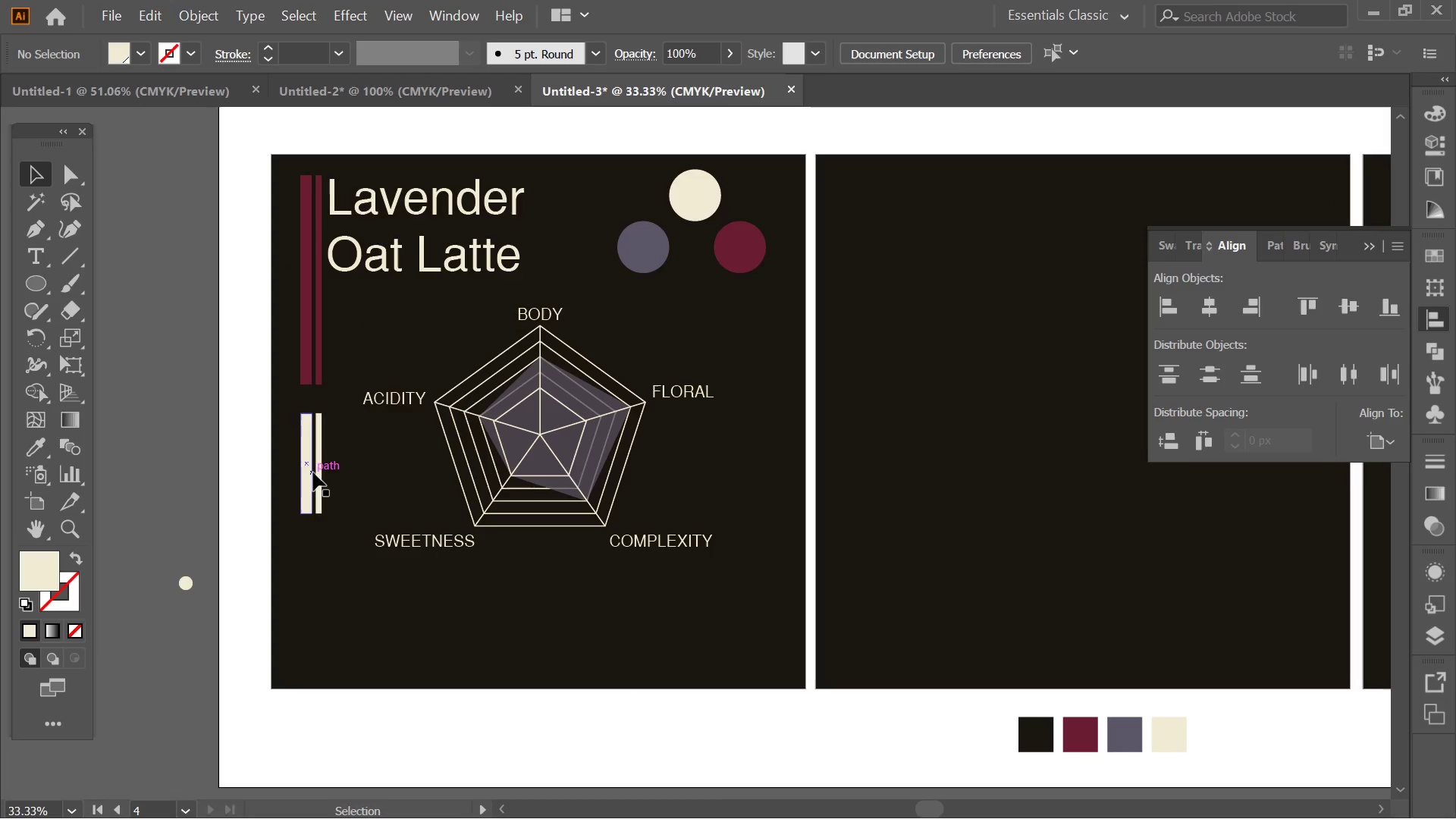 
left_click([316, 474])
 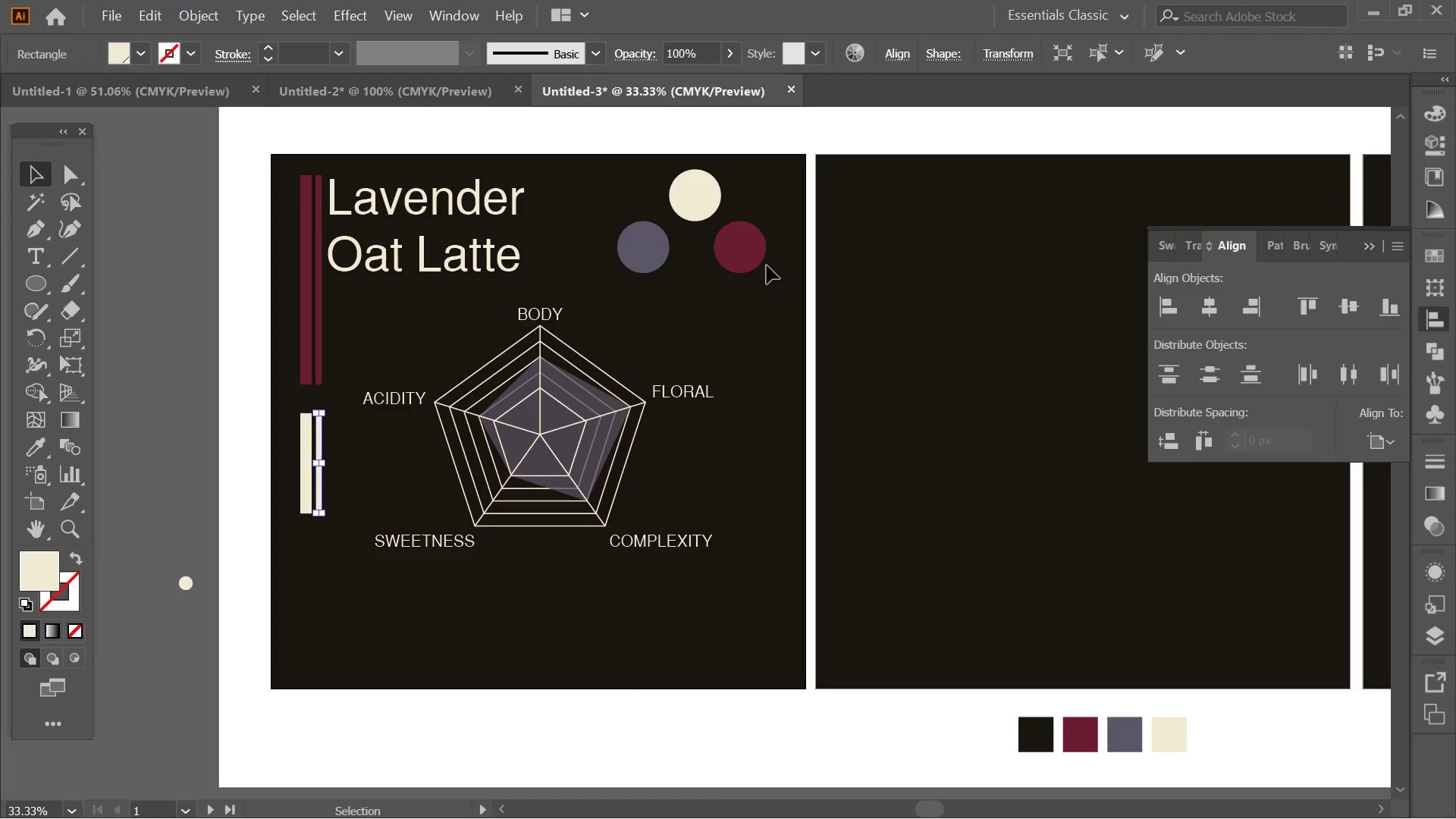 
left_click([749, 249])
 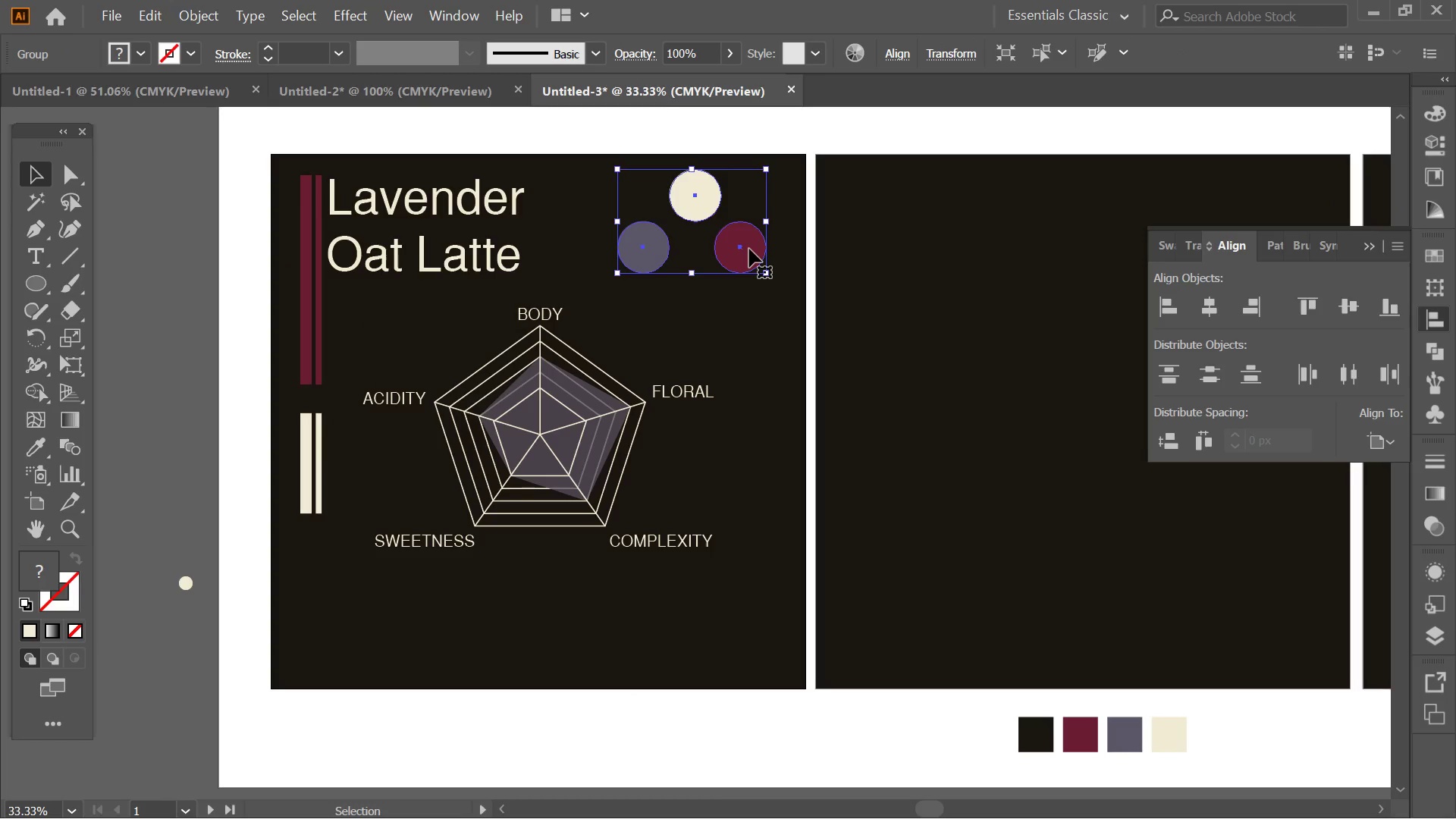 
double_click([749, 249])
 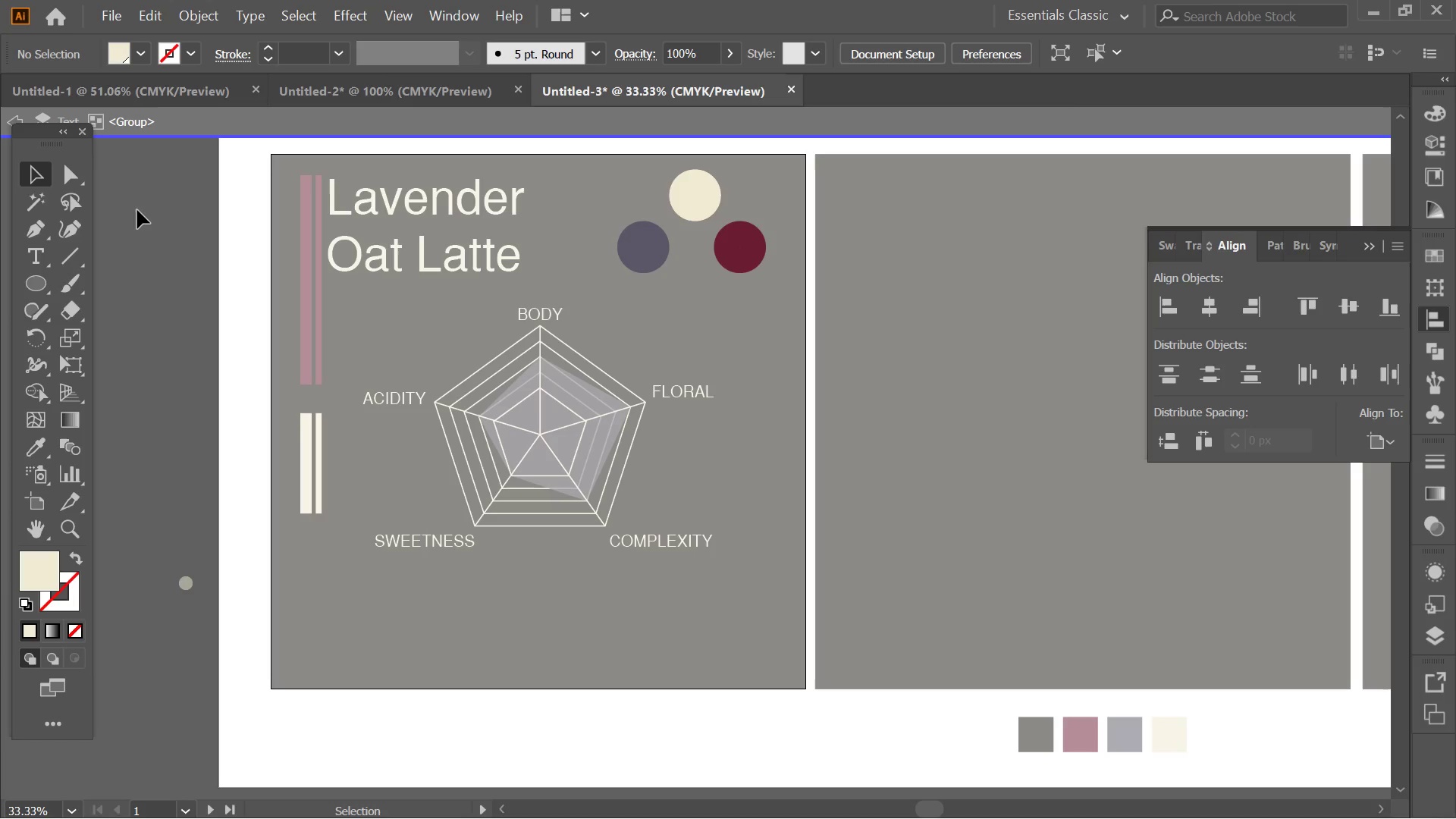 
double_click([137, 210])
 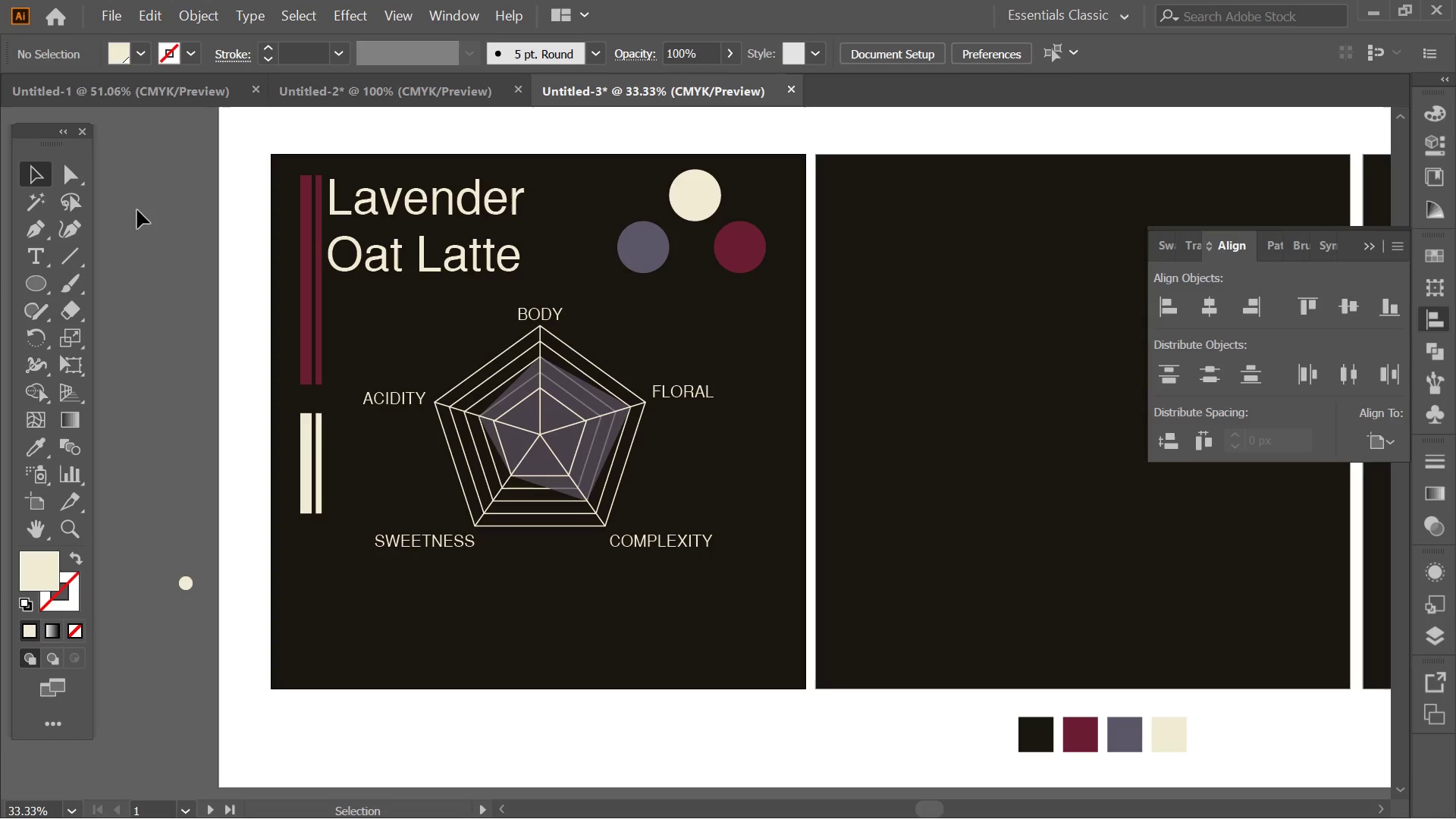 
triple_click([137, 210])
 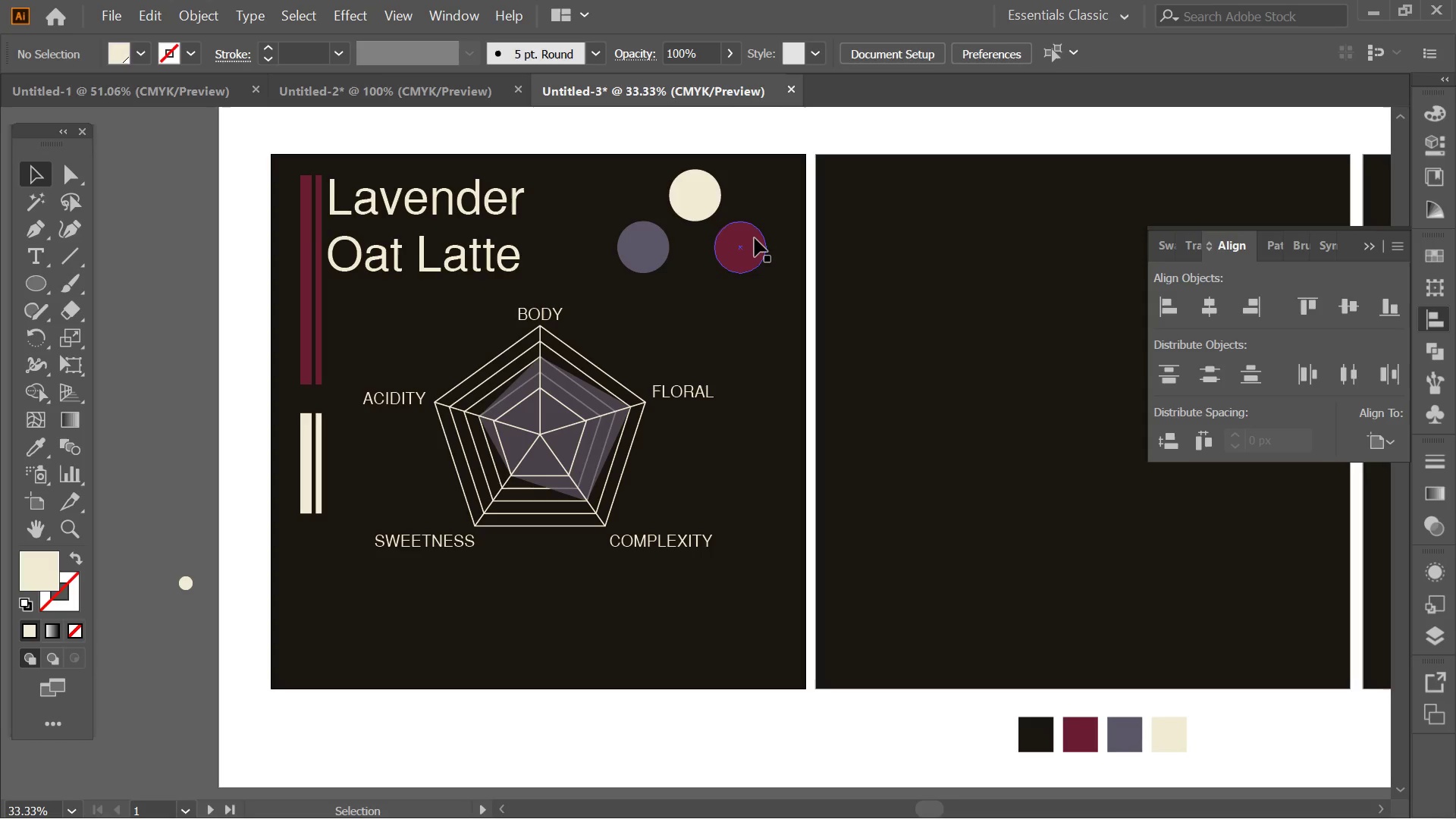 
left_click([755, 240])
 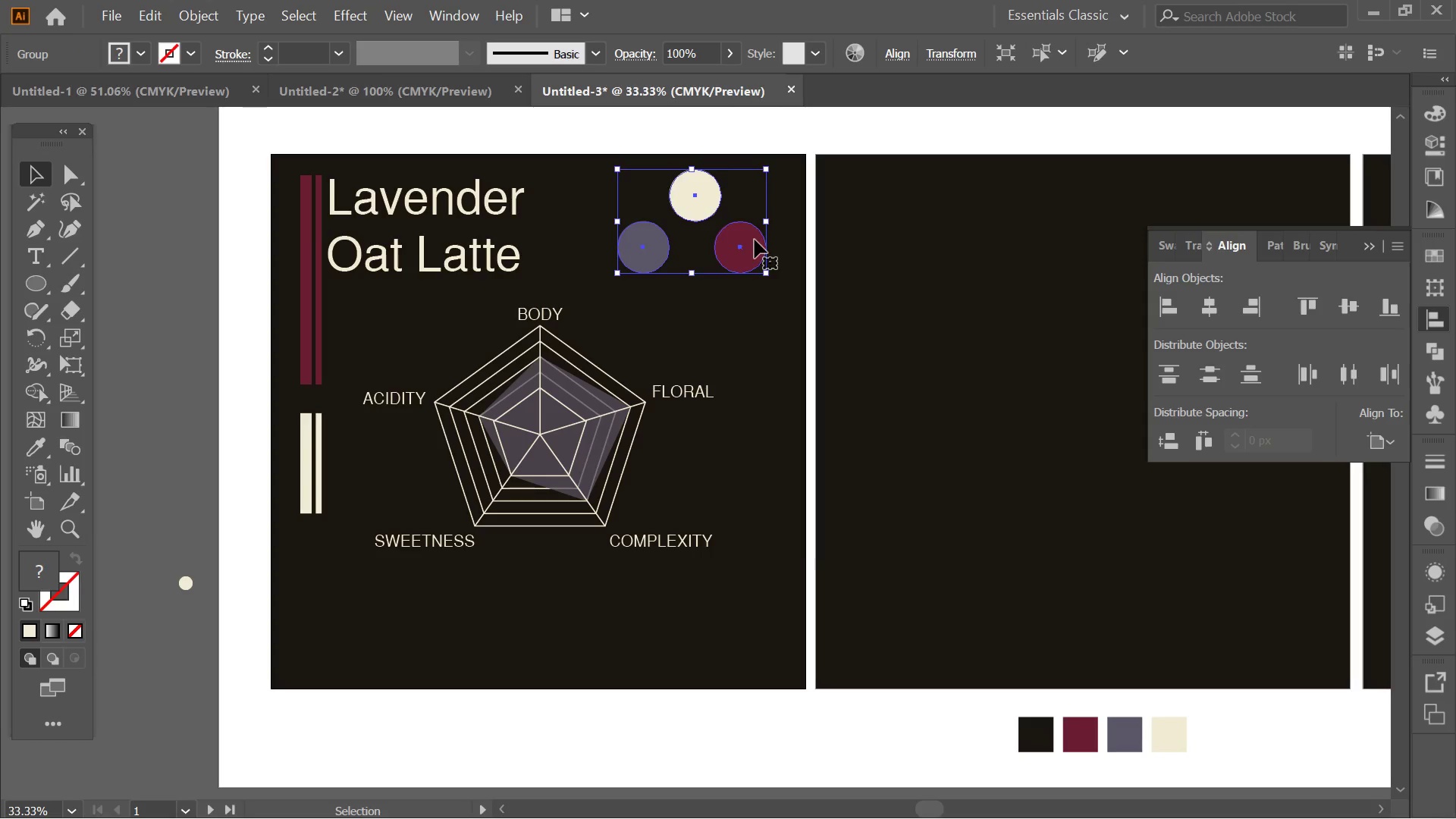 
right_click([755, 240])
 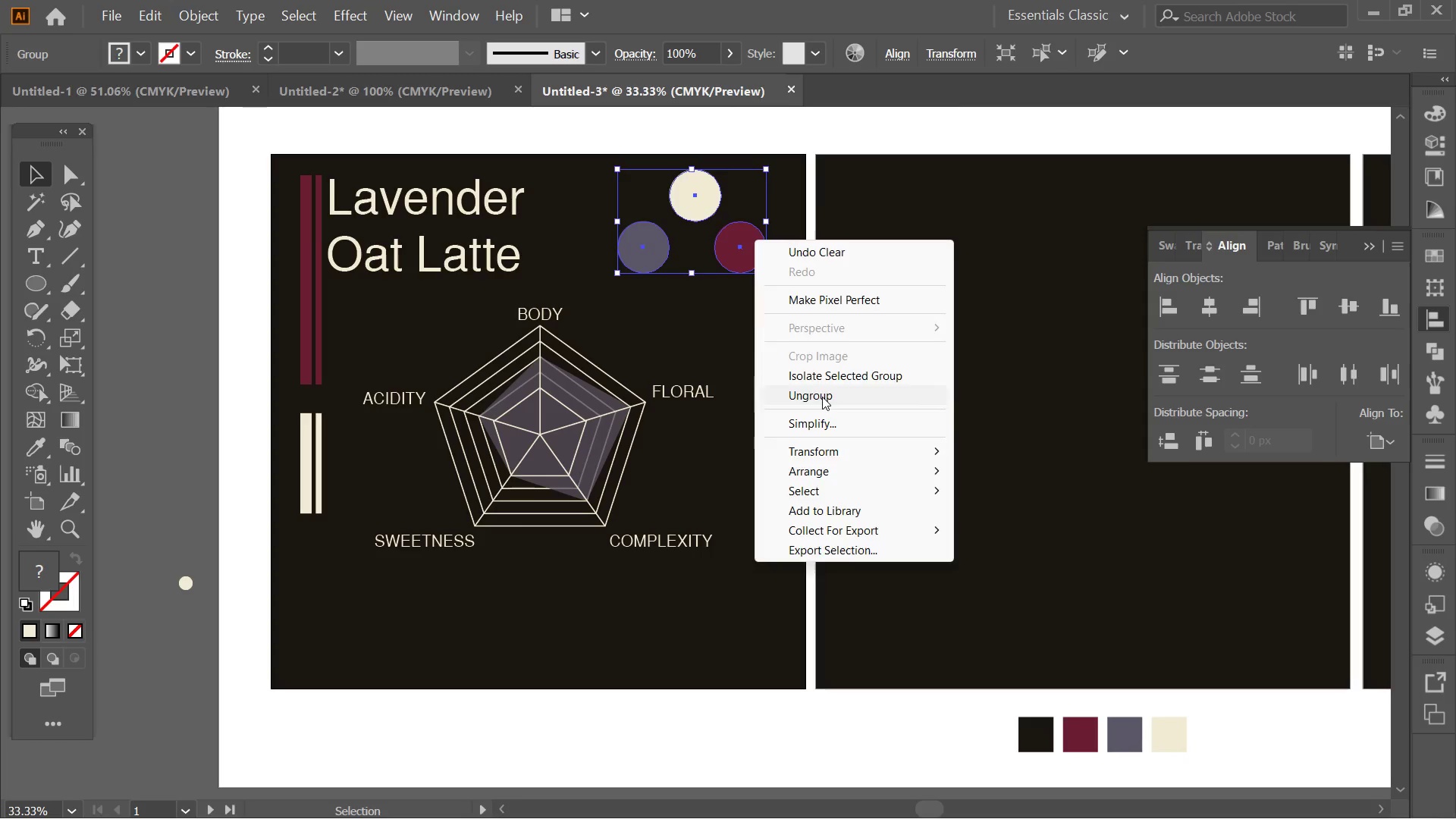 
double_click([835, 102])
 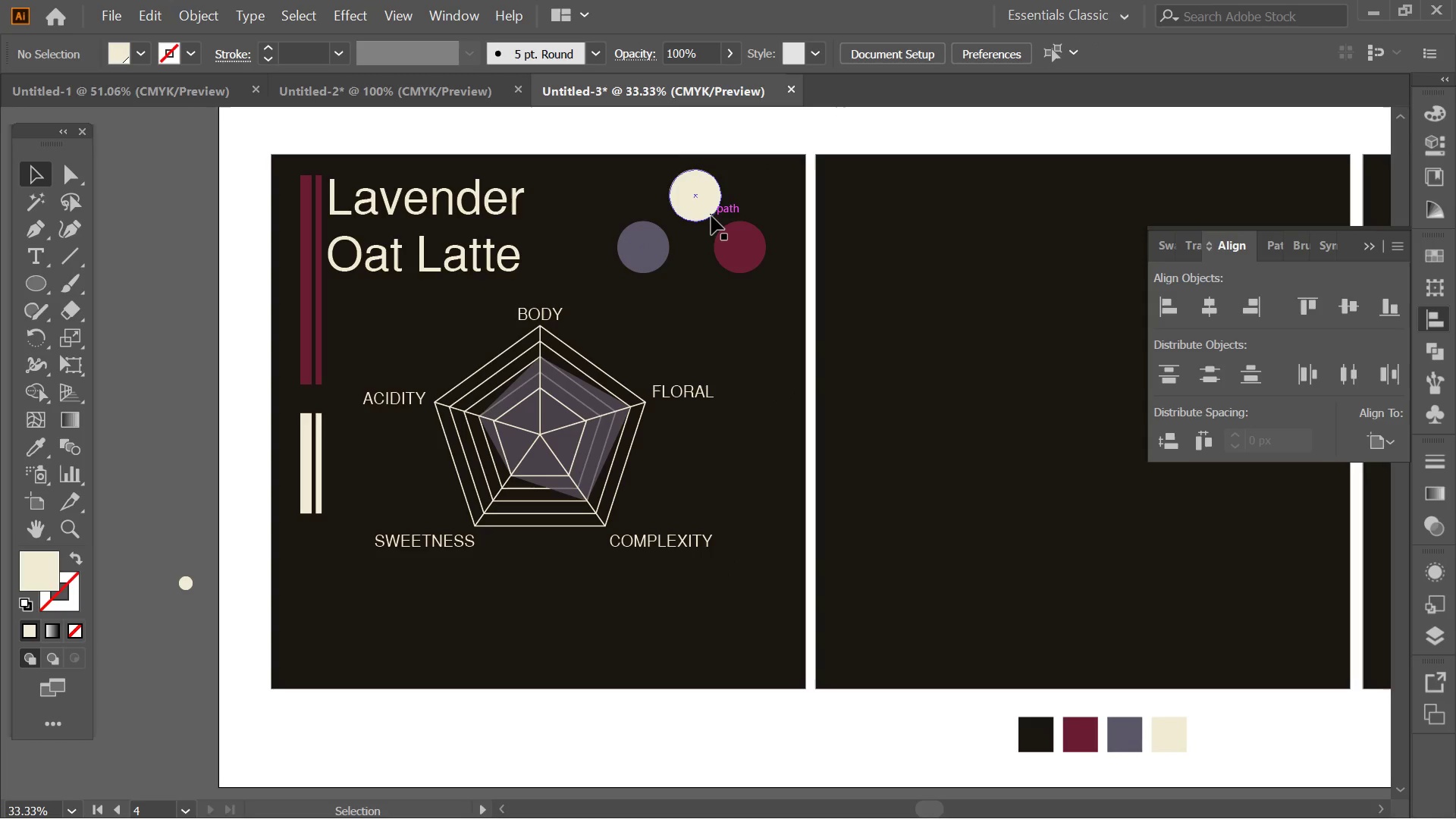 
left_click_drag(start_coordinate=[711, 216], to_coordinate=[758, 224])
 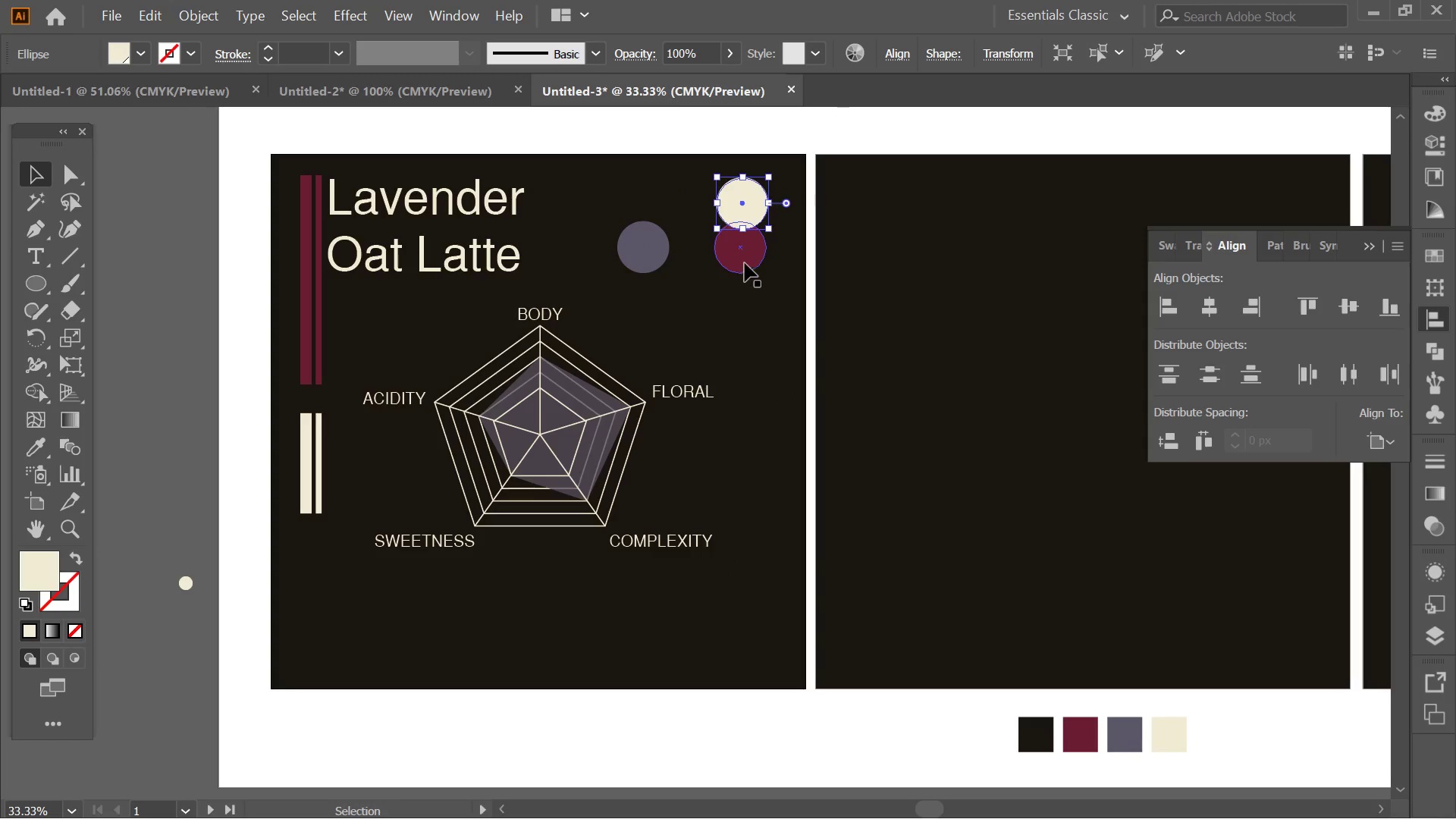 
left_click_drag(start_coordinate=[745, 263], to_coordinate=[760, 444])
 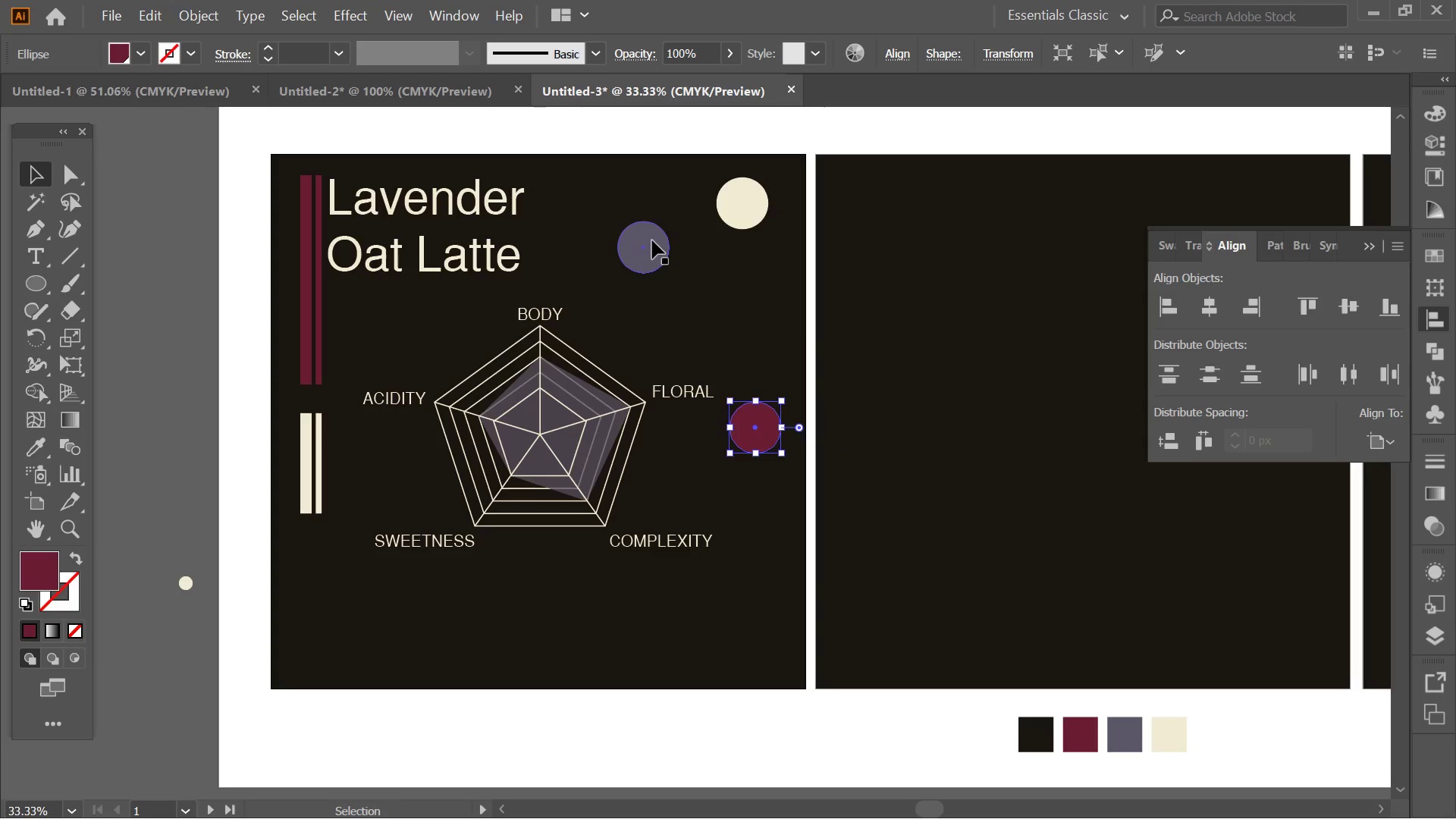 
left_click_drag(start_coordinate=[652, 240], to_coordinate=[767, 616])
 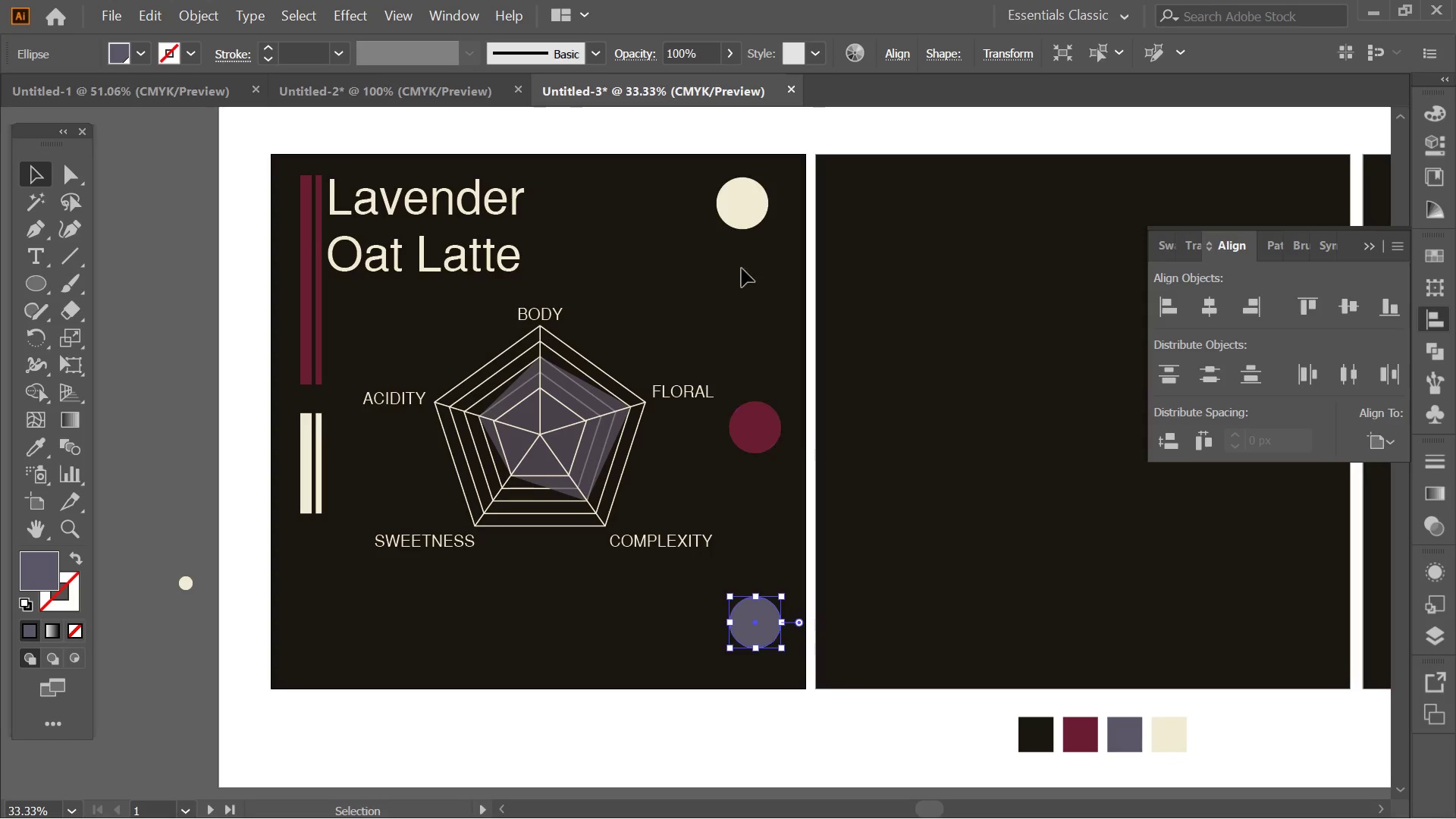 
key(Shift+ShiftLeft)
 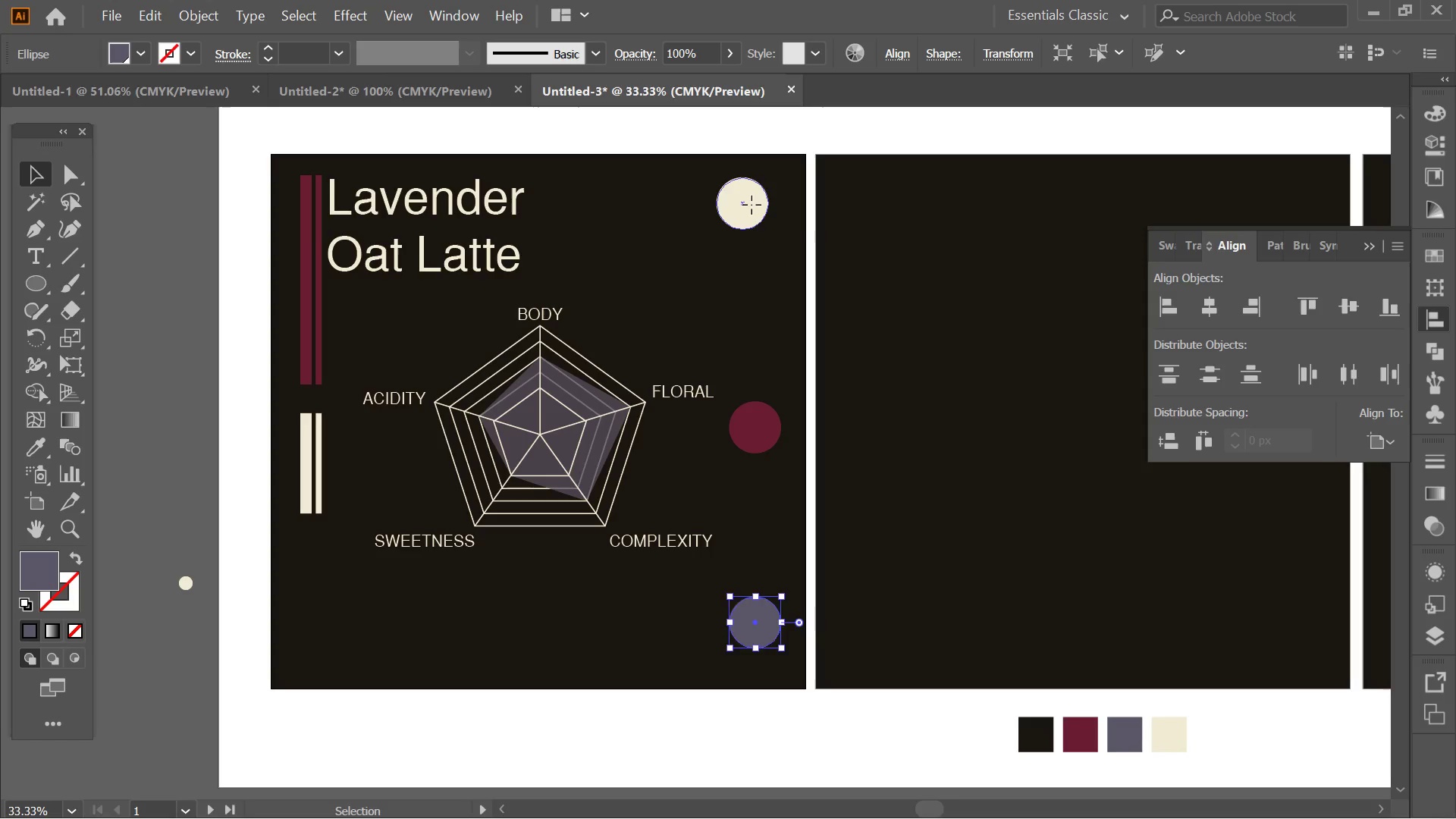 
left_click_drag(start_coordinate=[752, 205], to_coordinate=[764, 203])
 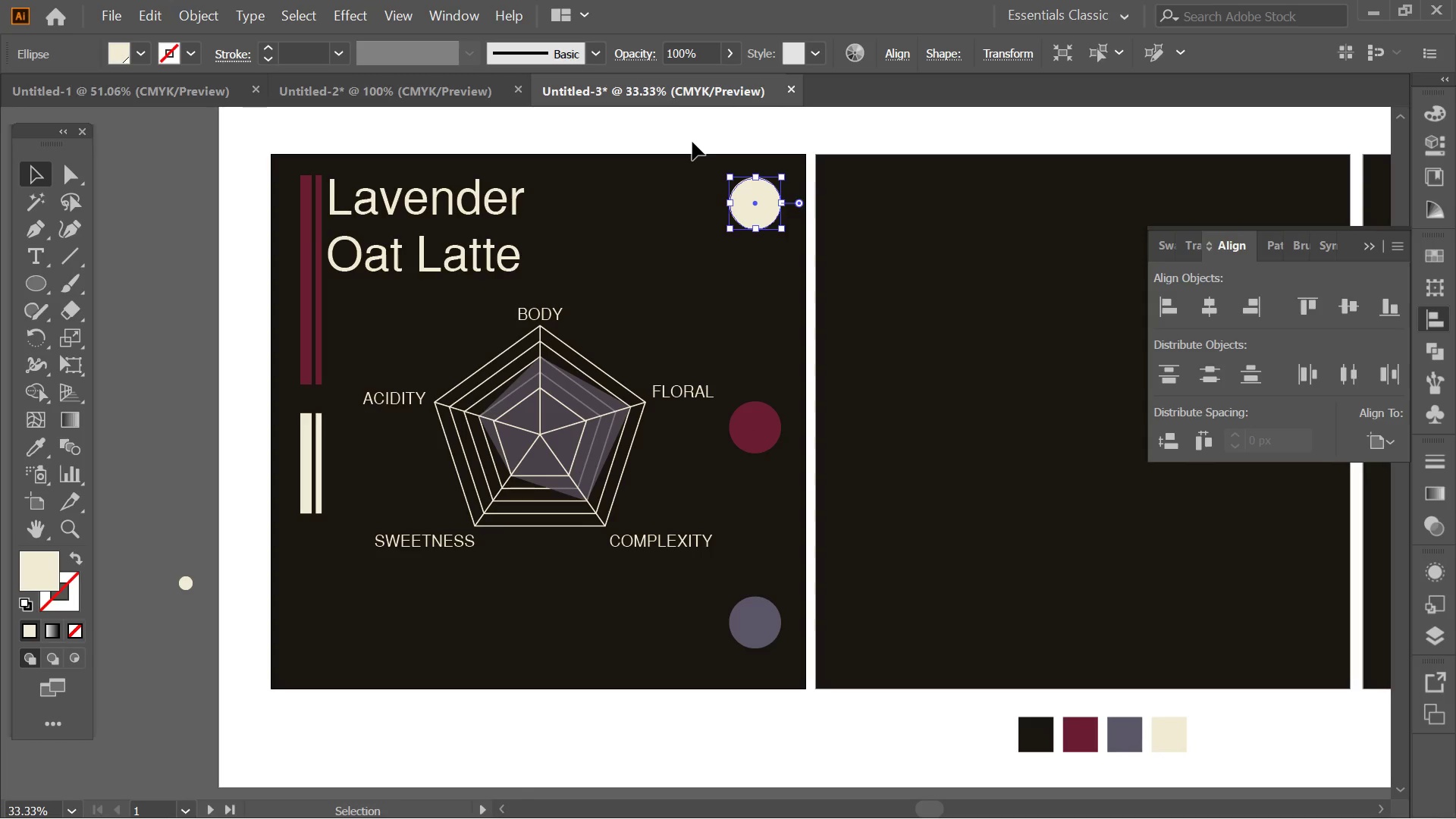 
left_click([692, 140])
 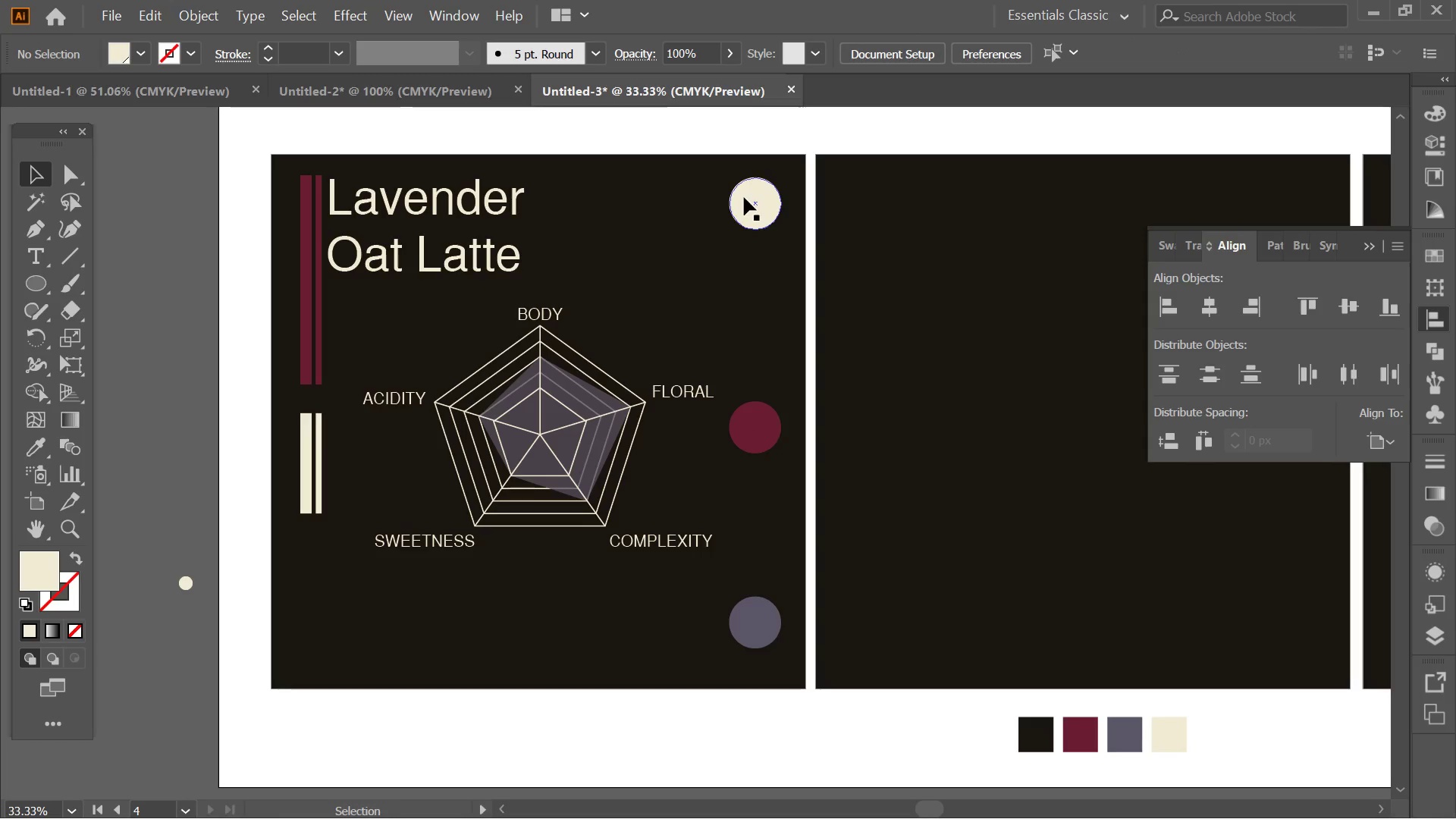 
left_click([744, 197])
 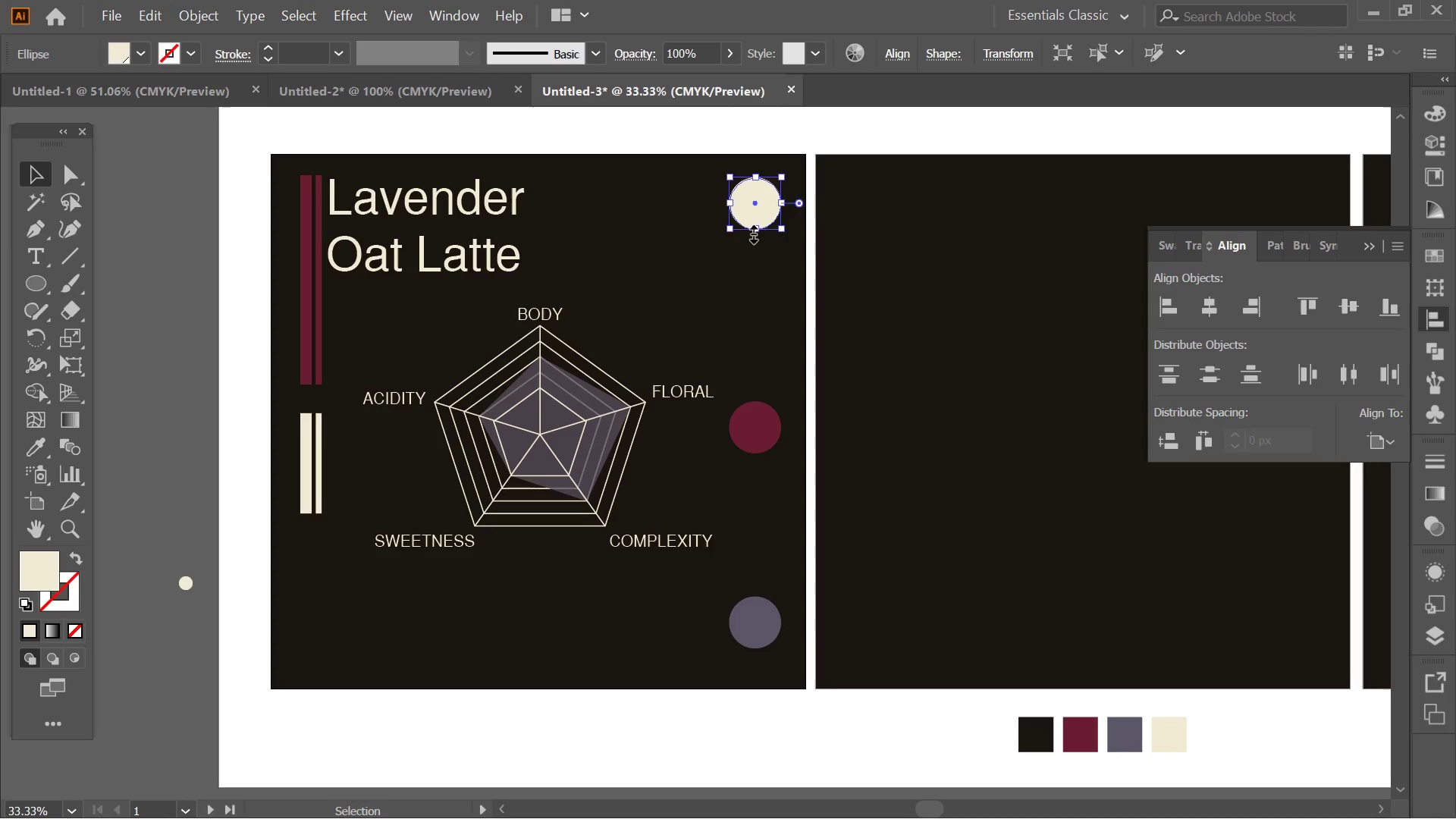 
left_click_drag(start_coordinate=[752, 232], to_coordinate=[756, 339])
 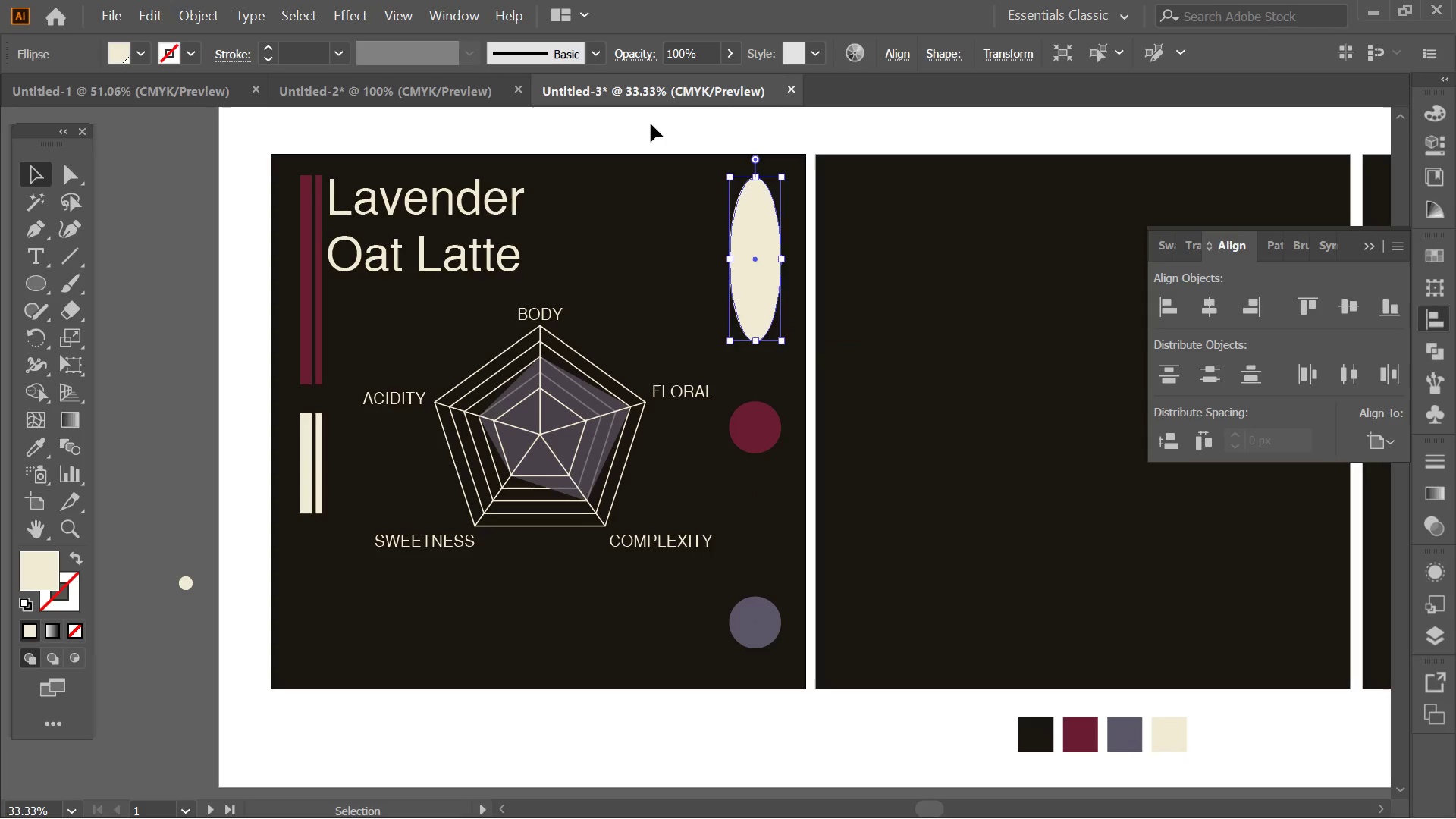 
left_click([651, 124])
 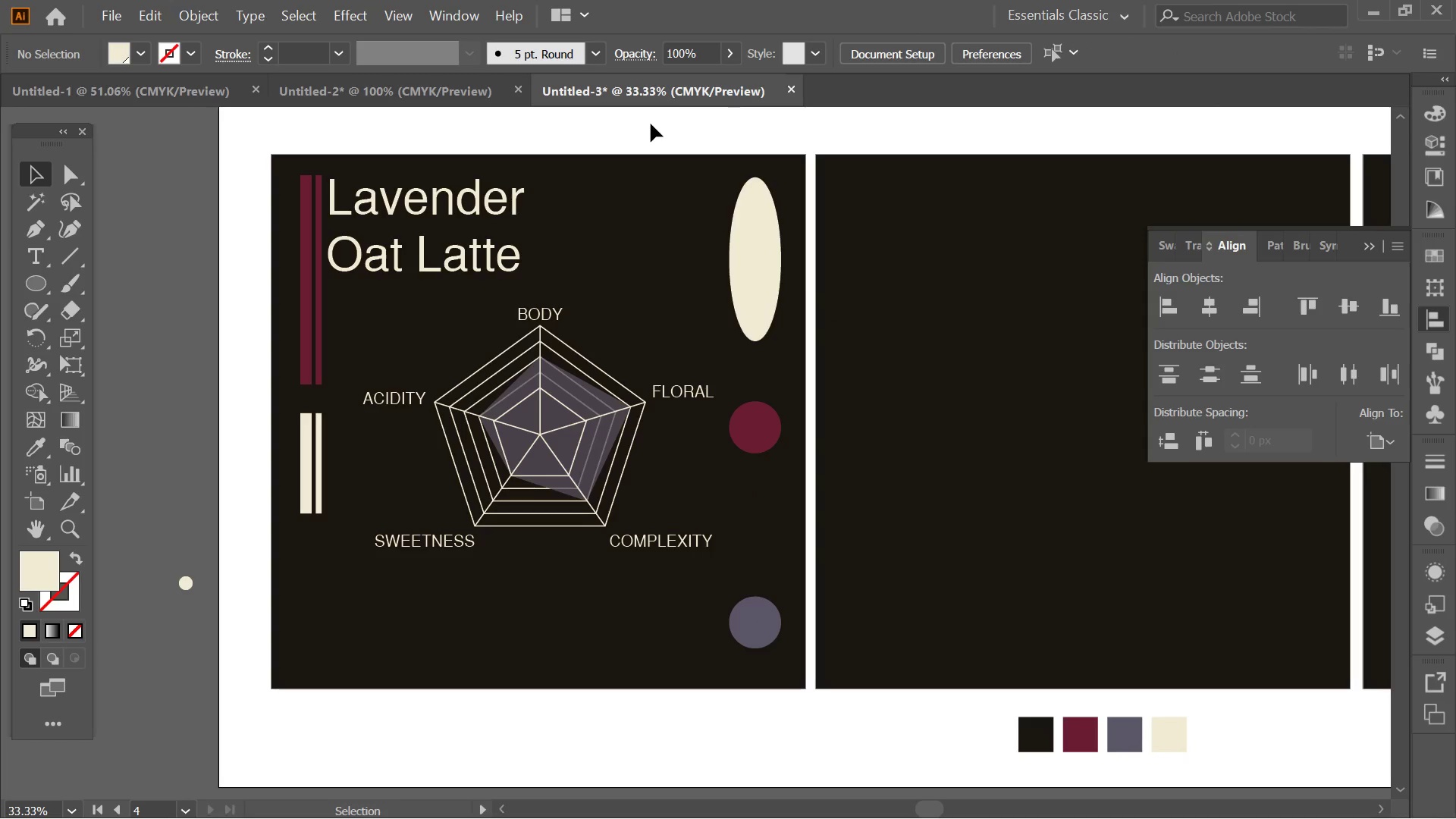 
key(Control+Z)
 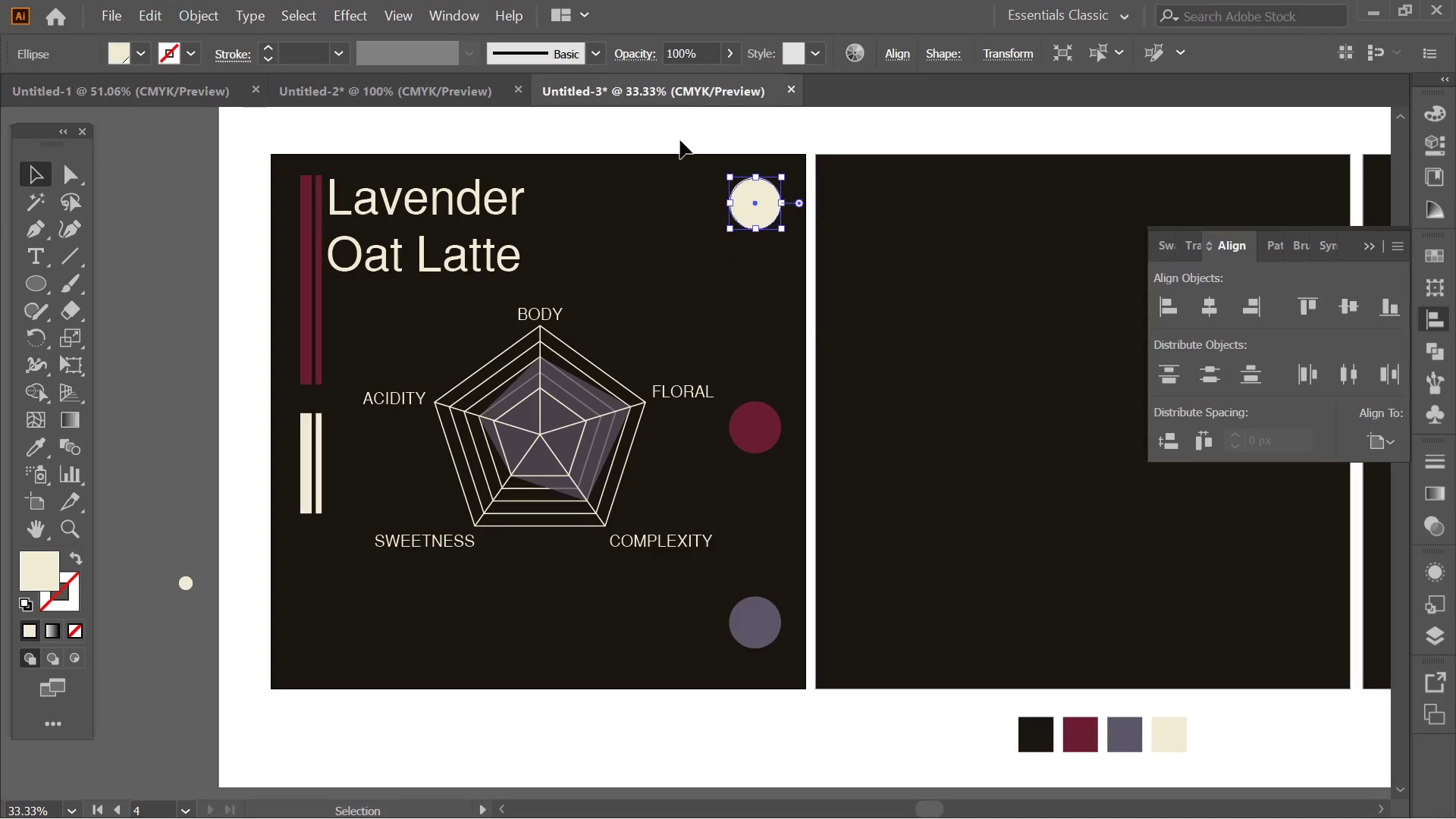 
left_click([680, 140])
 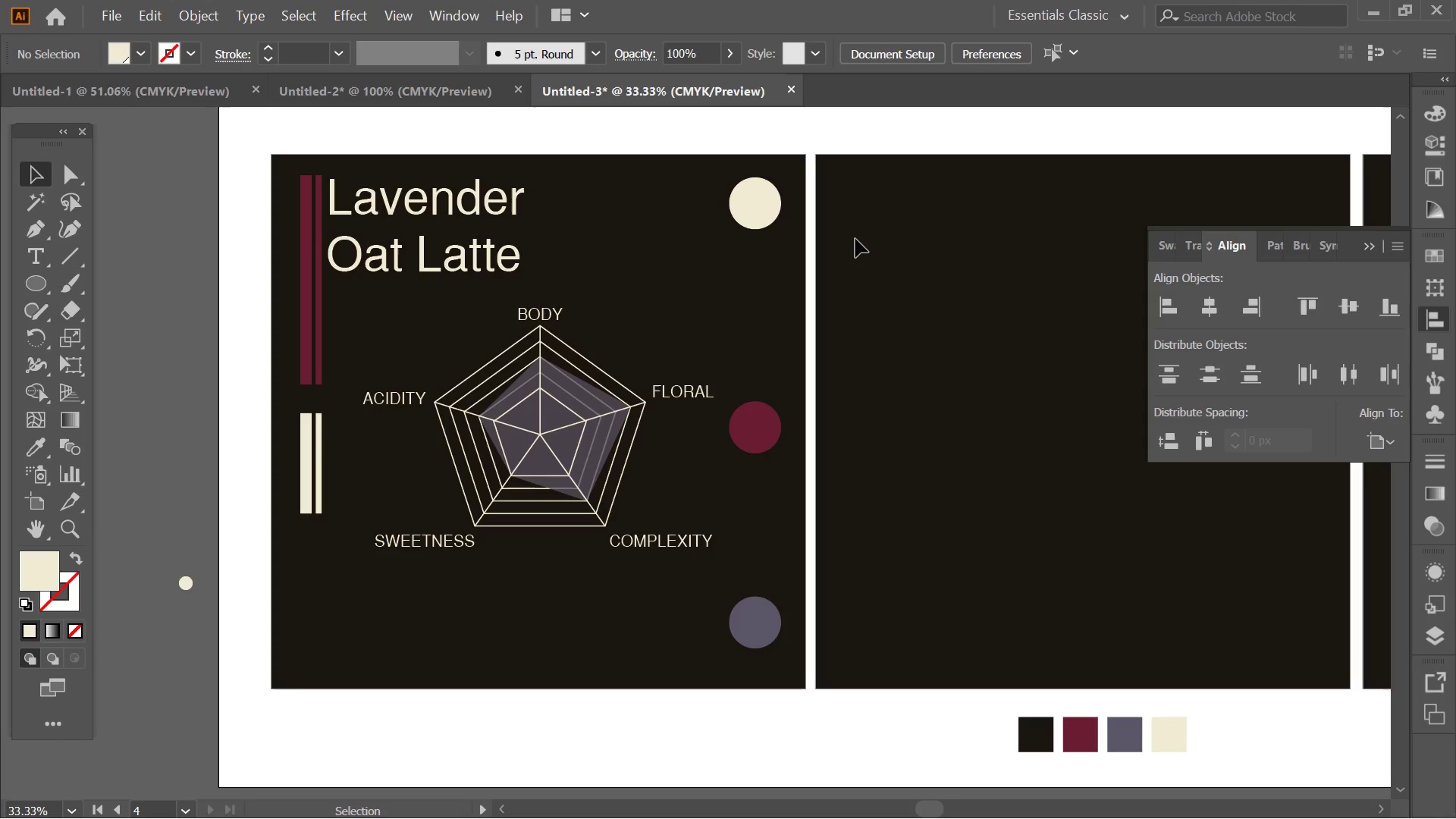 
wait(6.41)
 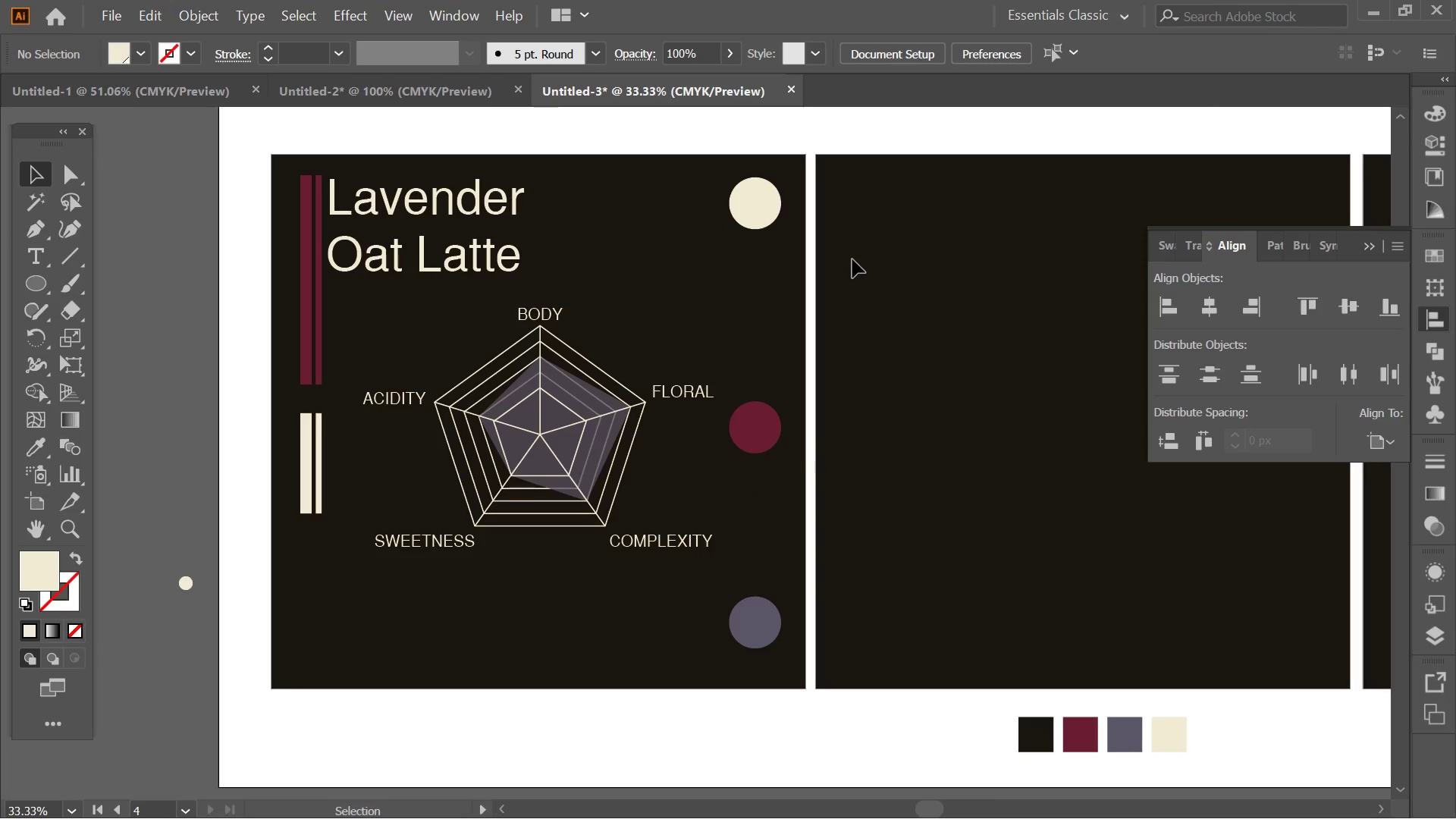 
key(Control+Z)
 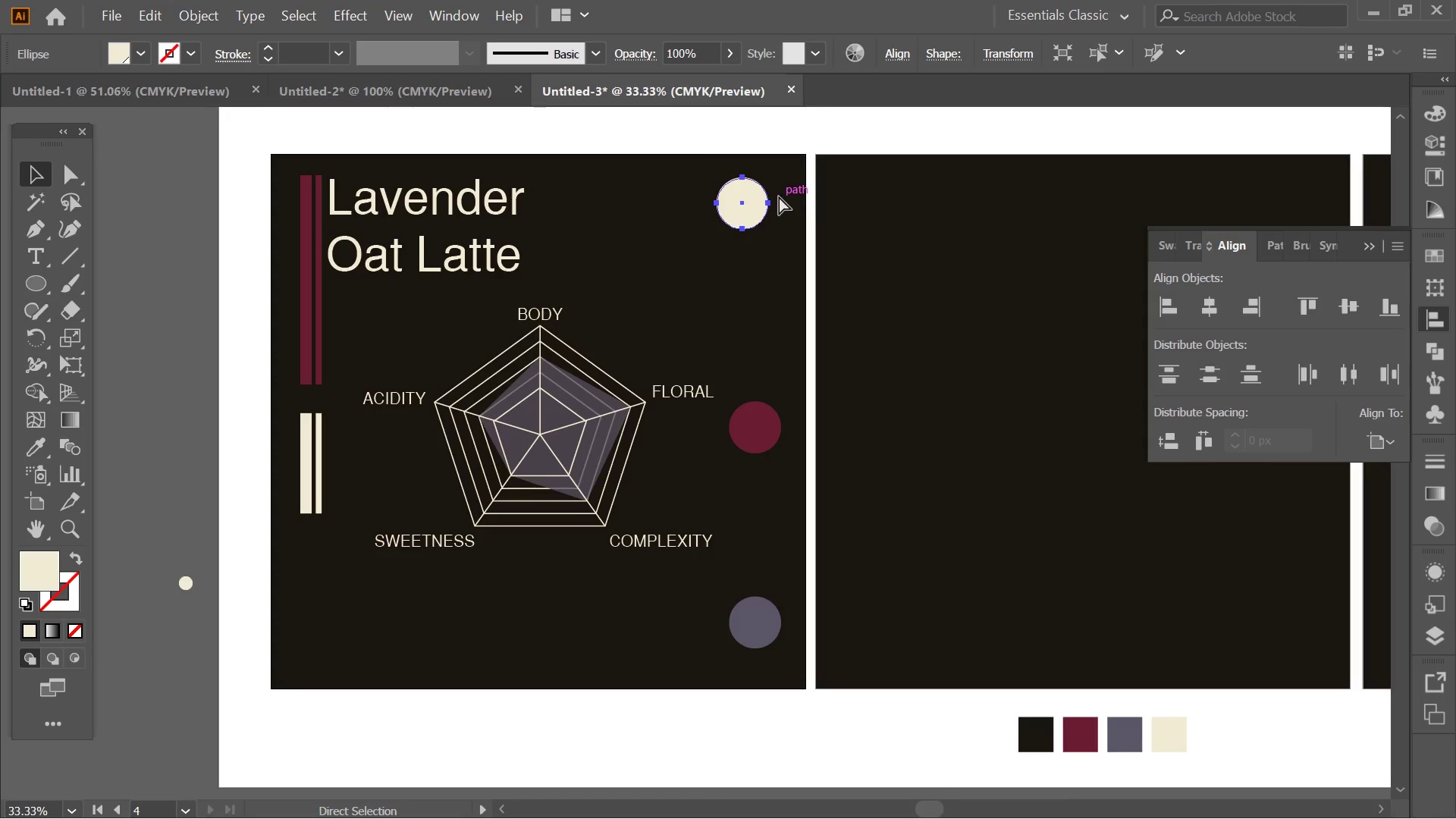 
key(Control+Z)
 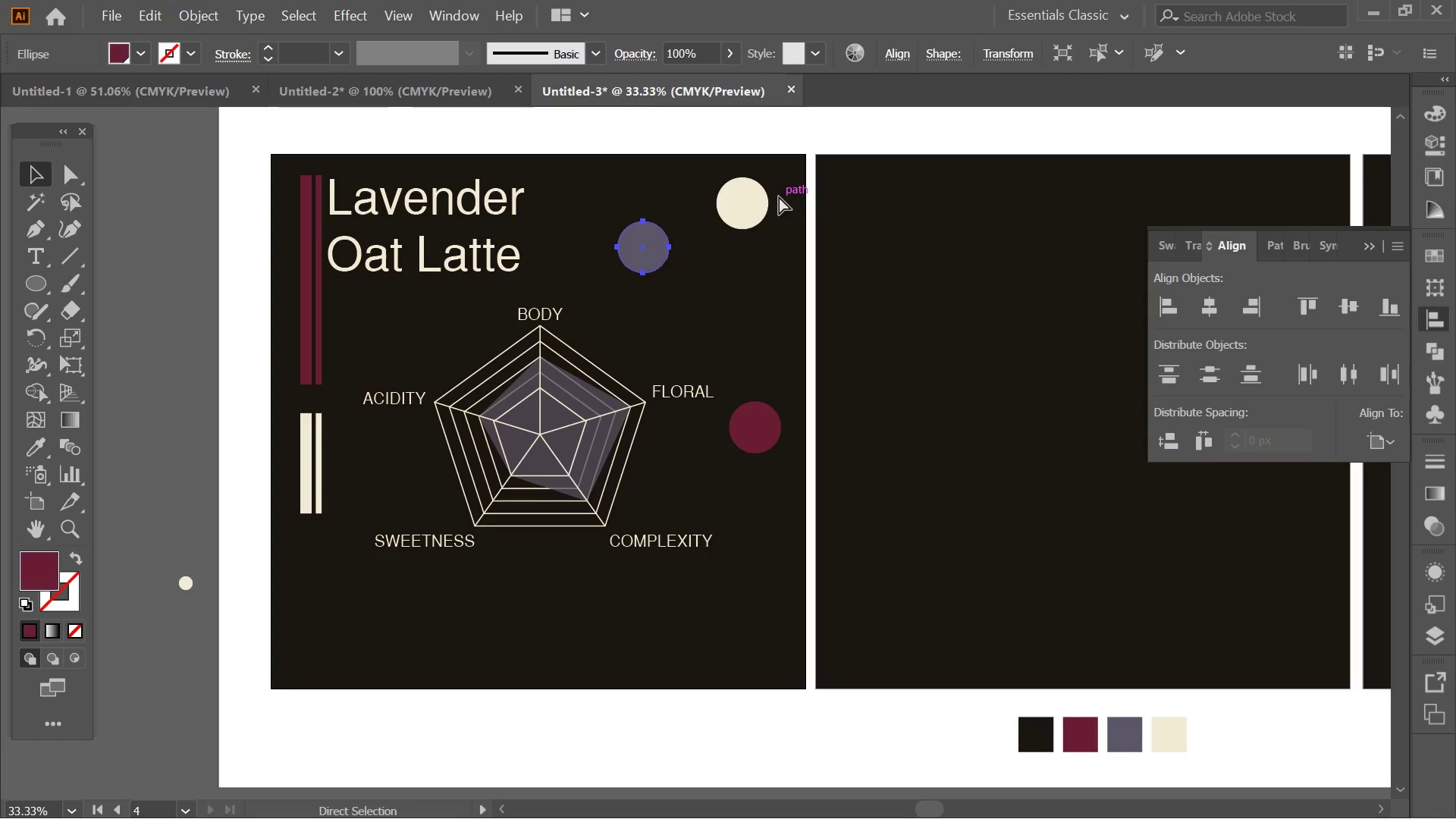 
key(Control+Z)
 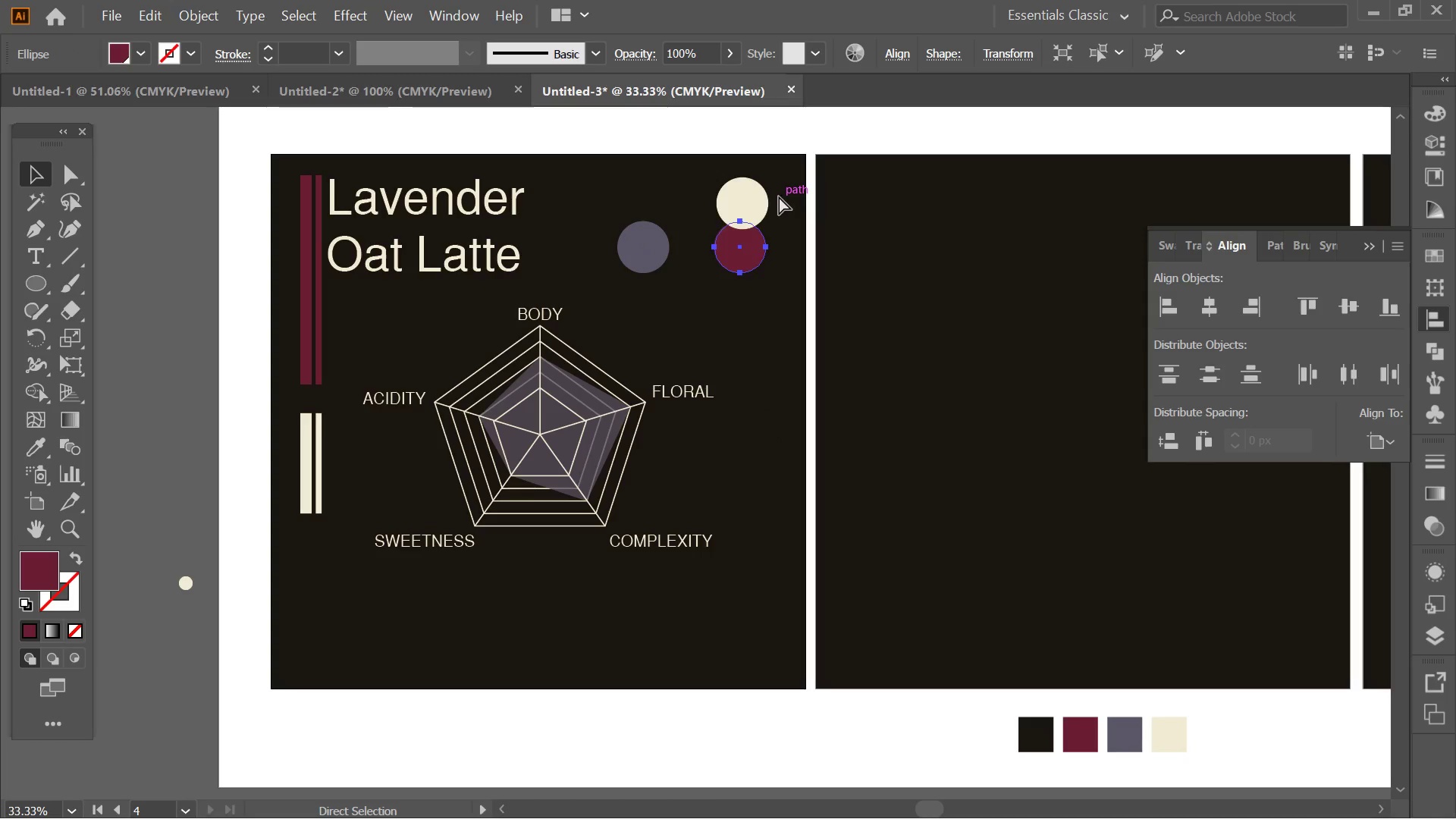 
key(Control+Z)
 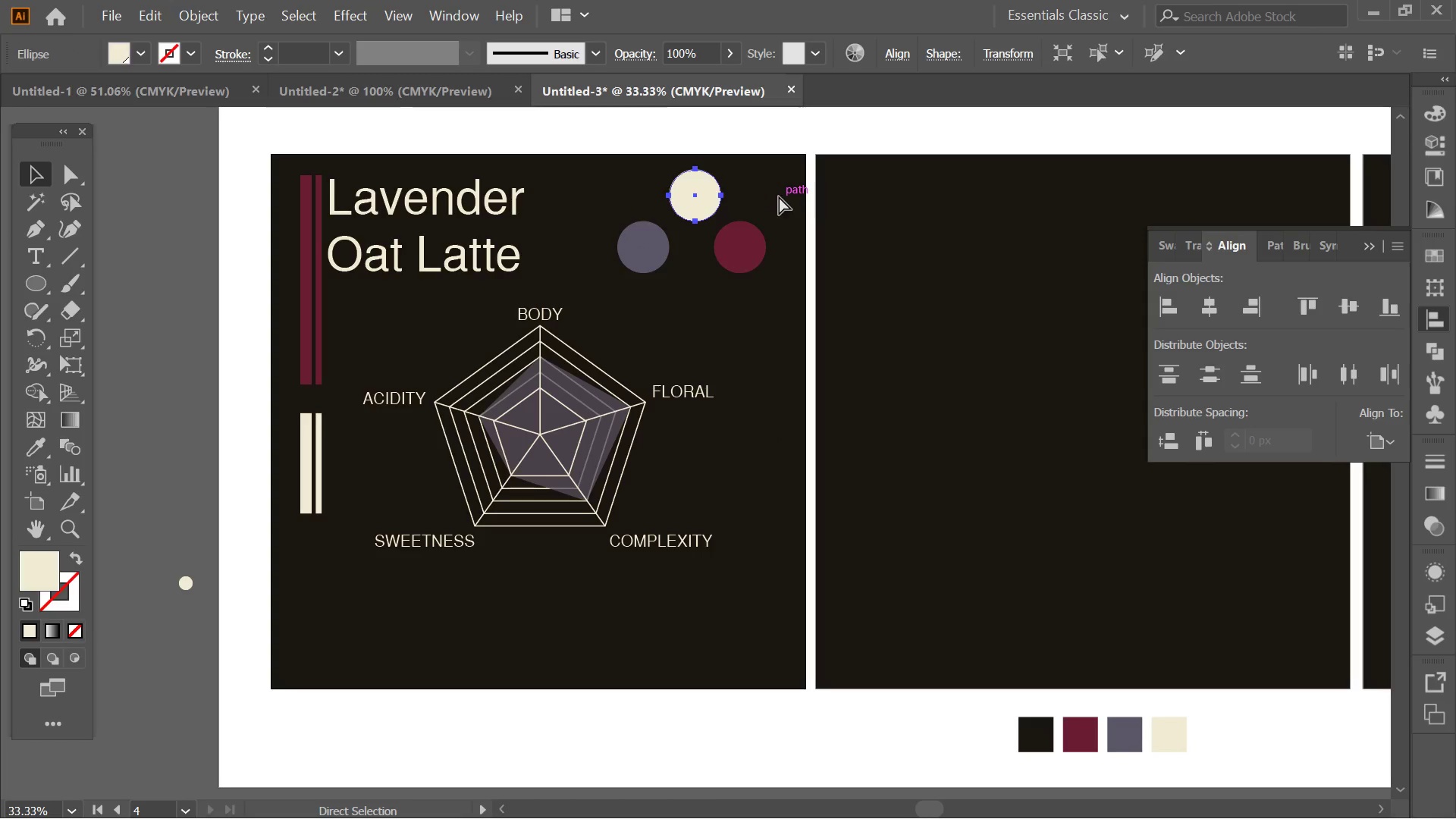 
key(Control+Z)
 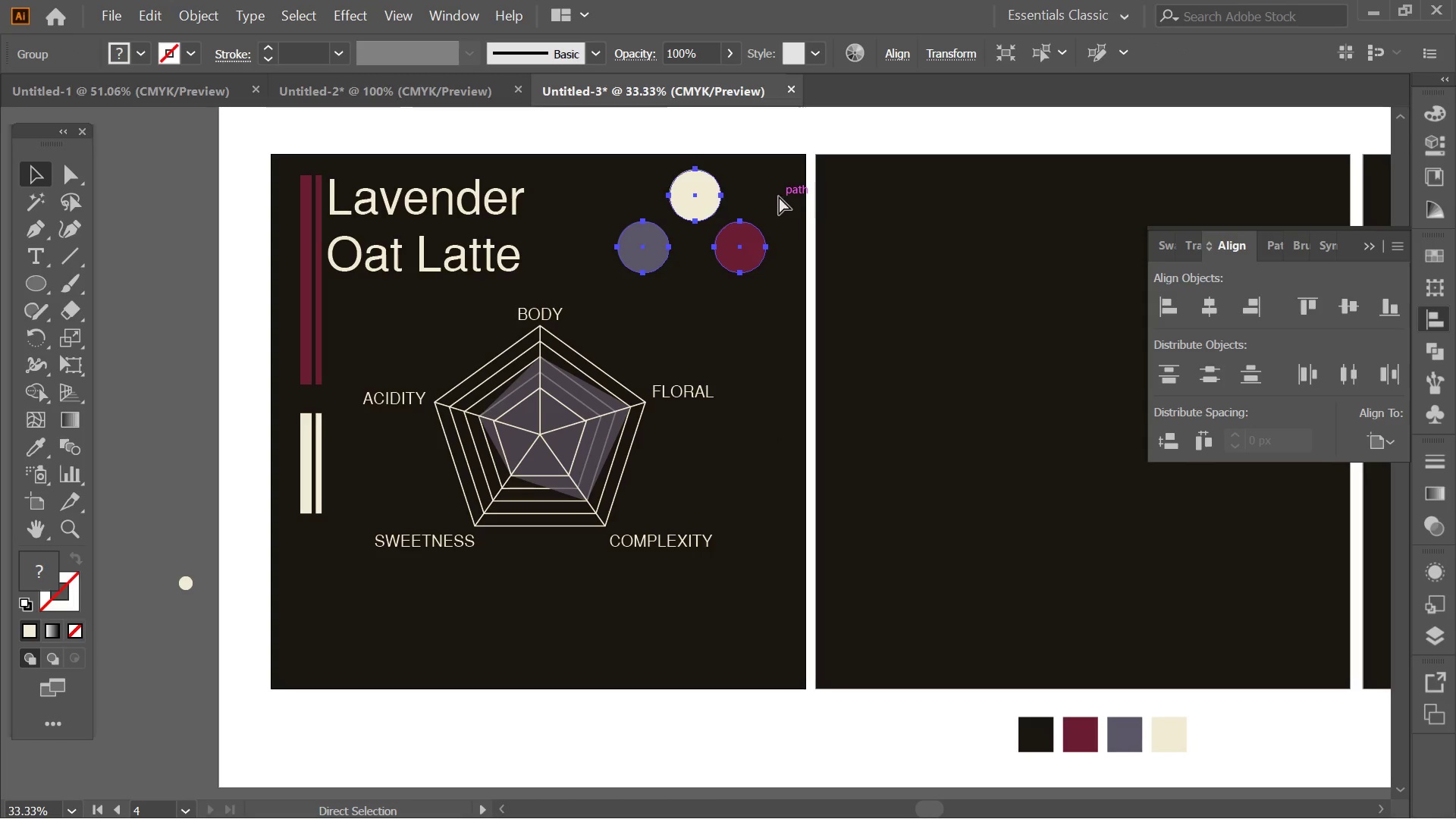 
key(Control+Z)
 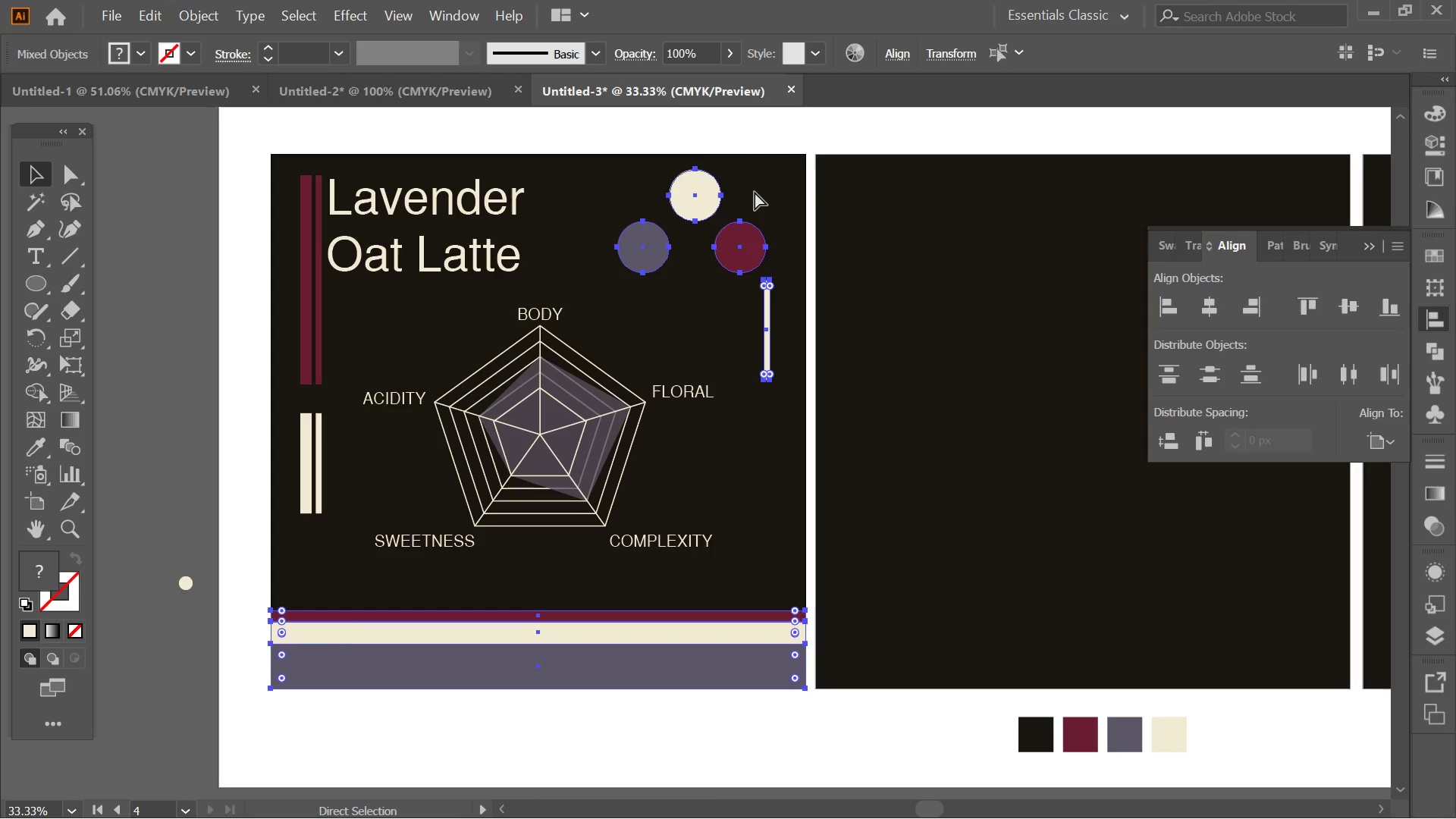 
key(Control+Z)
 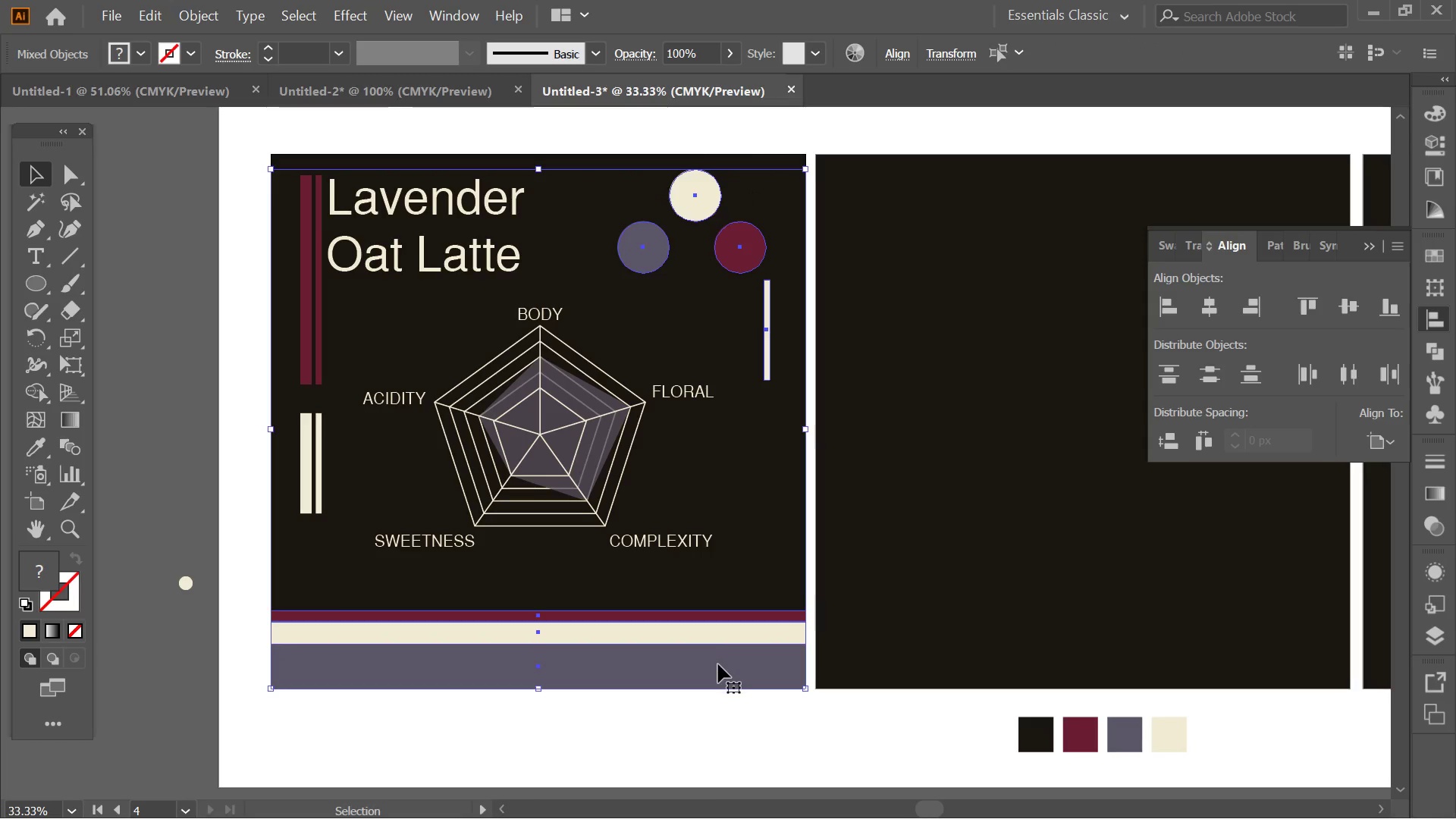 
key(Delete)
 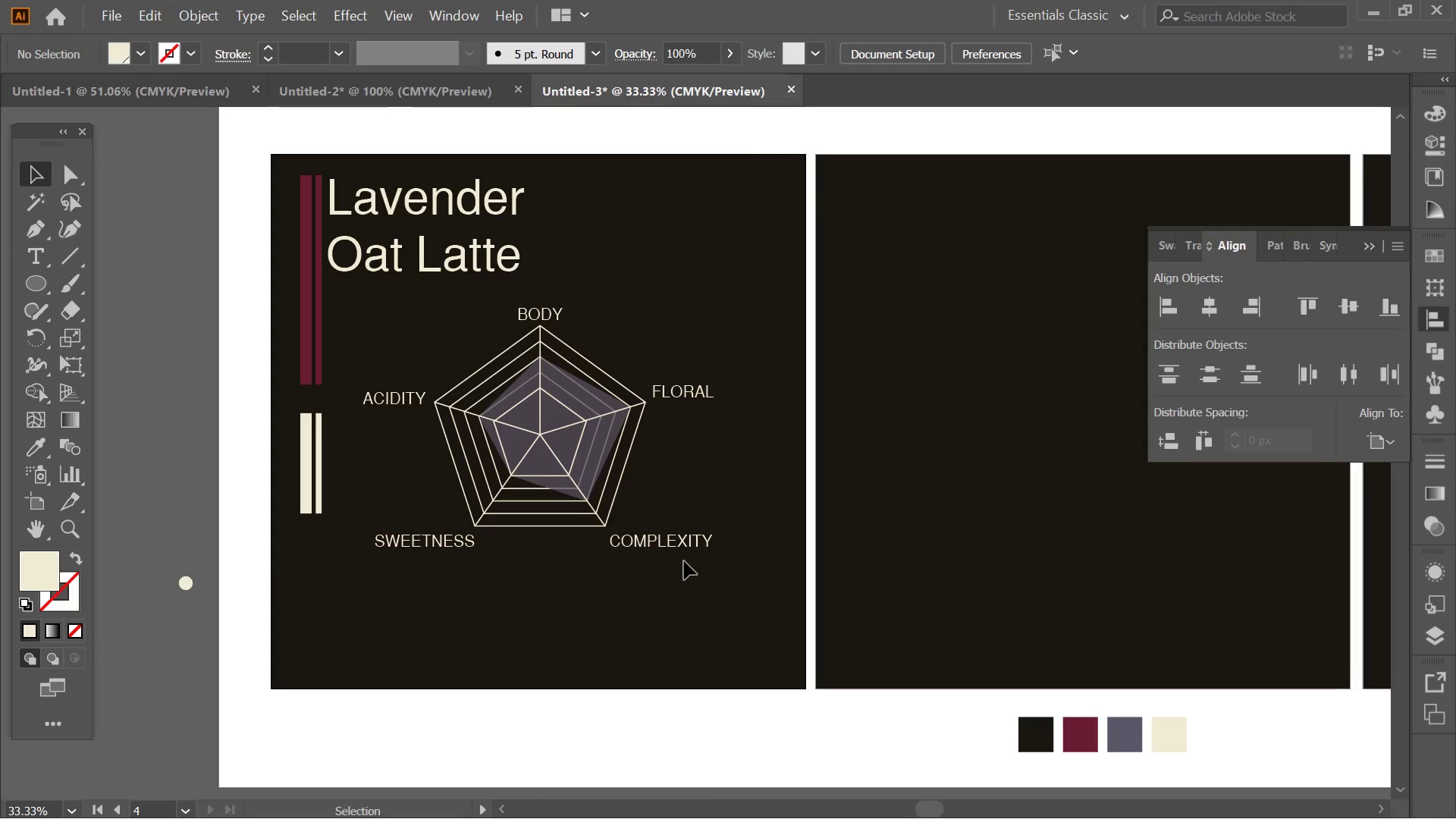 
key(Control+ControlLeft)
 